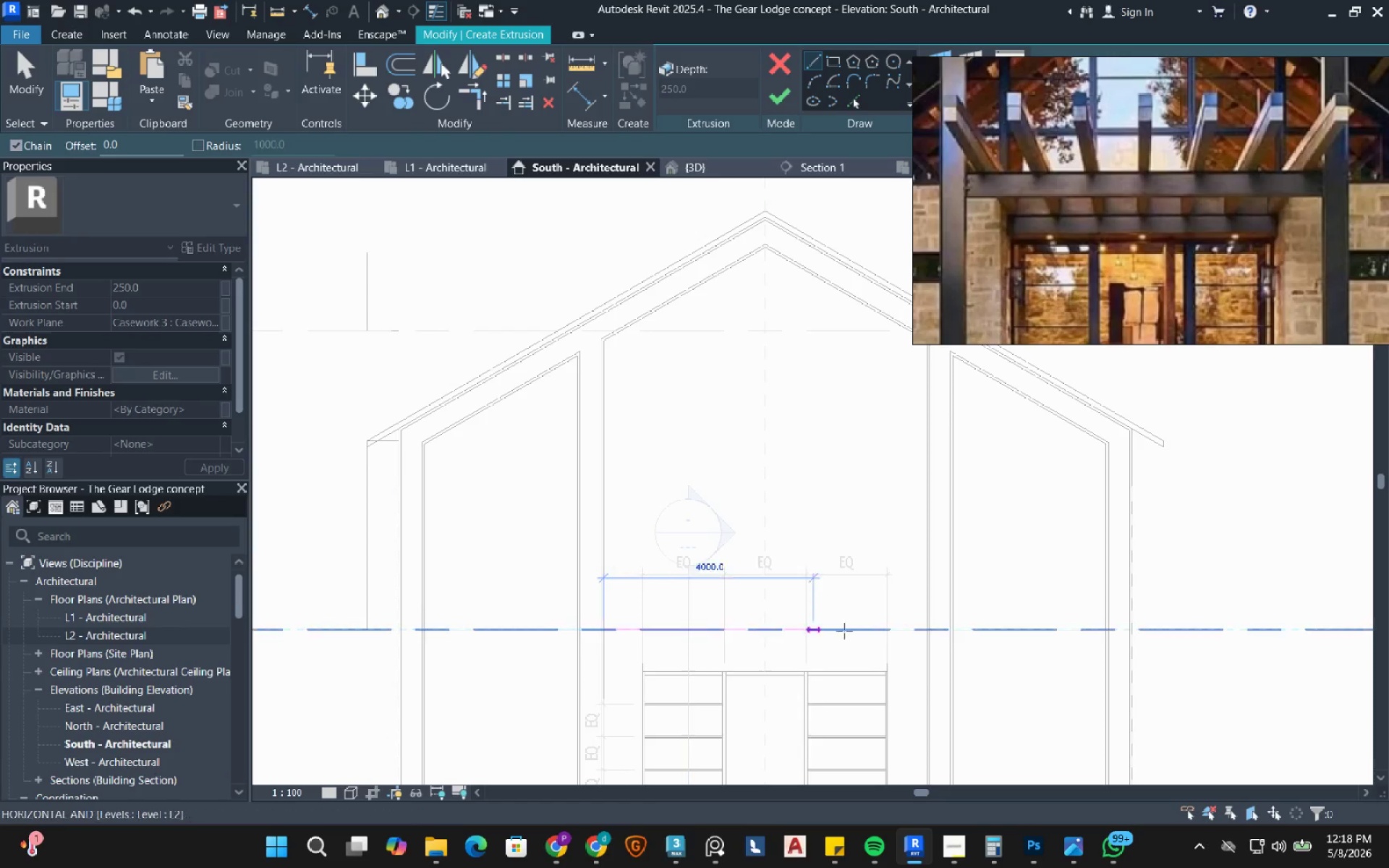 
mouse_move([915, 612])
 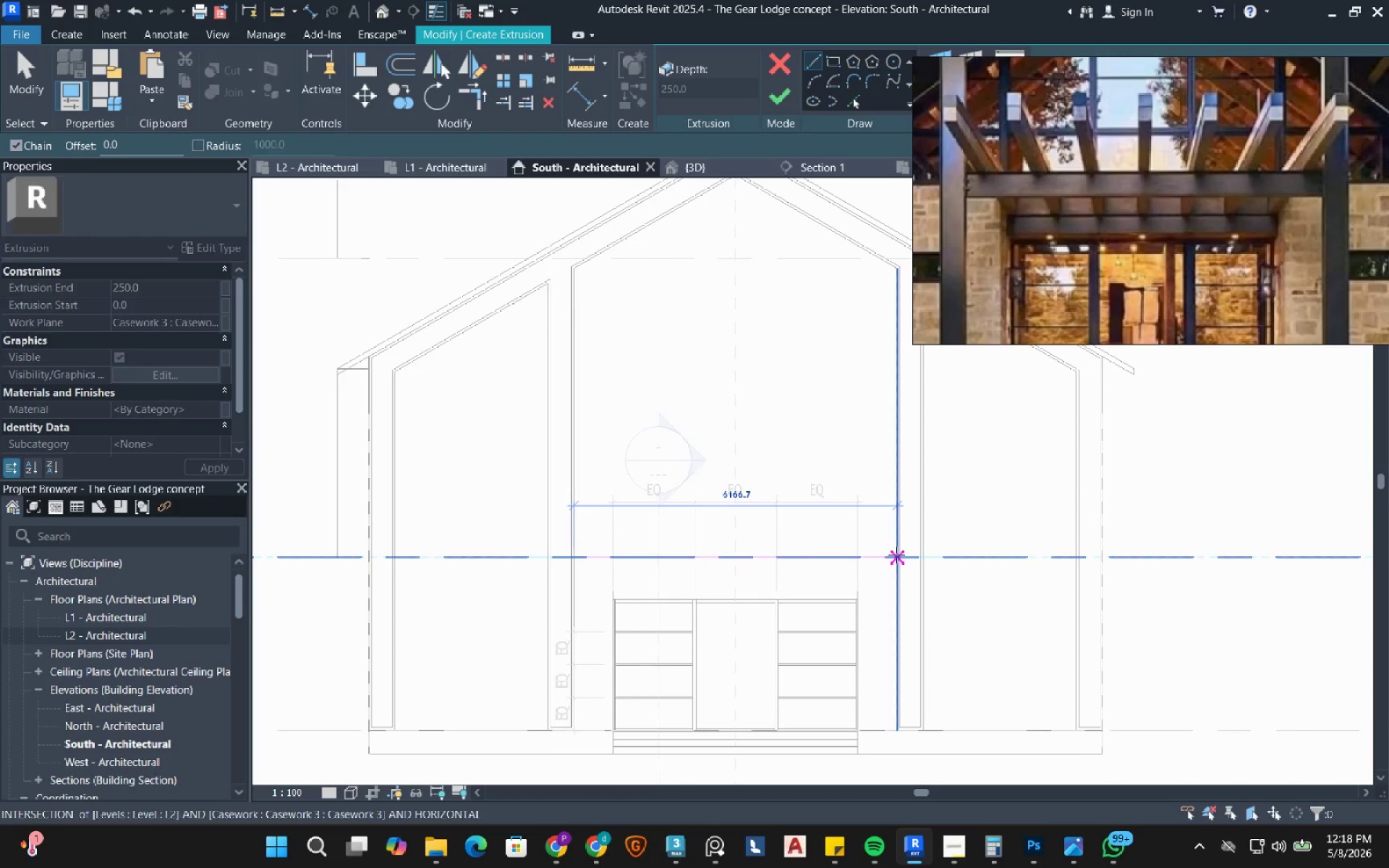 
scroll: coordinate [896, 555], scroll_direction: up, amount: 4.0
 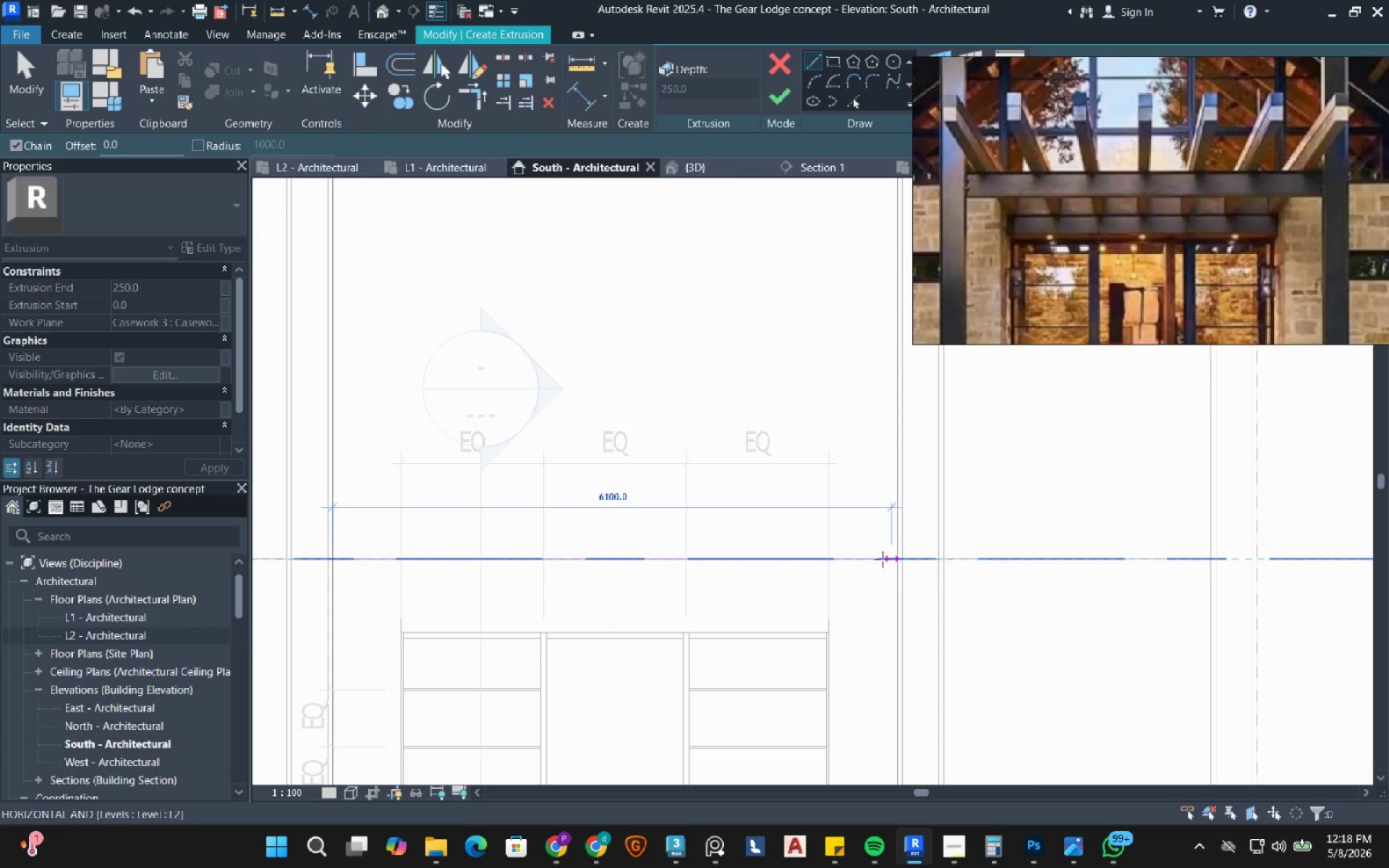 
left_click([897, 553])
 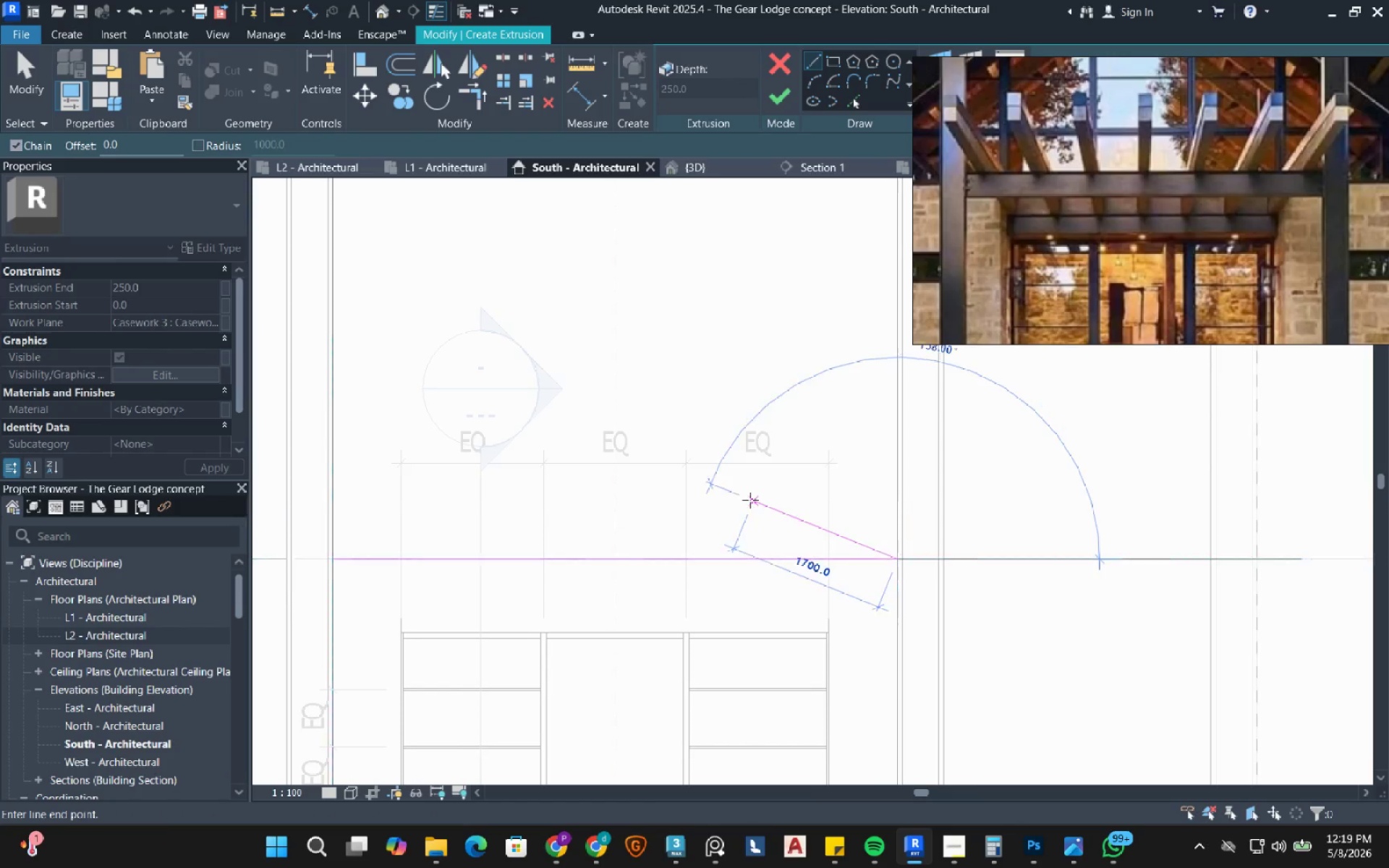 
scroll: coordinate [750, 502], scroll_direction: down, amount: 6.0
 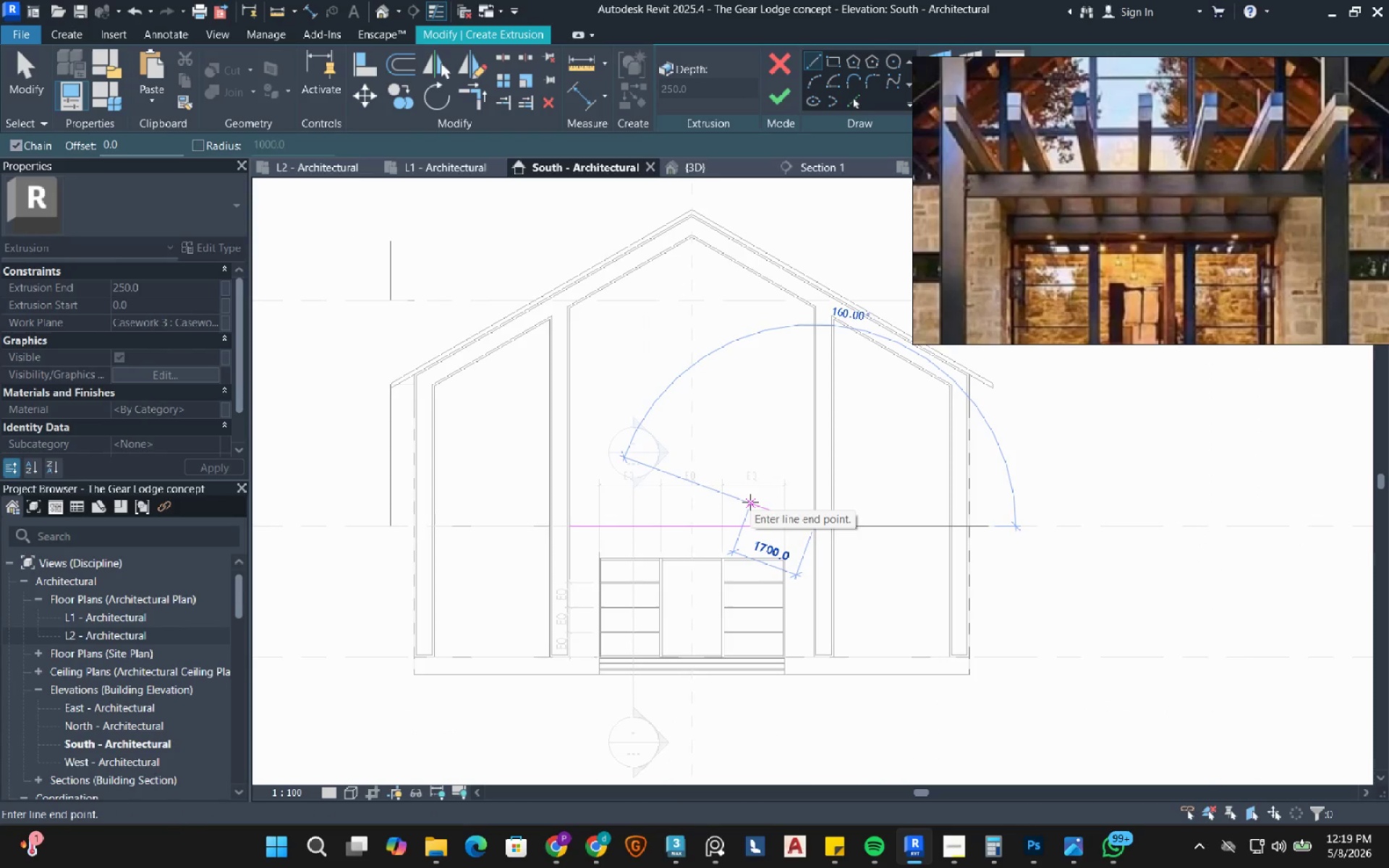 
wait(9.92)
 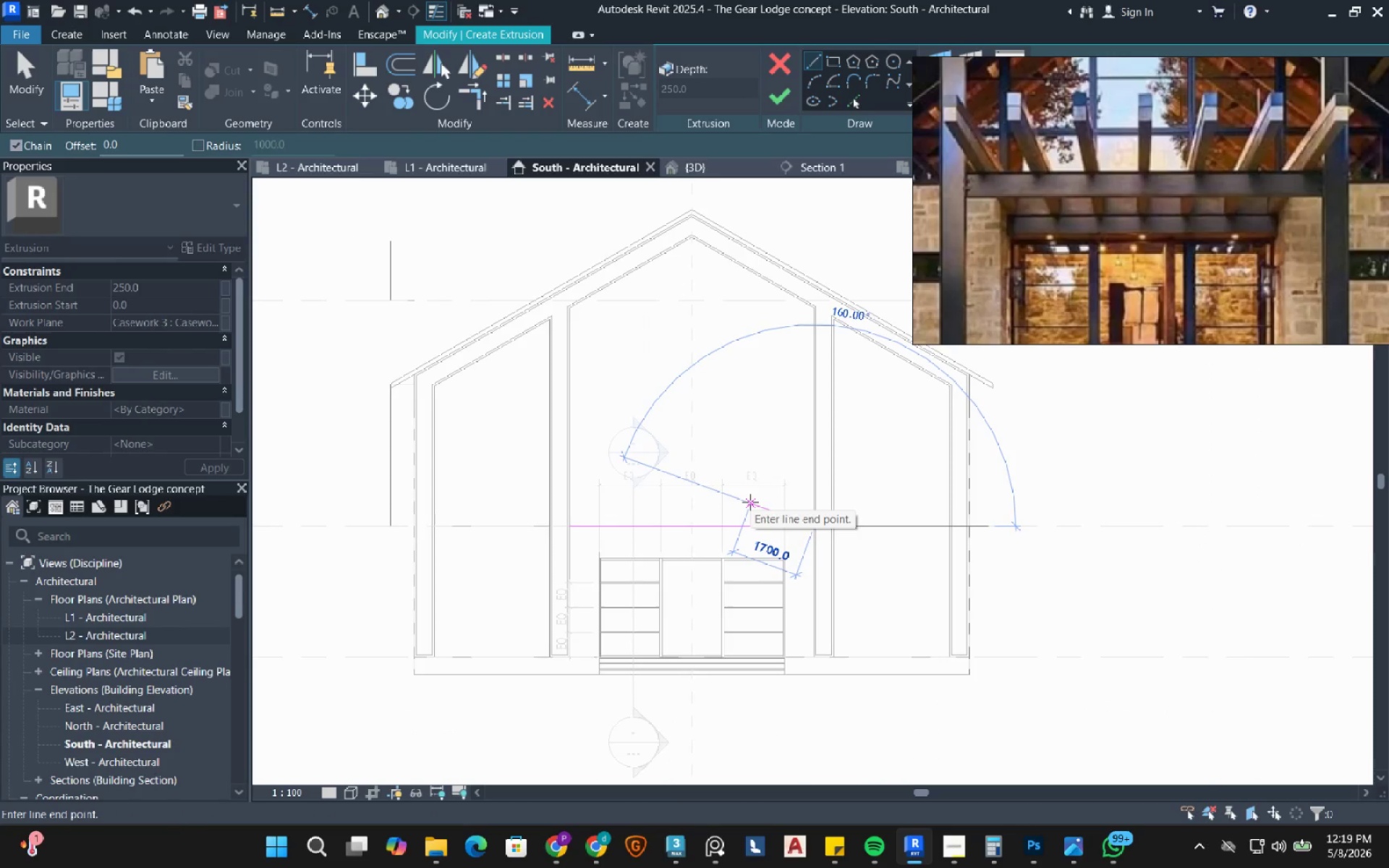 
scroll: coordinate [1078, 213], scroll_direction: down, amount: 6.0
 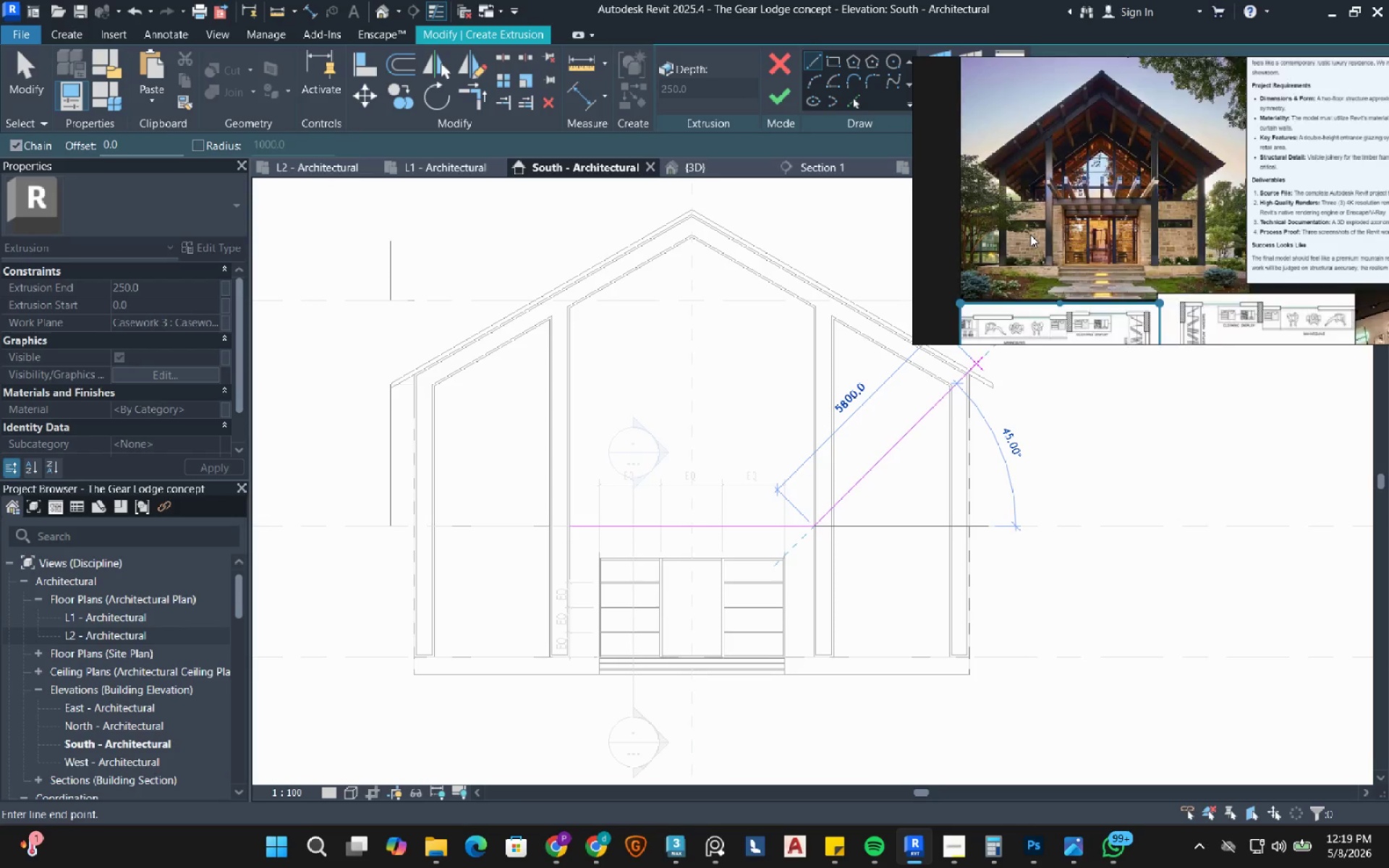 
scroll: coordinate [1040, 234], scroll_direction: up, amount: 5.0
 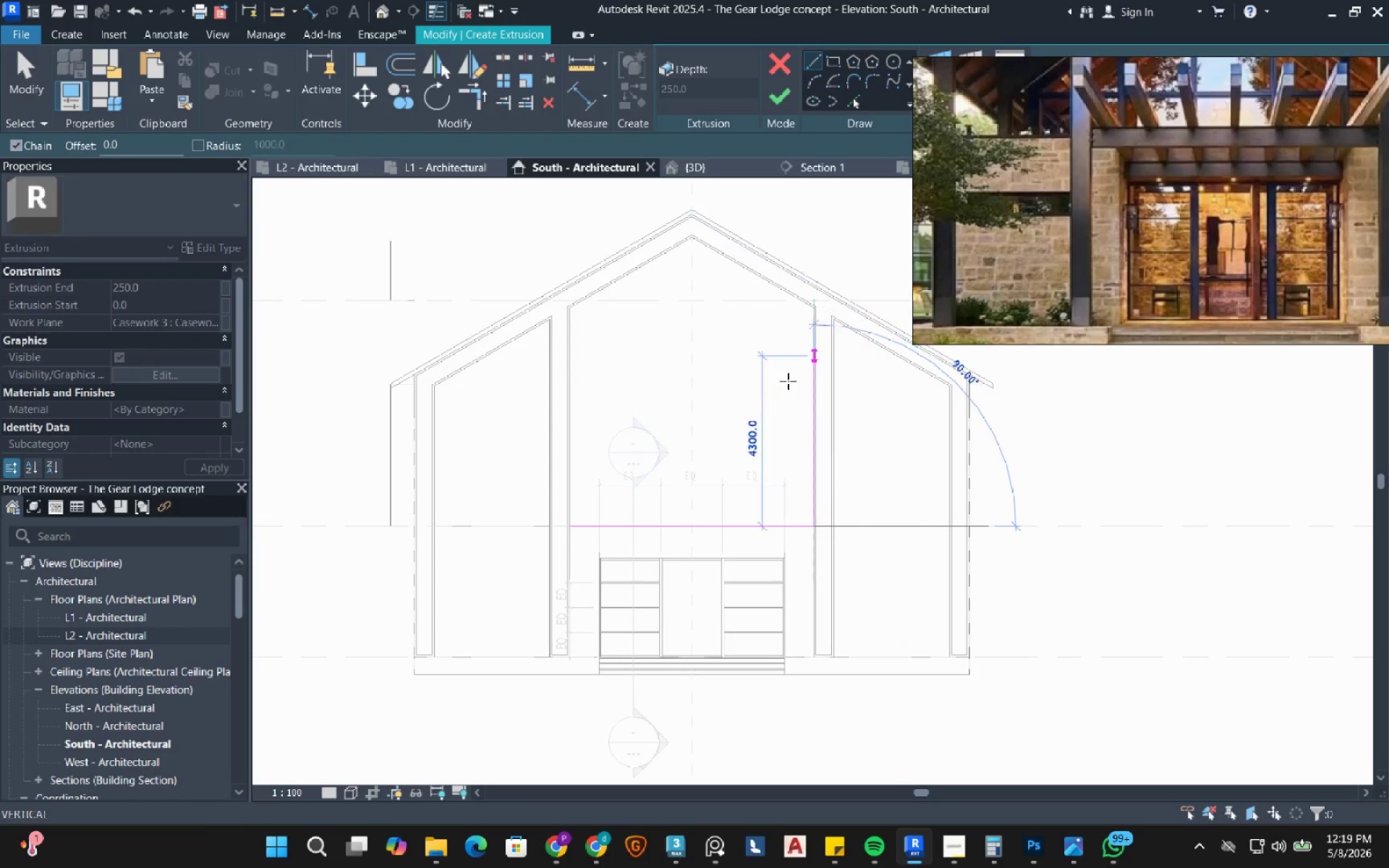 
wait(5.45)
 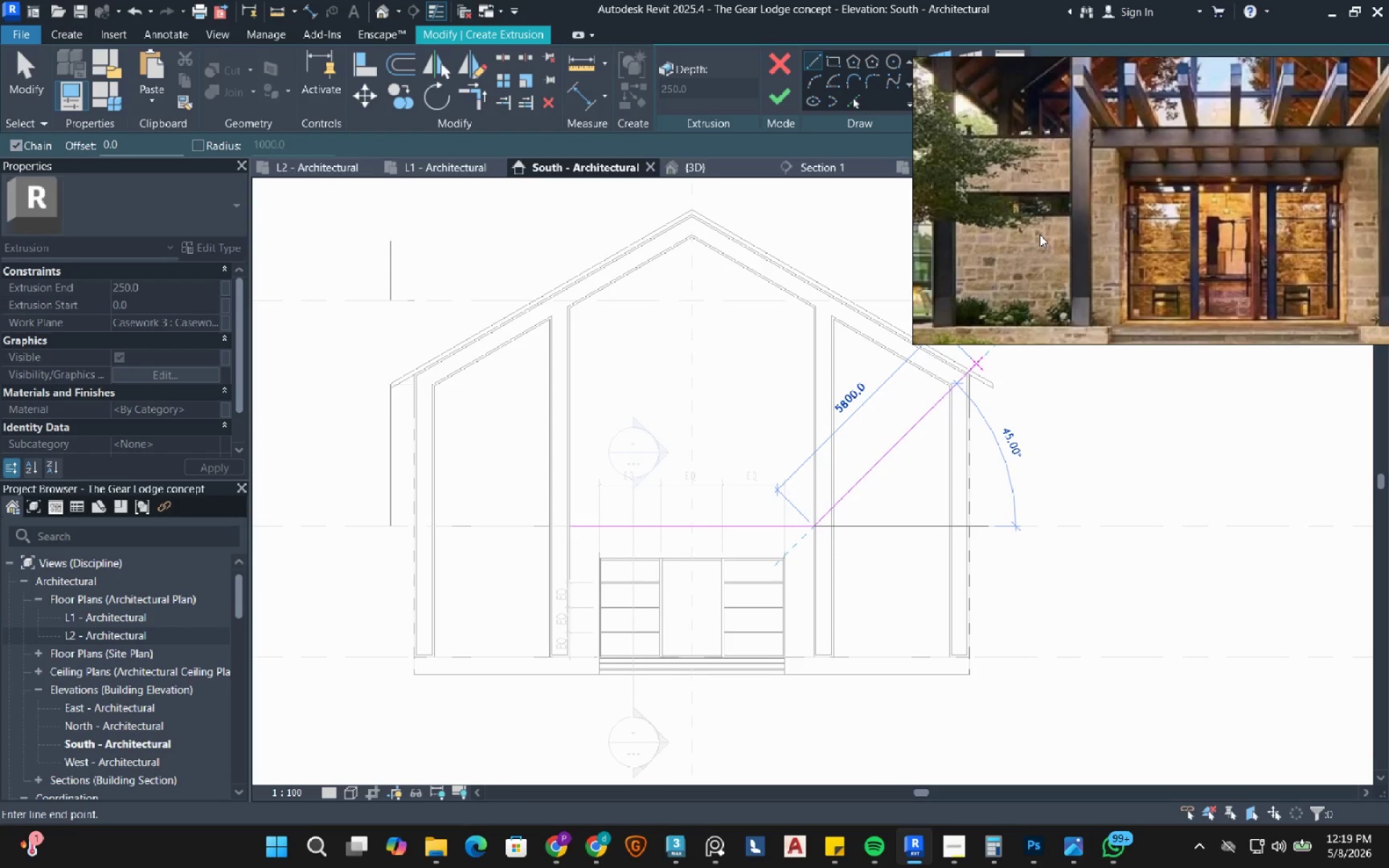 
scroll: coordinate [810, 561], scroll_direction: up, amount: 3.0
 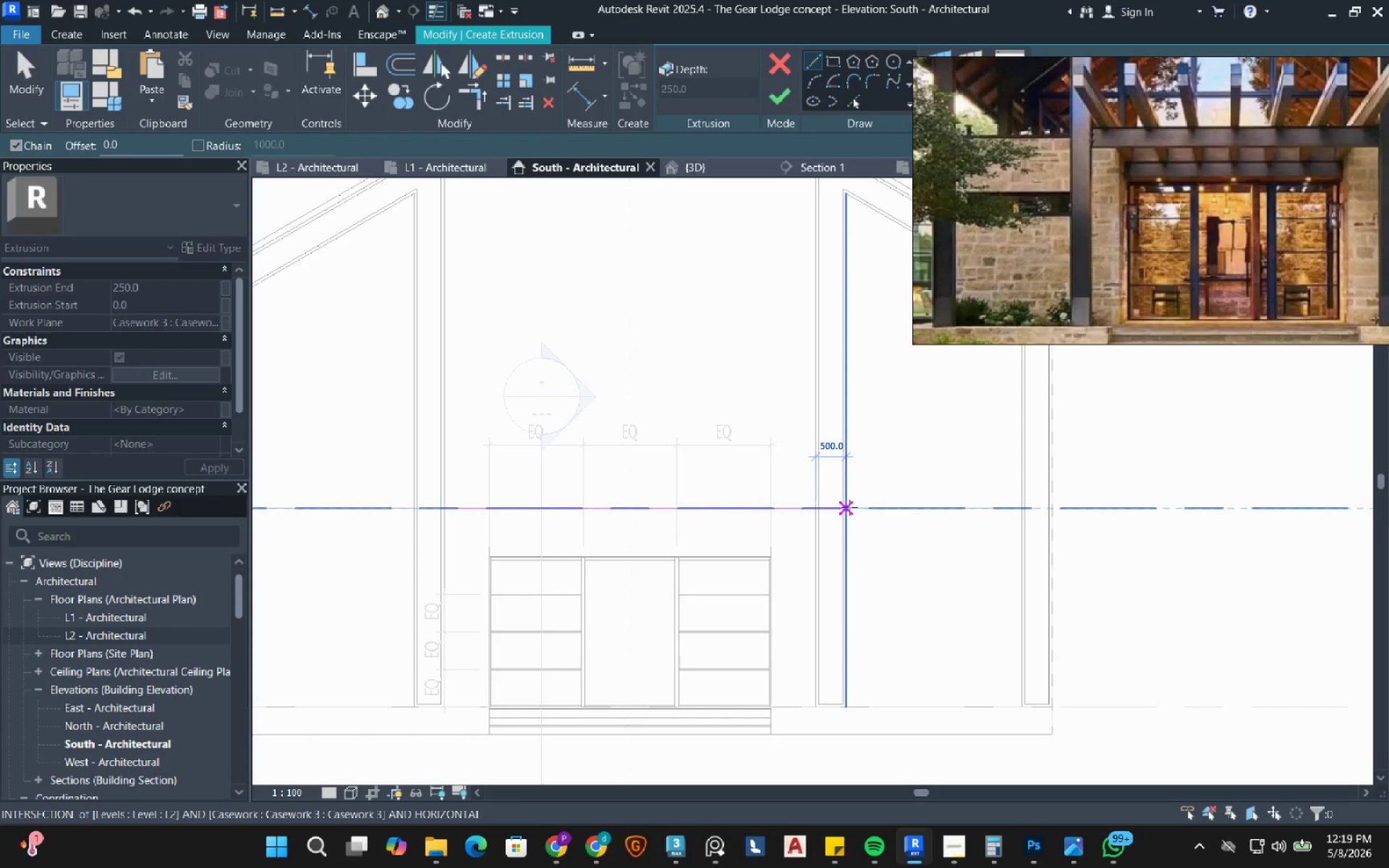 
wait(5.52)
 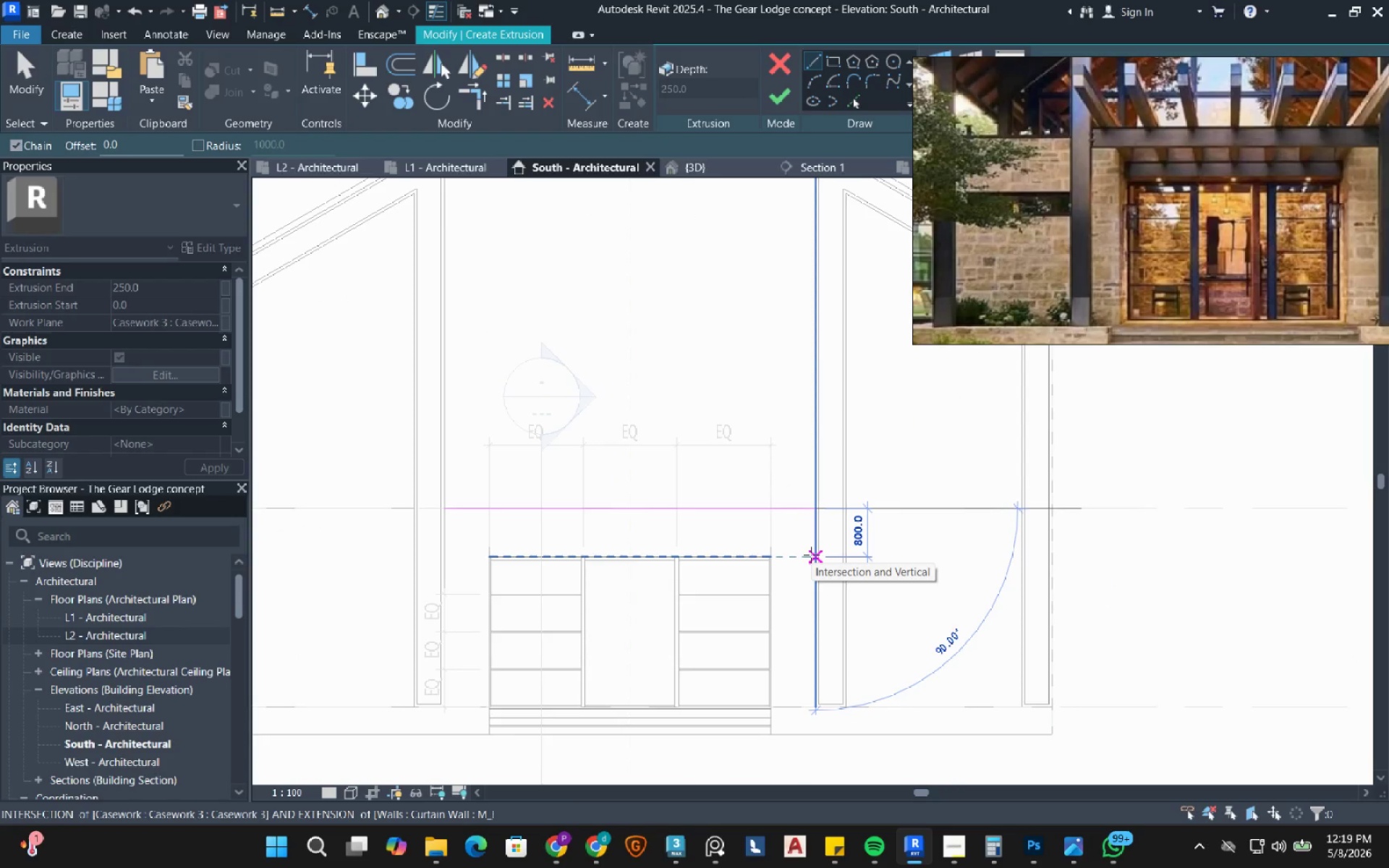 
left_click([815, 540])
 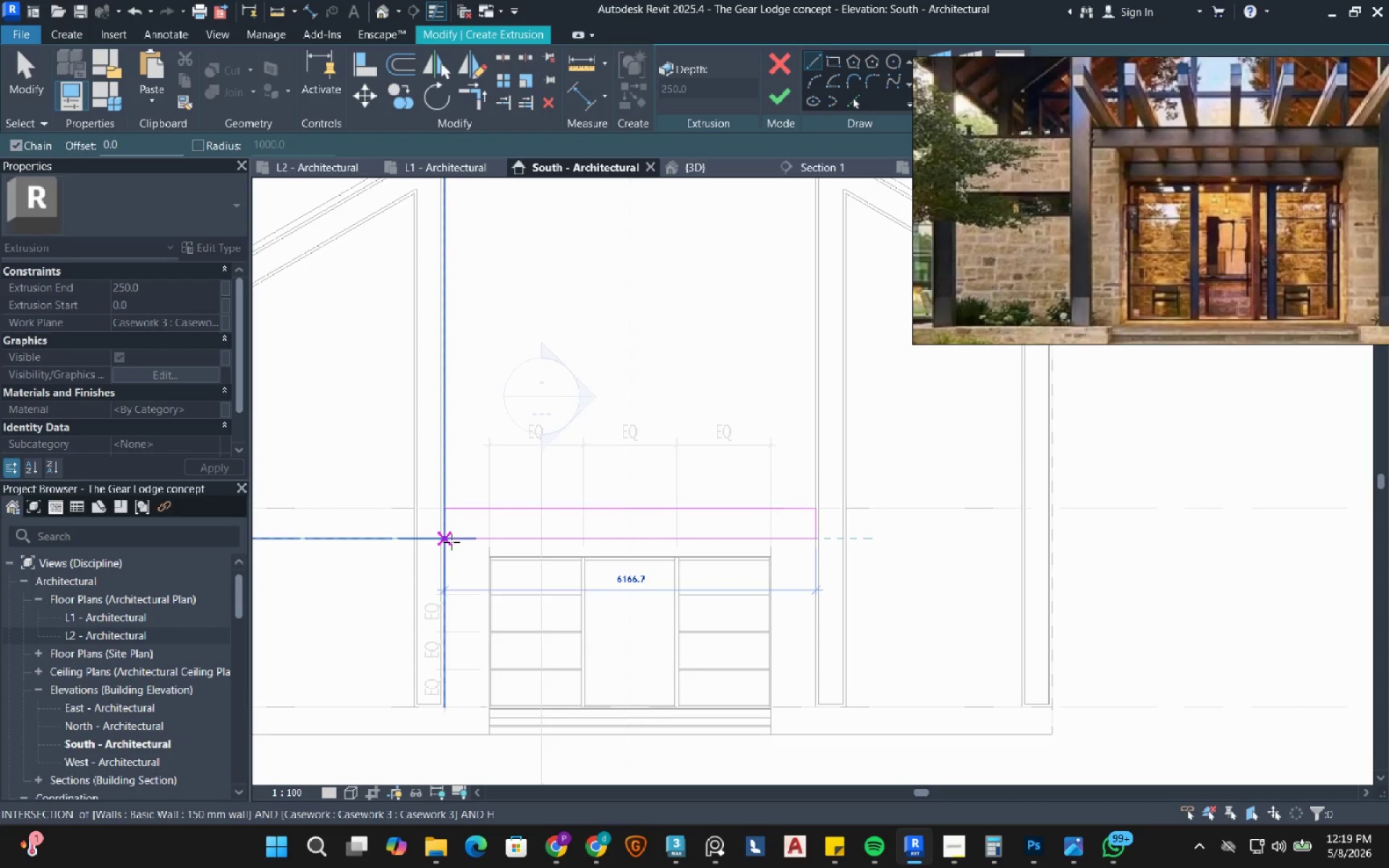 
left_click([449, 542])
 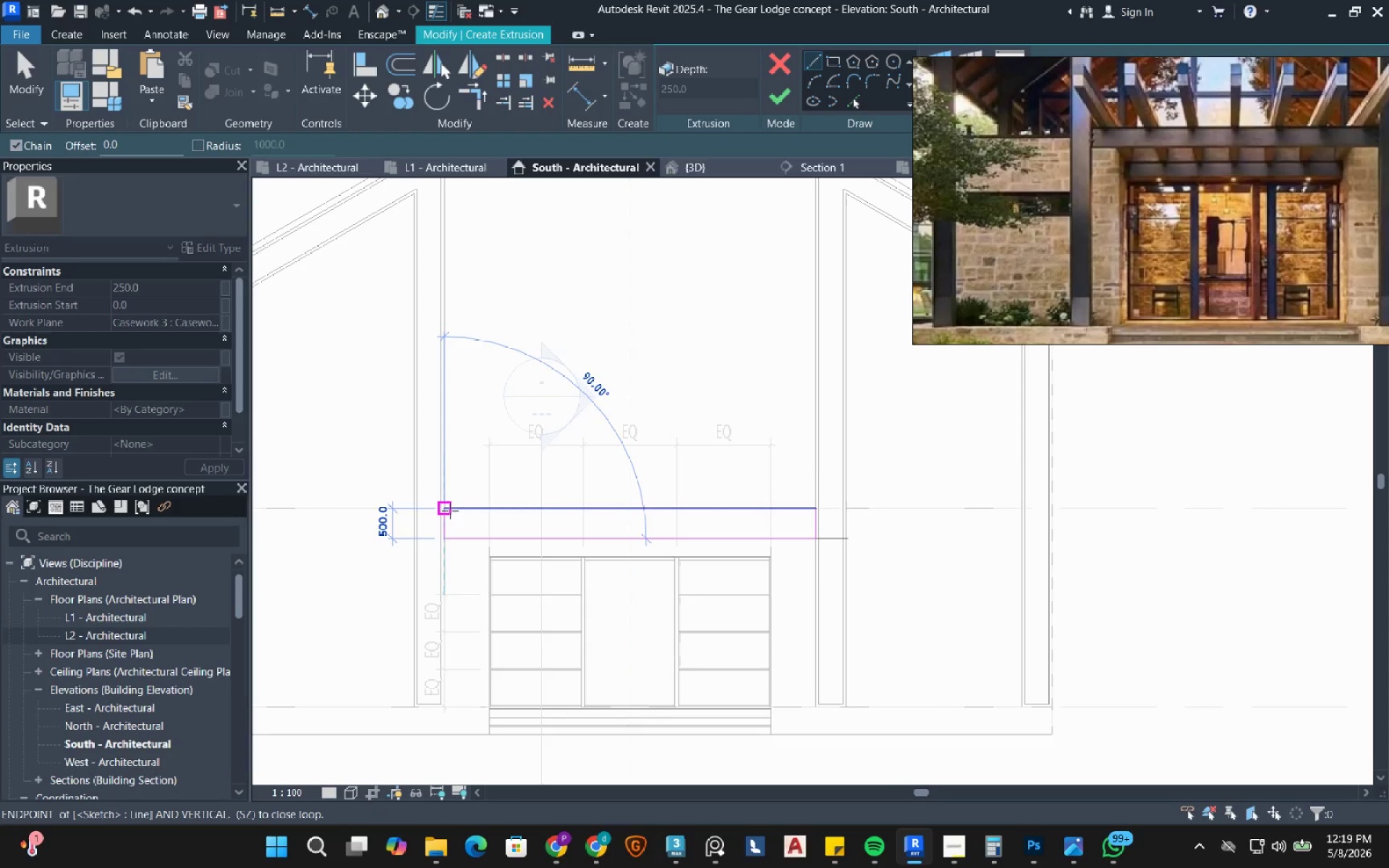 
left_click([450, 511])
 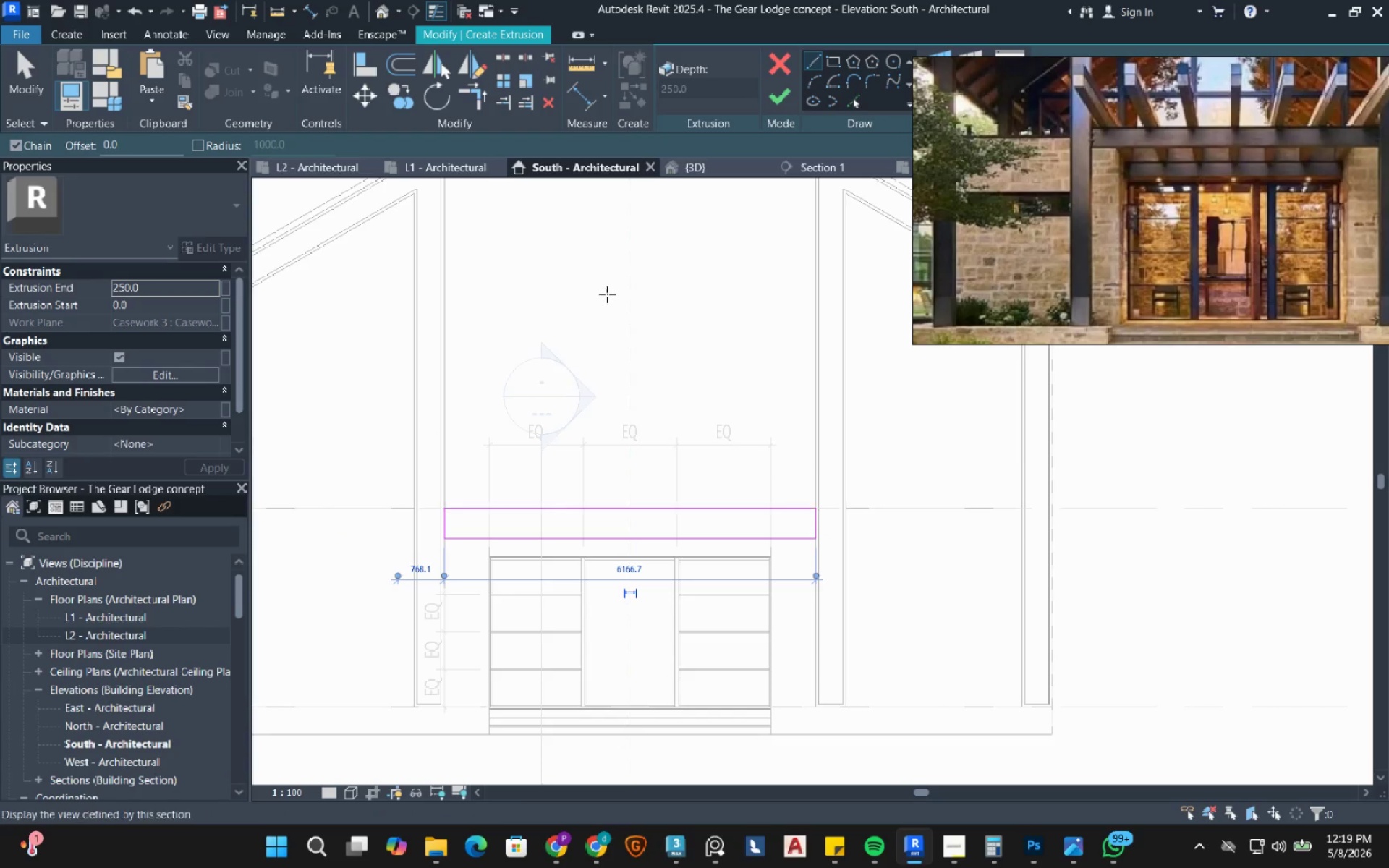 
key(Escape)
 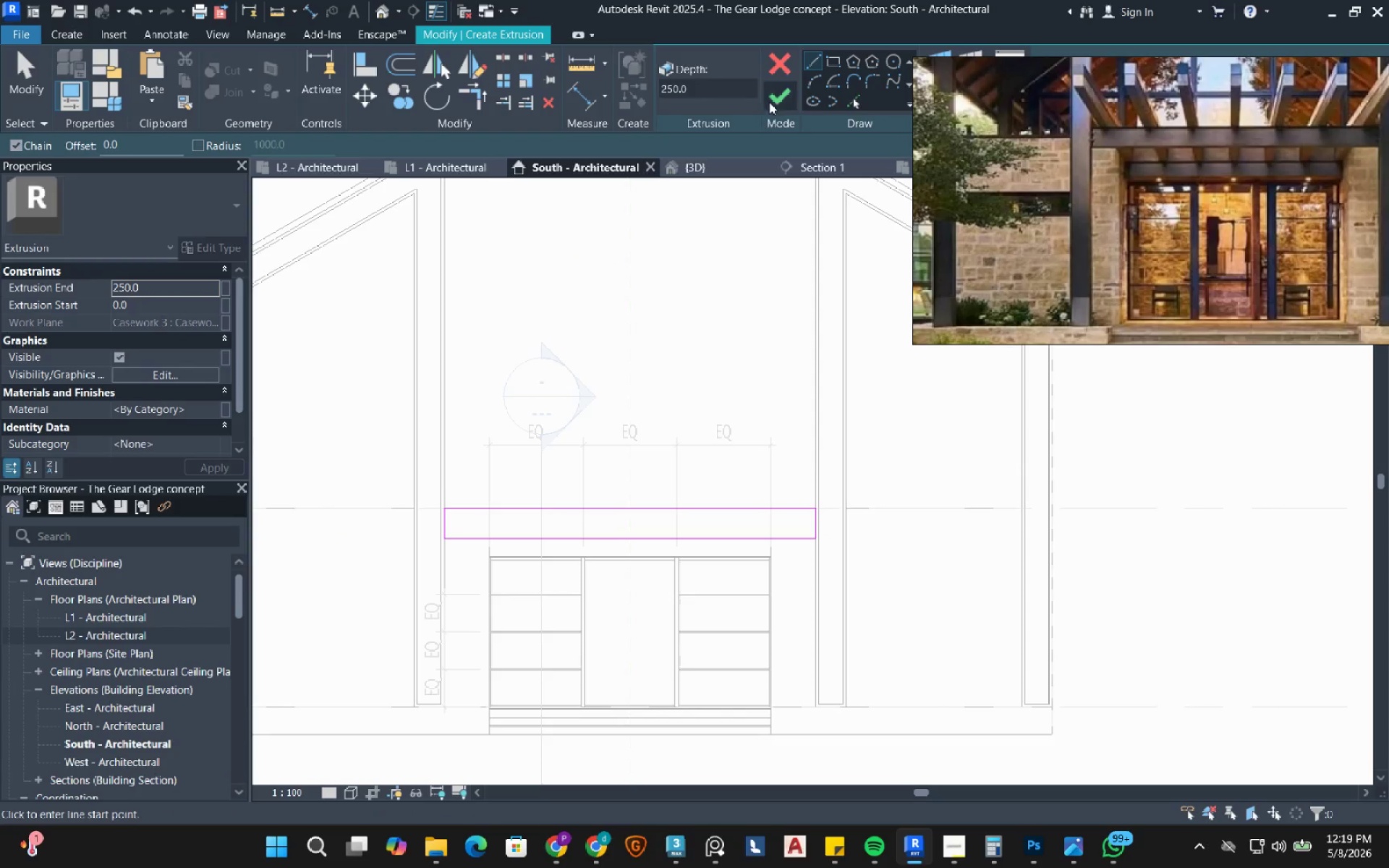 
left_click([777, 98])
 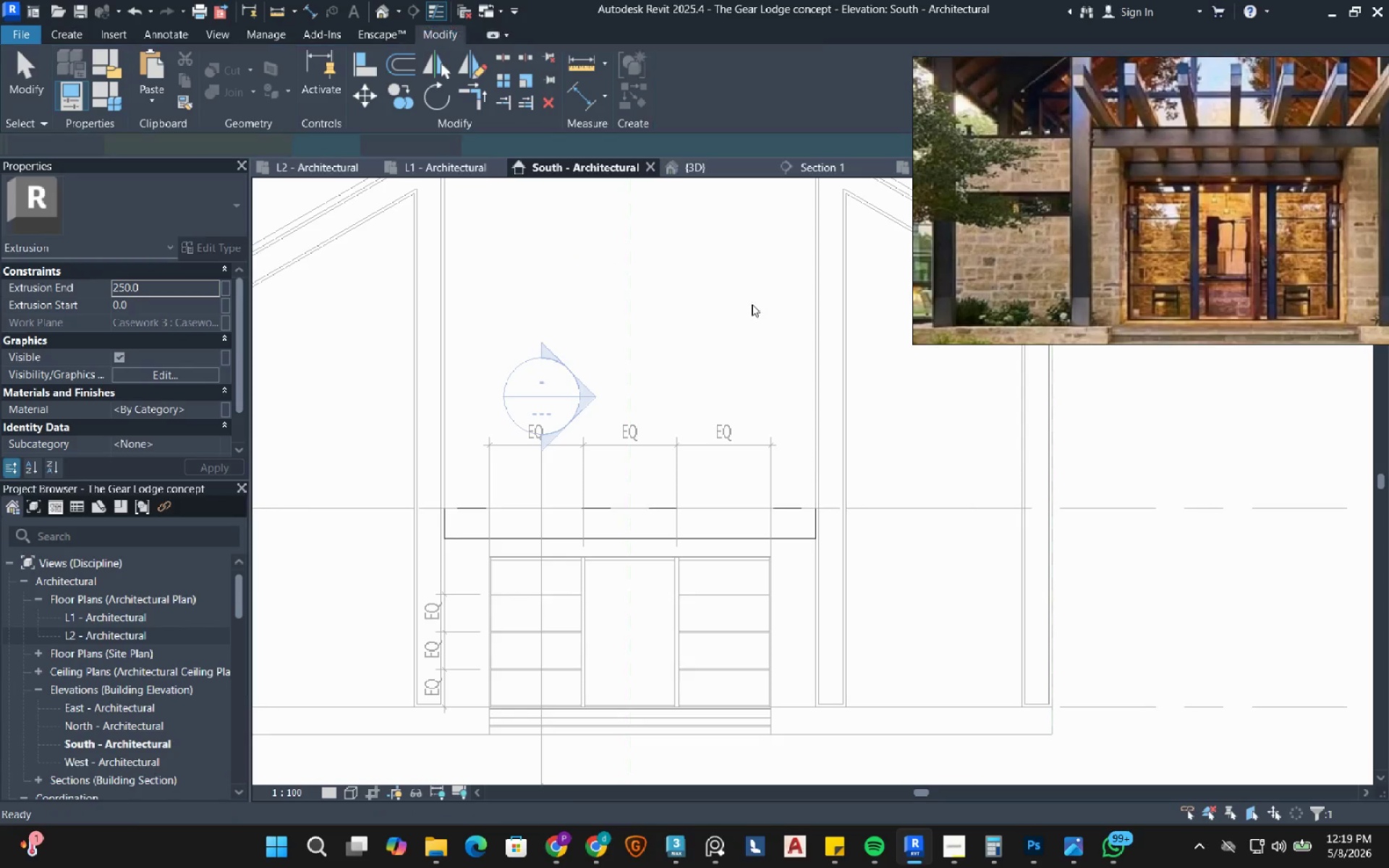 
key(Escape)
 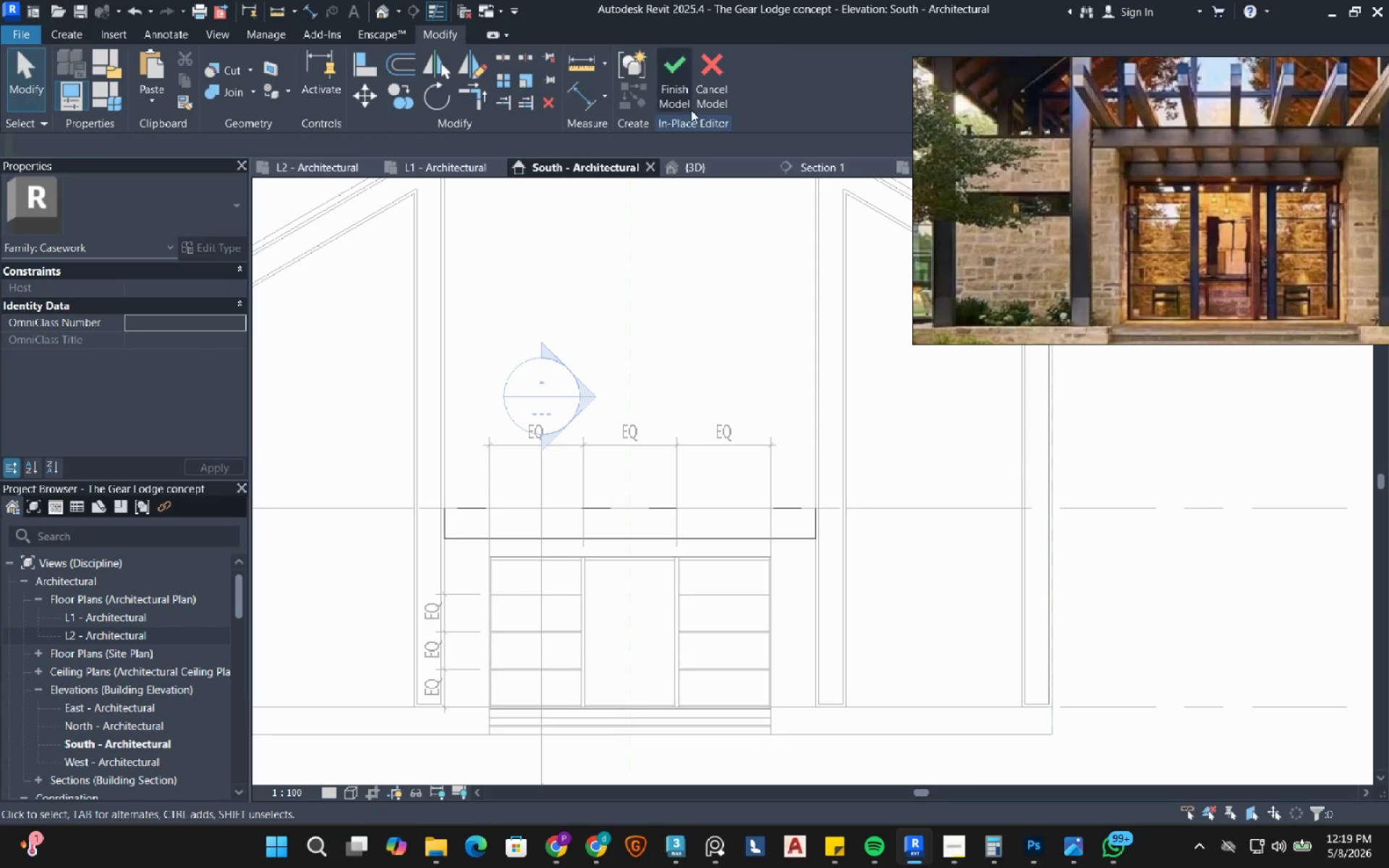 
left_click([671, 92])
 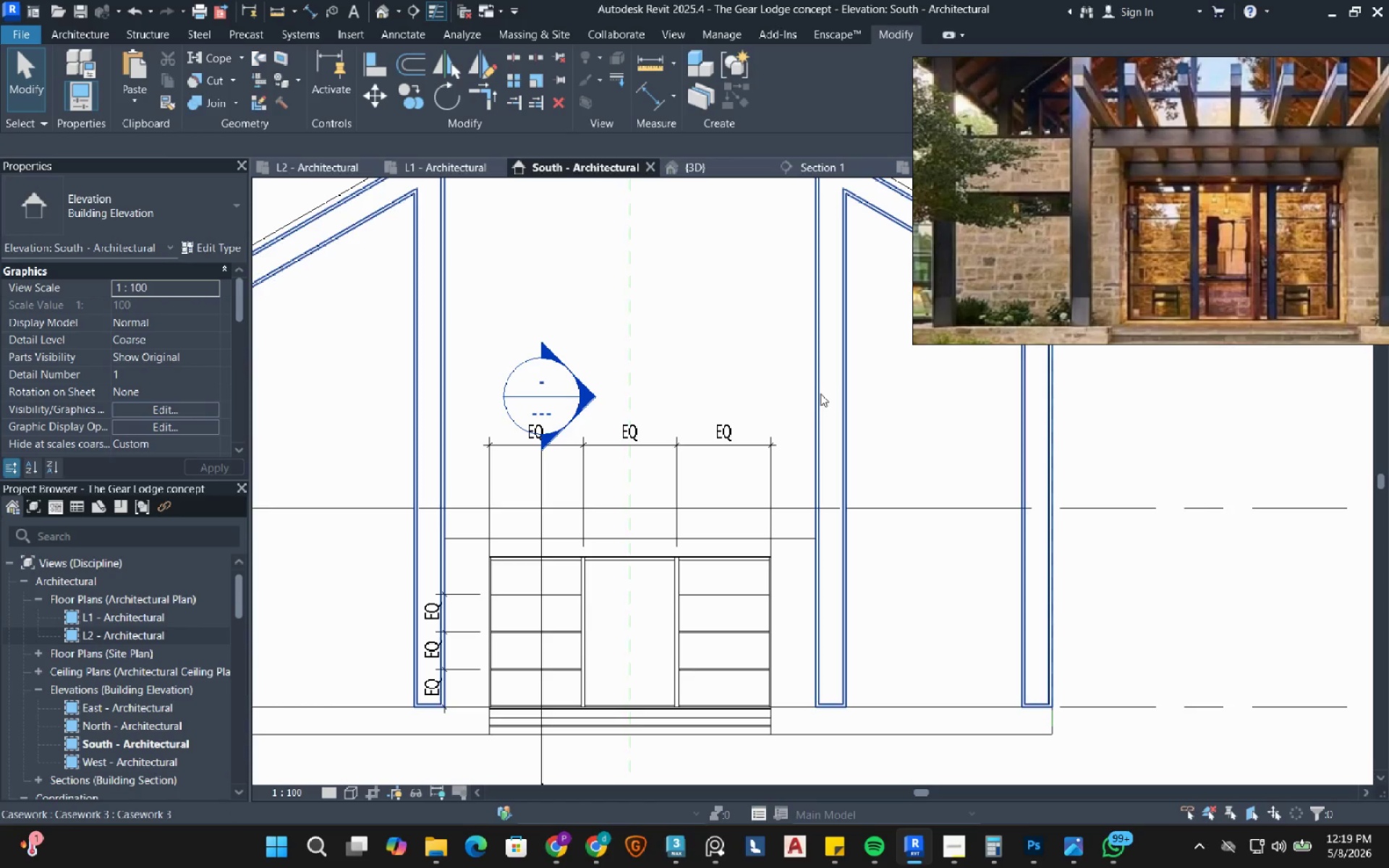 
left_click([820, 393])
 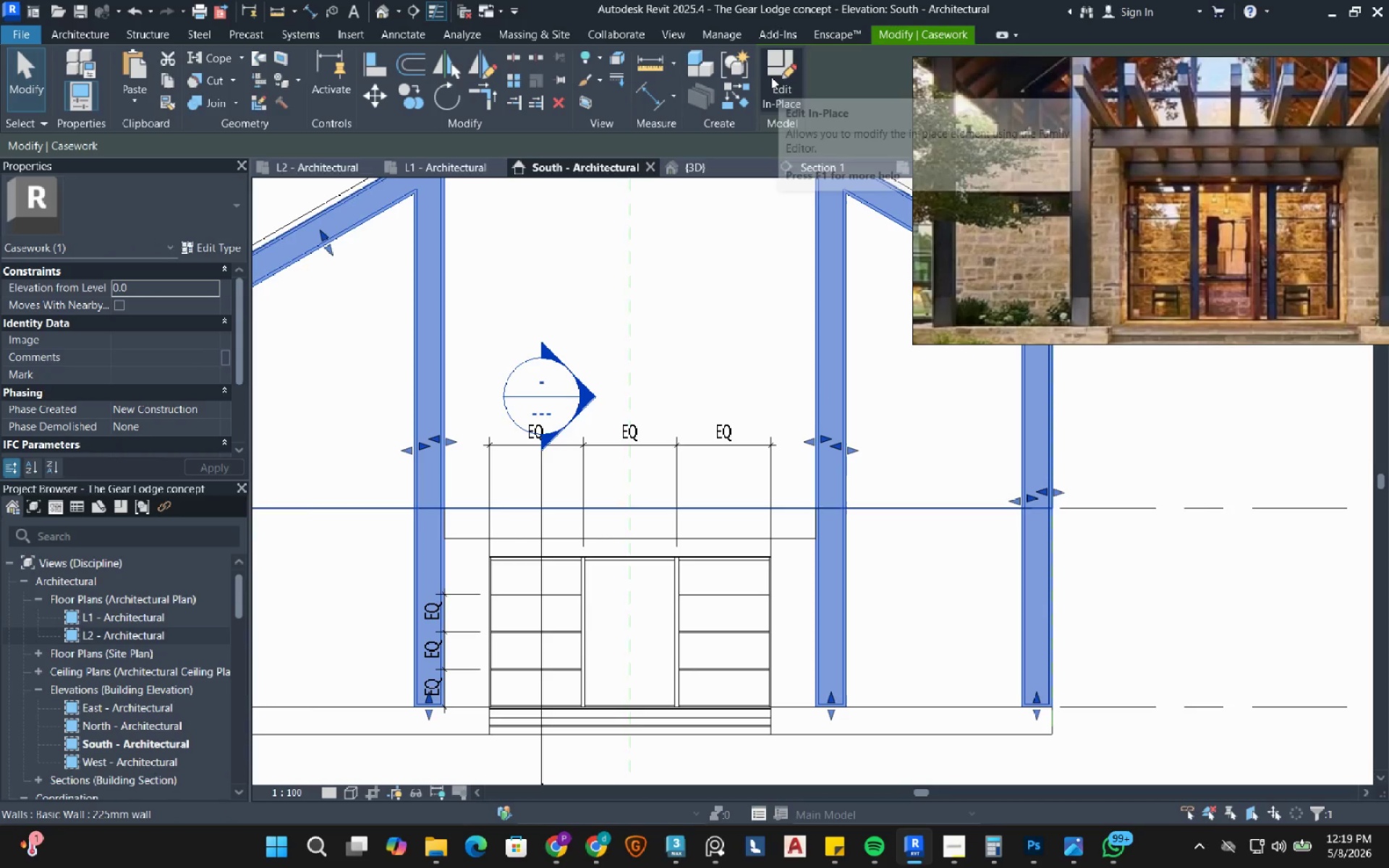 
left_click([771, 77])
 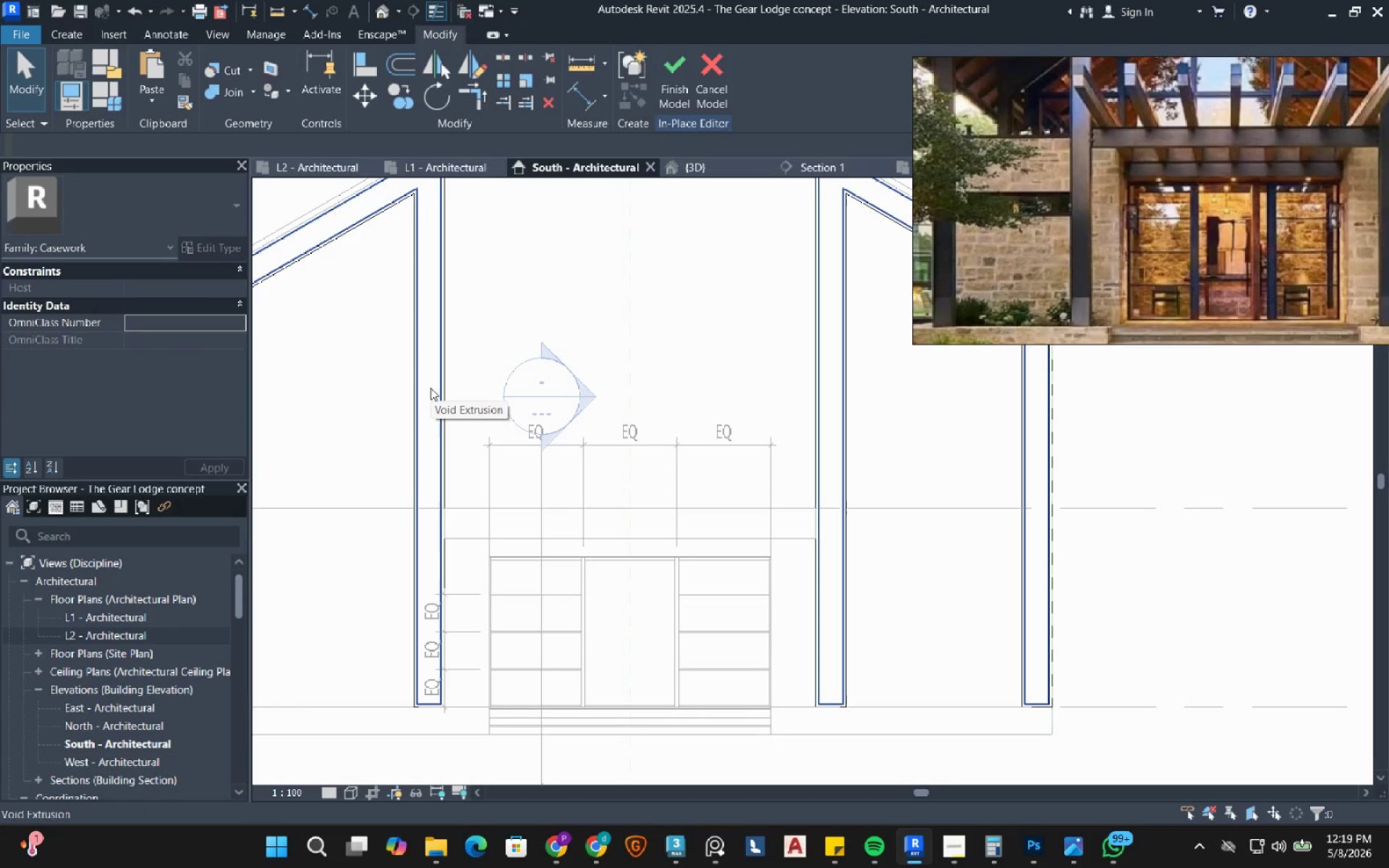 
left_click([430, 388])
 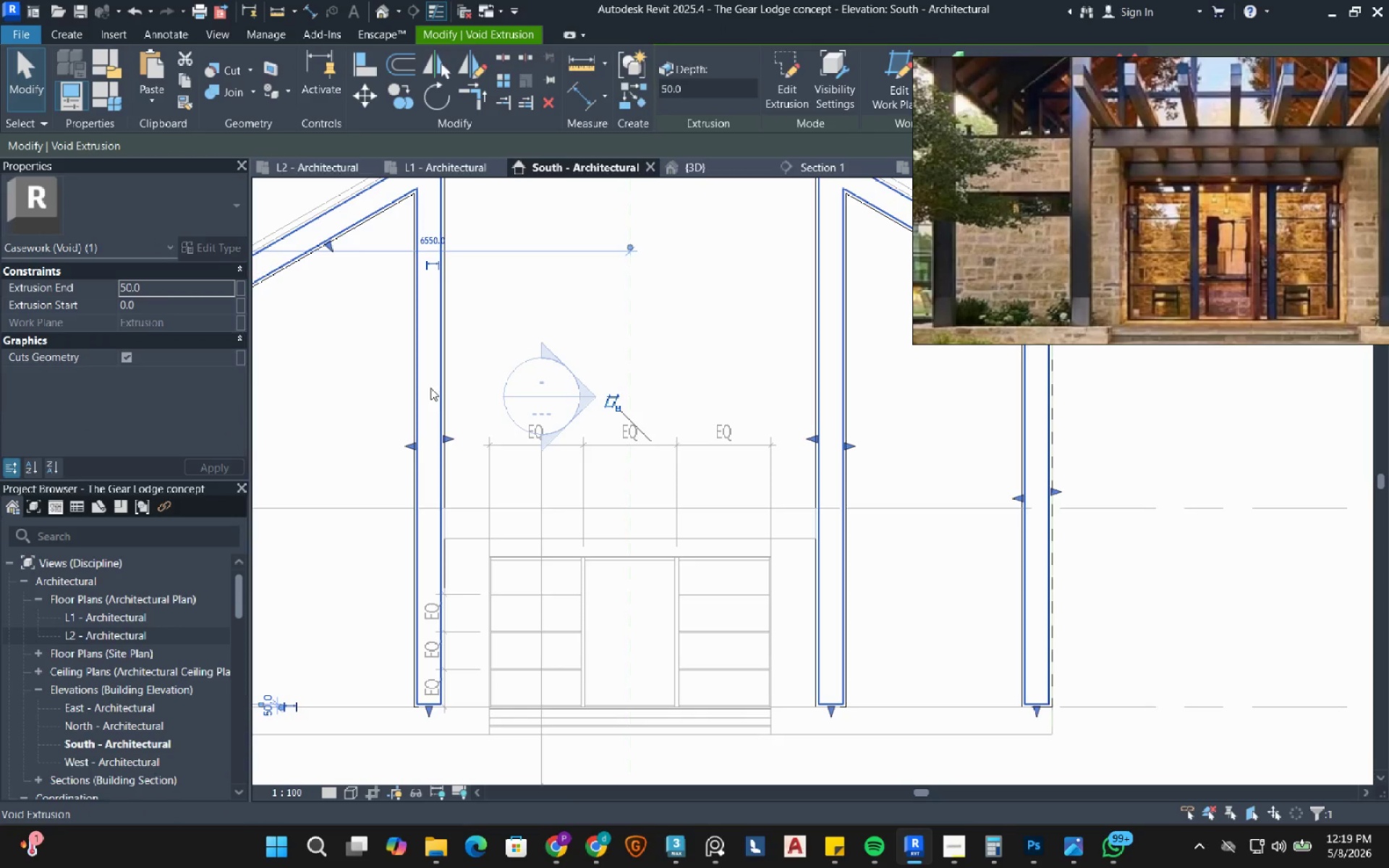 
type(de)
 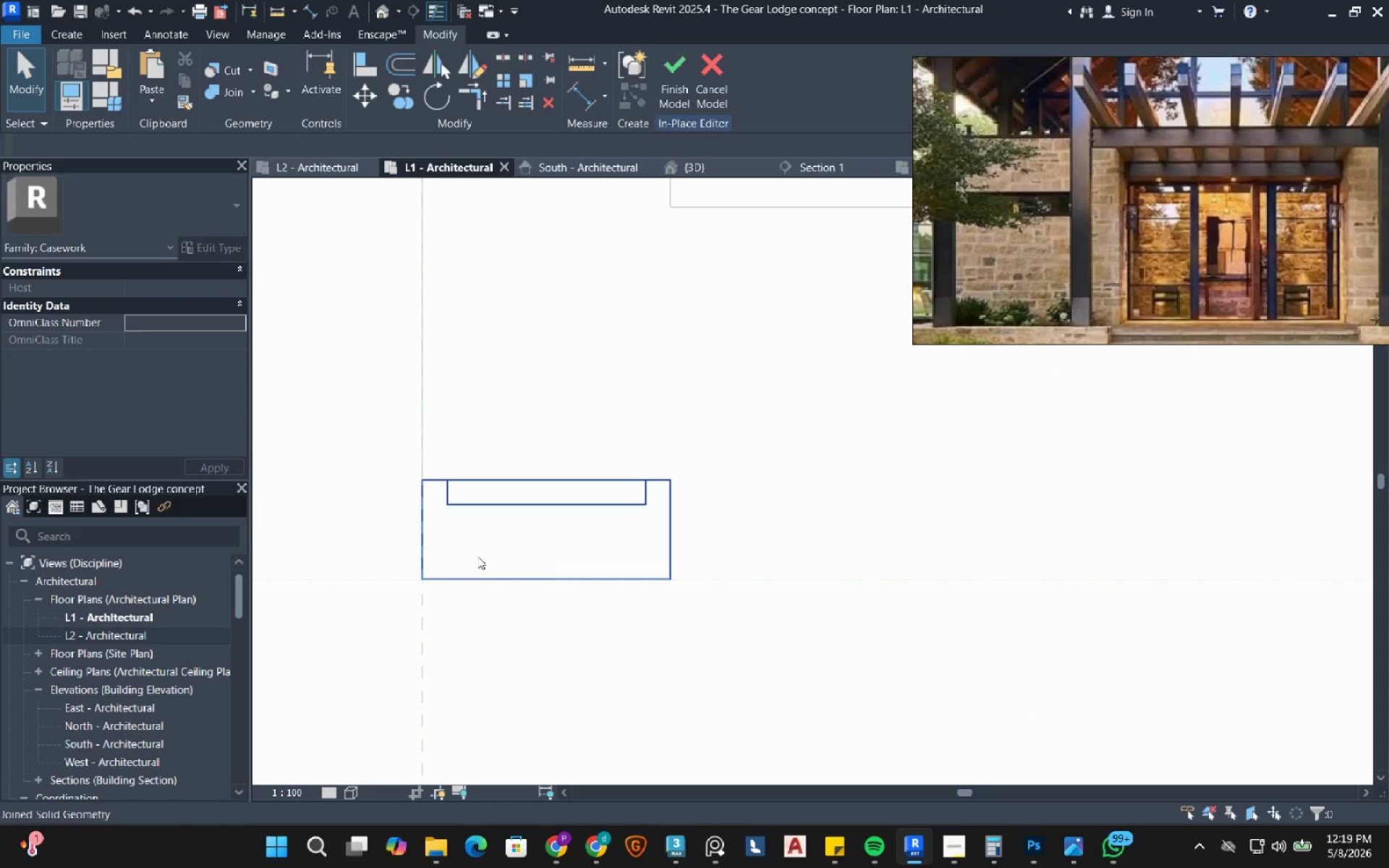 
left_click([489, 488])
 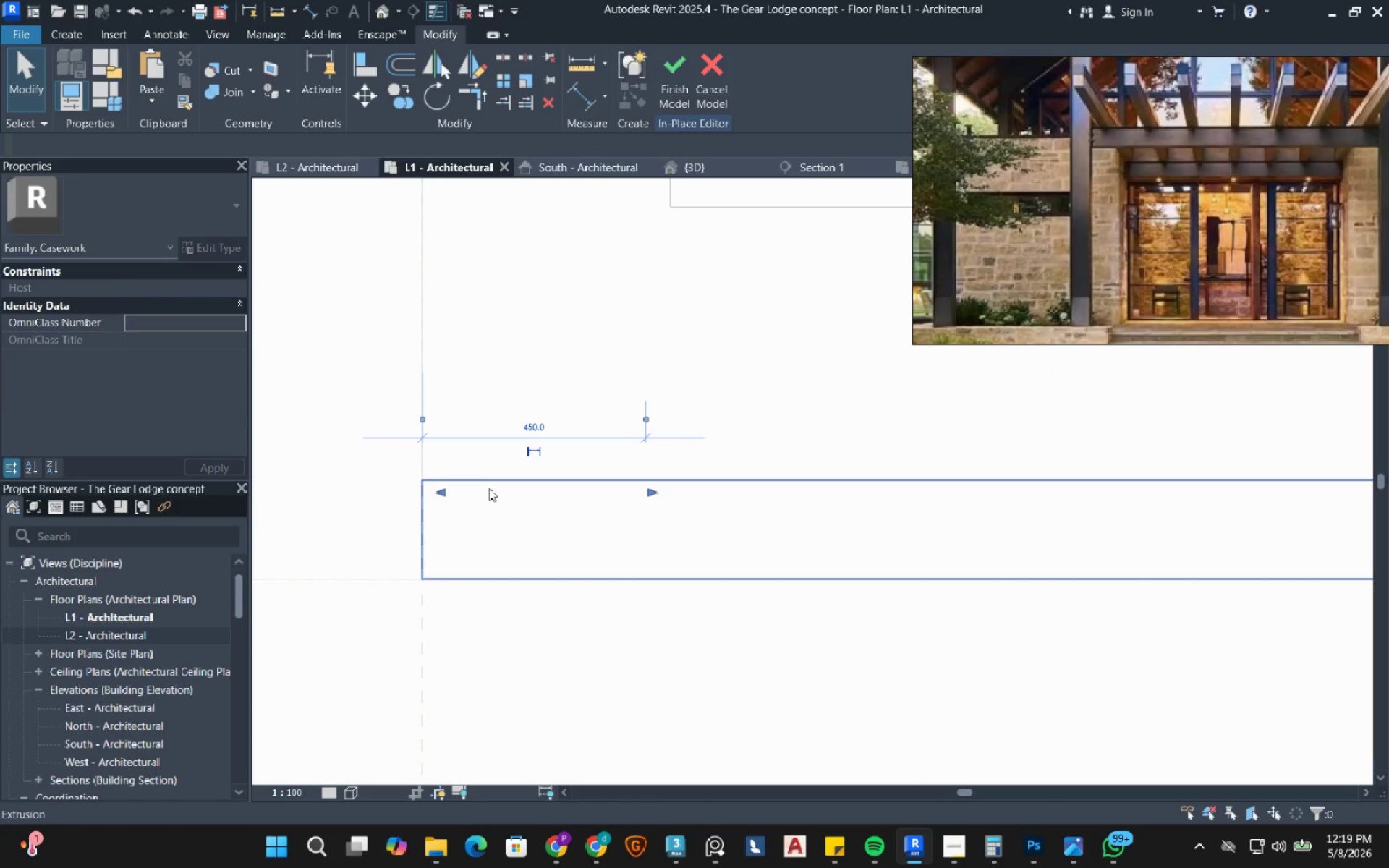 
key(D)
 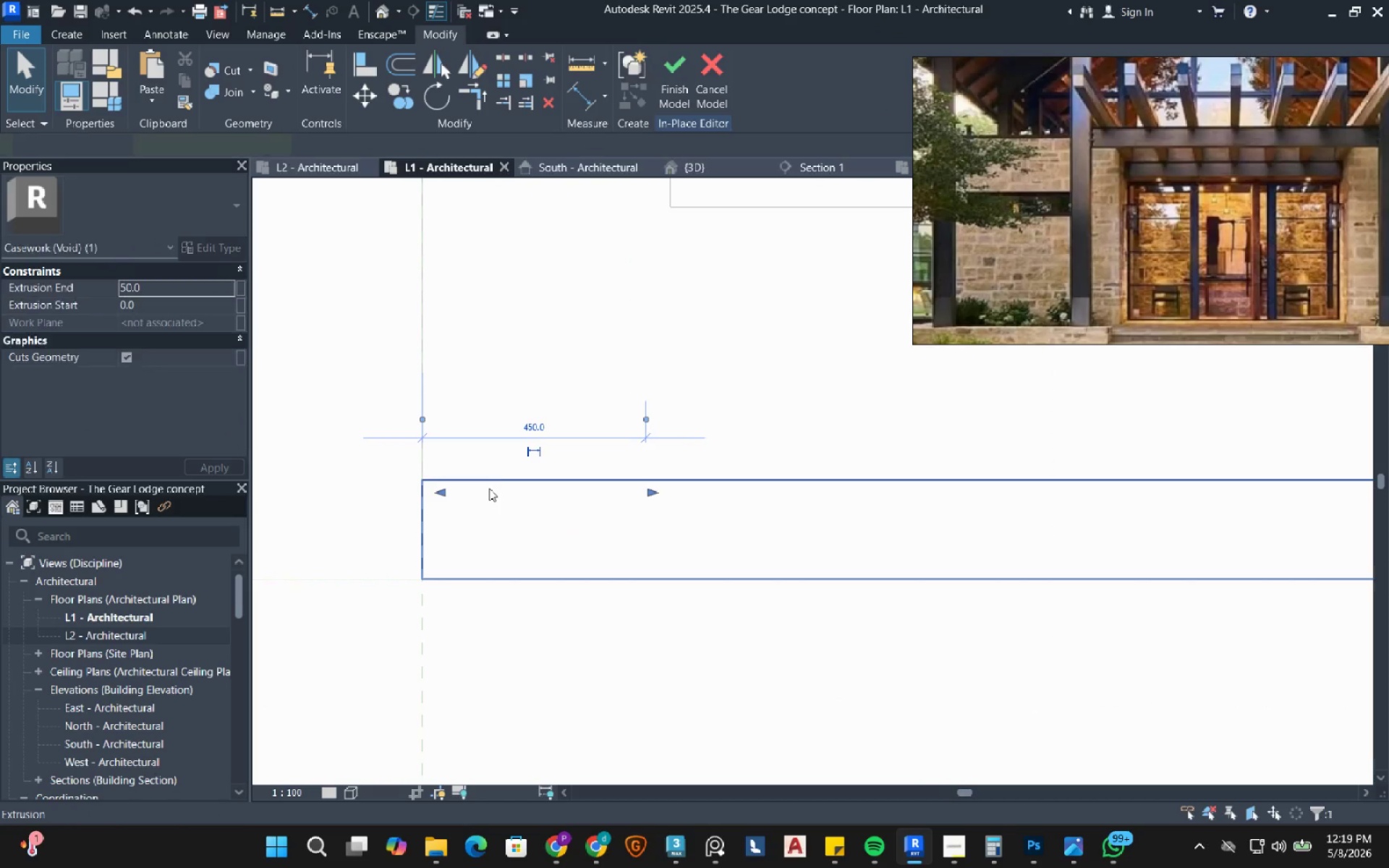 
left_click([600, 169])
 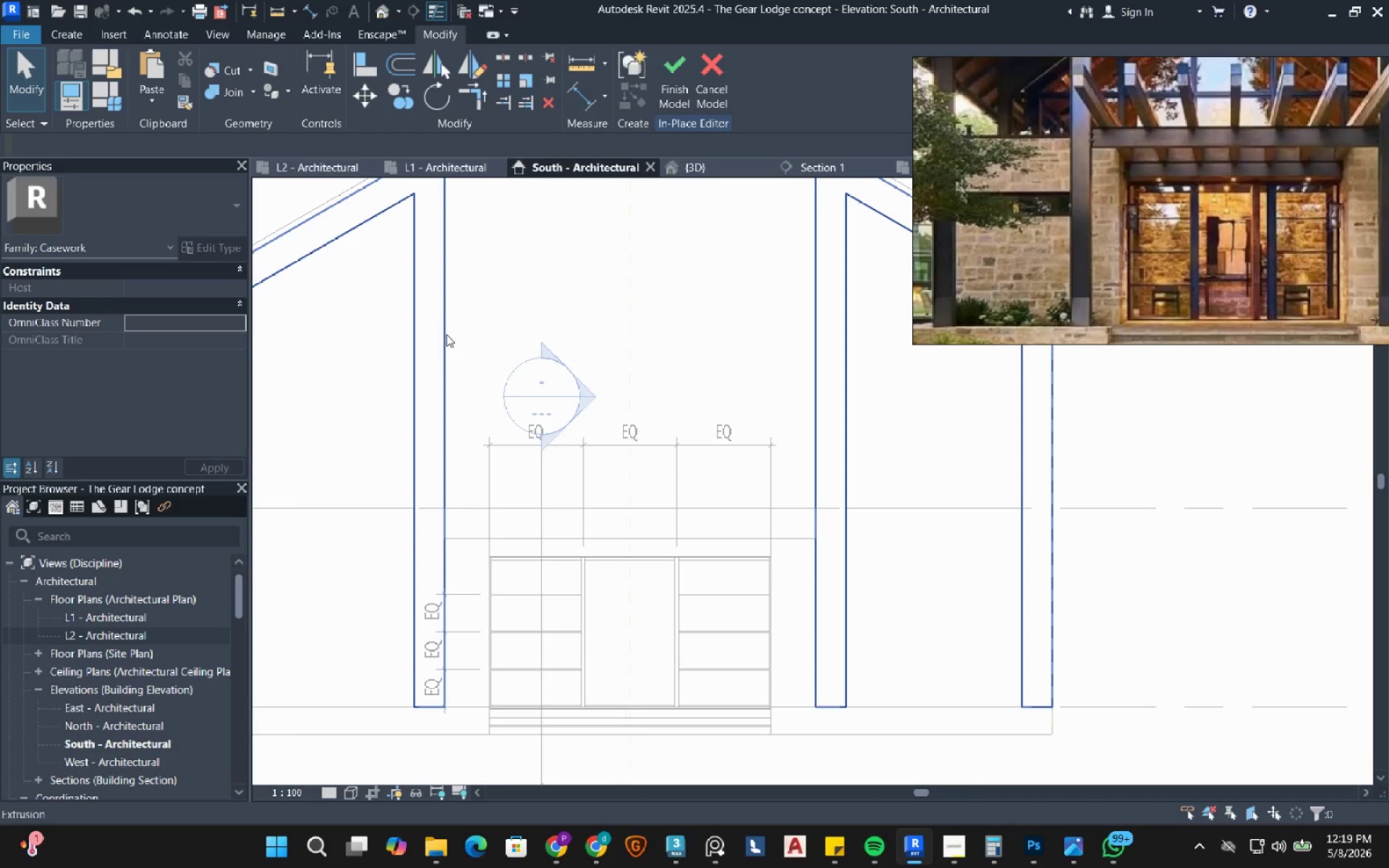 
left_click([446, 334])
 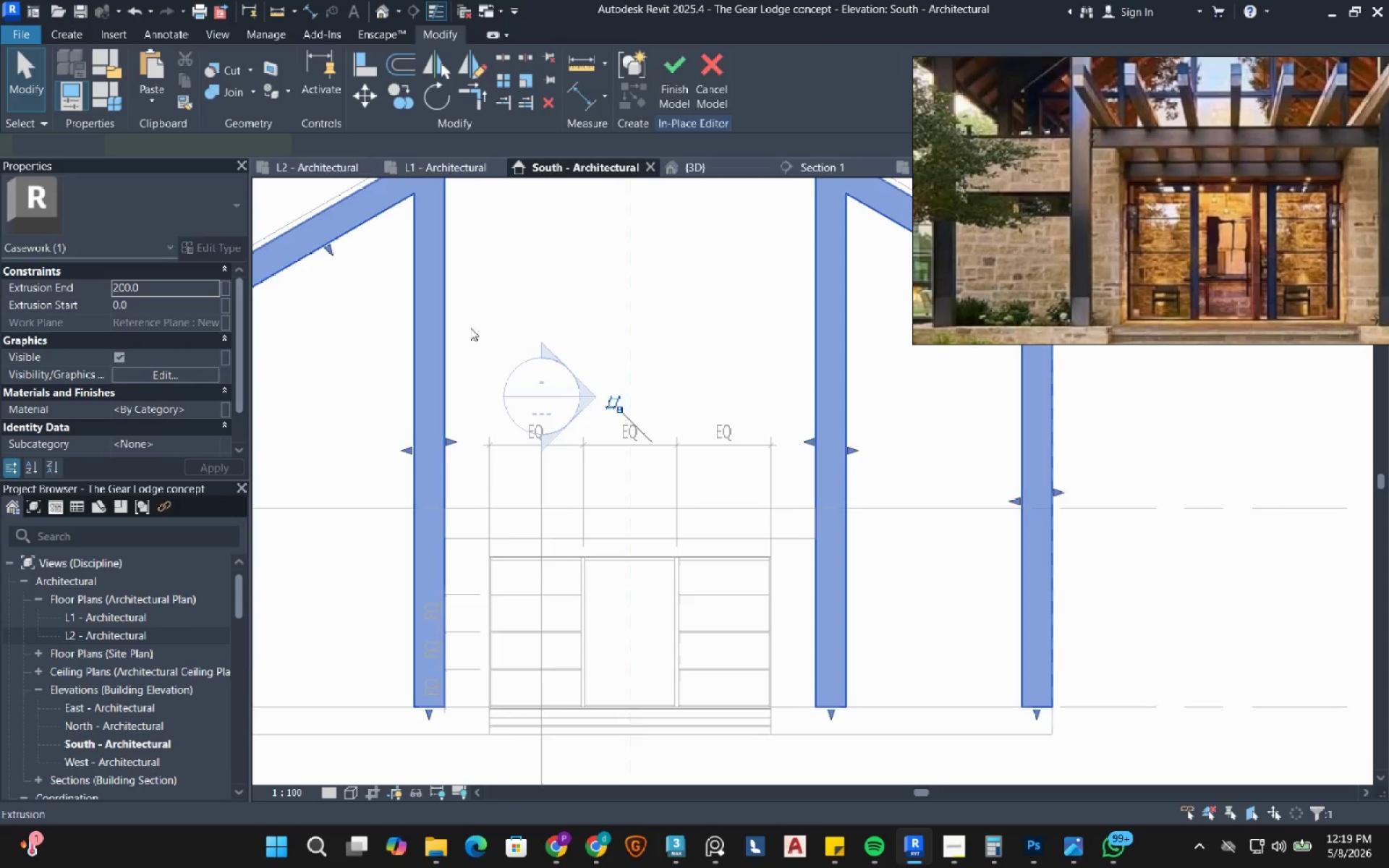 
scroll: coordinate [470, 328], scroll_direction: down, amount: 2.0
 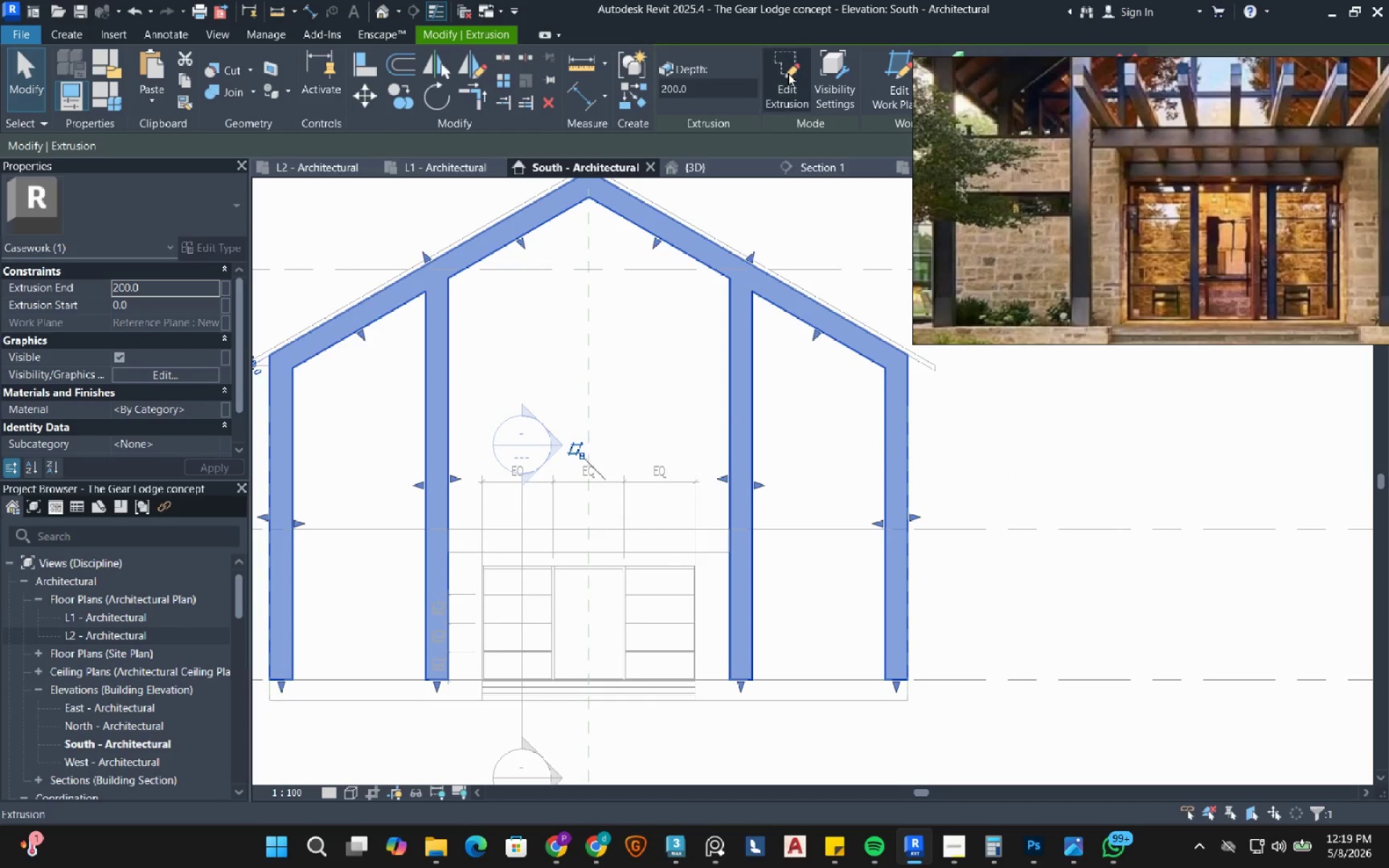 
left_click_drag(start_coordinate=[788, 74], to_coordinate=[786, 79])
 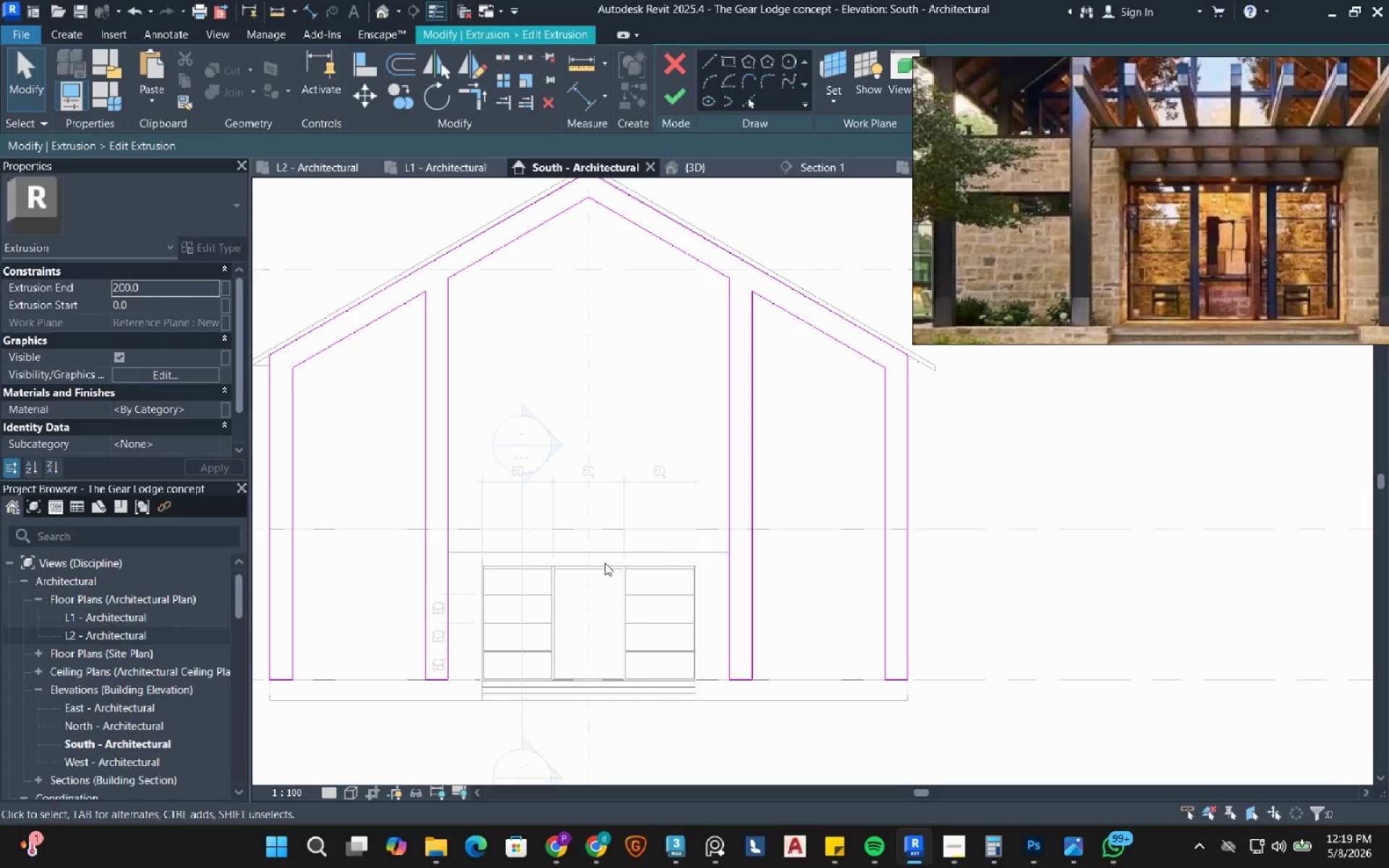 
left_click_drag(start_coordinate=[480, 722], to_coordinate=[366, 571])
 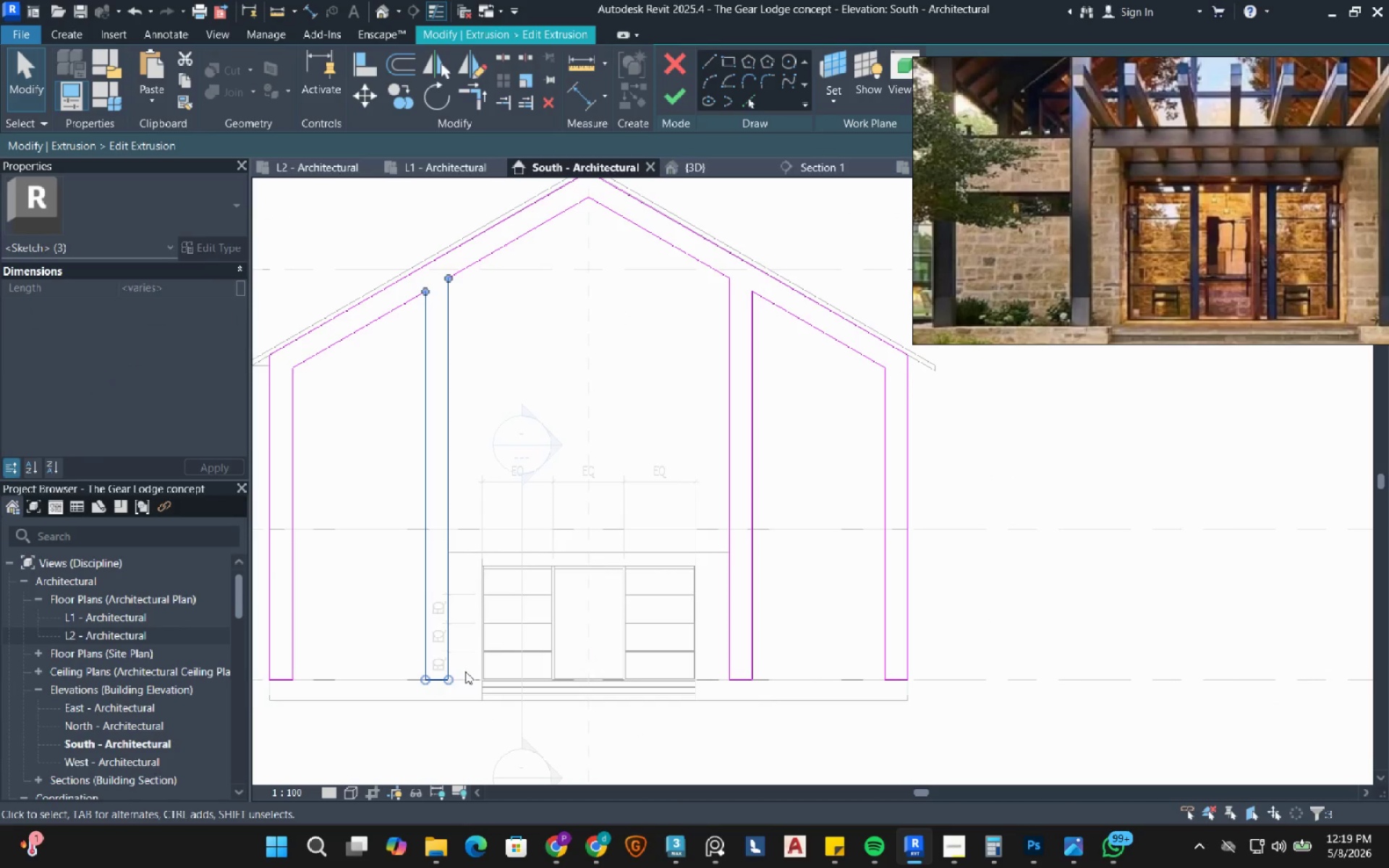 
scroll: coordinate [441, 660], scroll_direction: up, amount: 6.0
 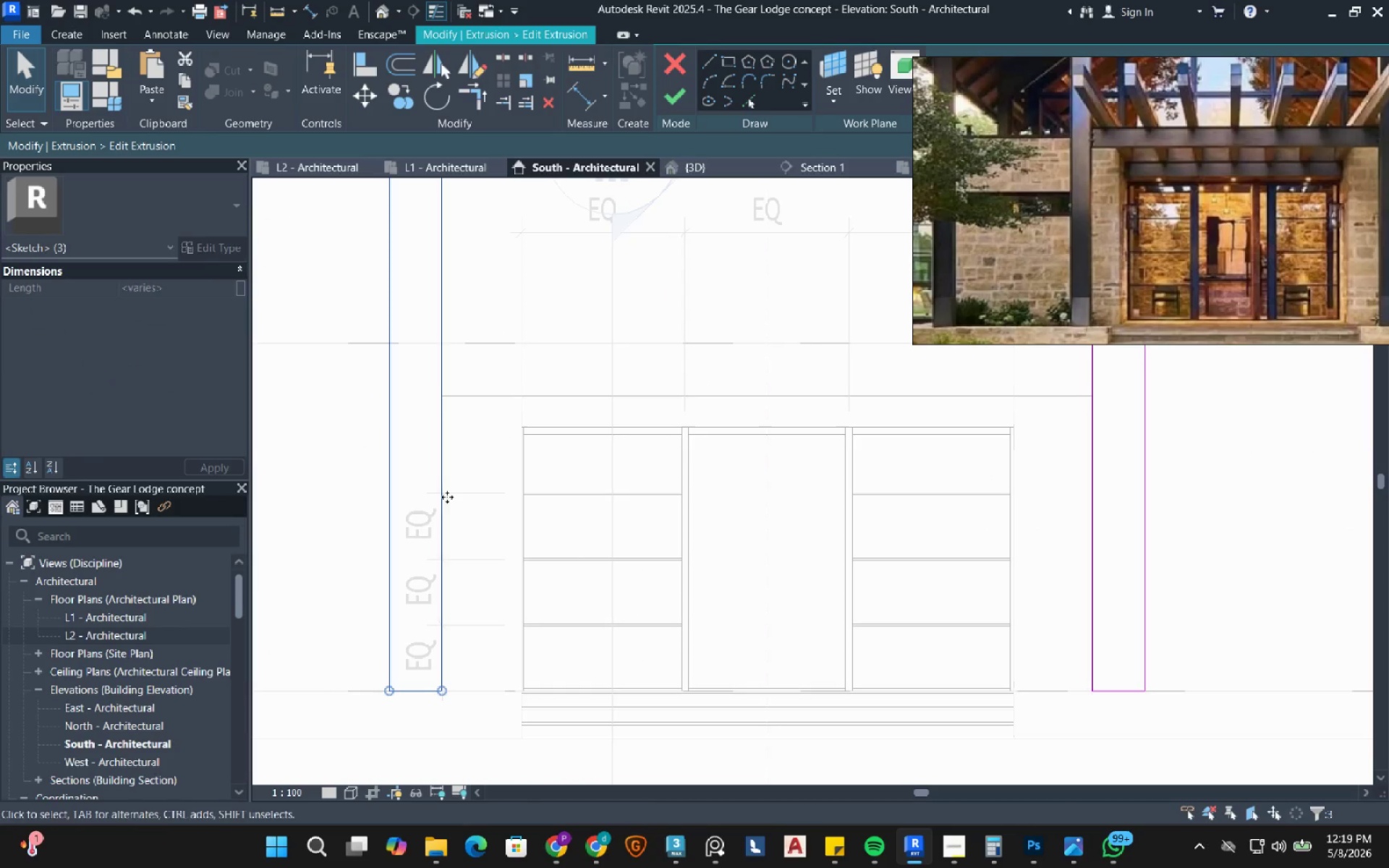 
left_click_drag(start_coordinate=[437, 488], to_coordinate=[513, 489])
 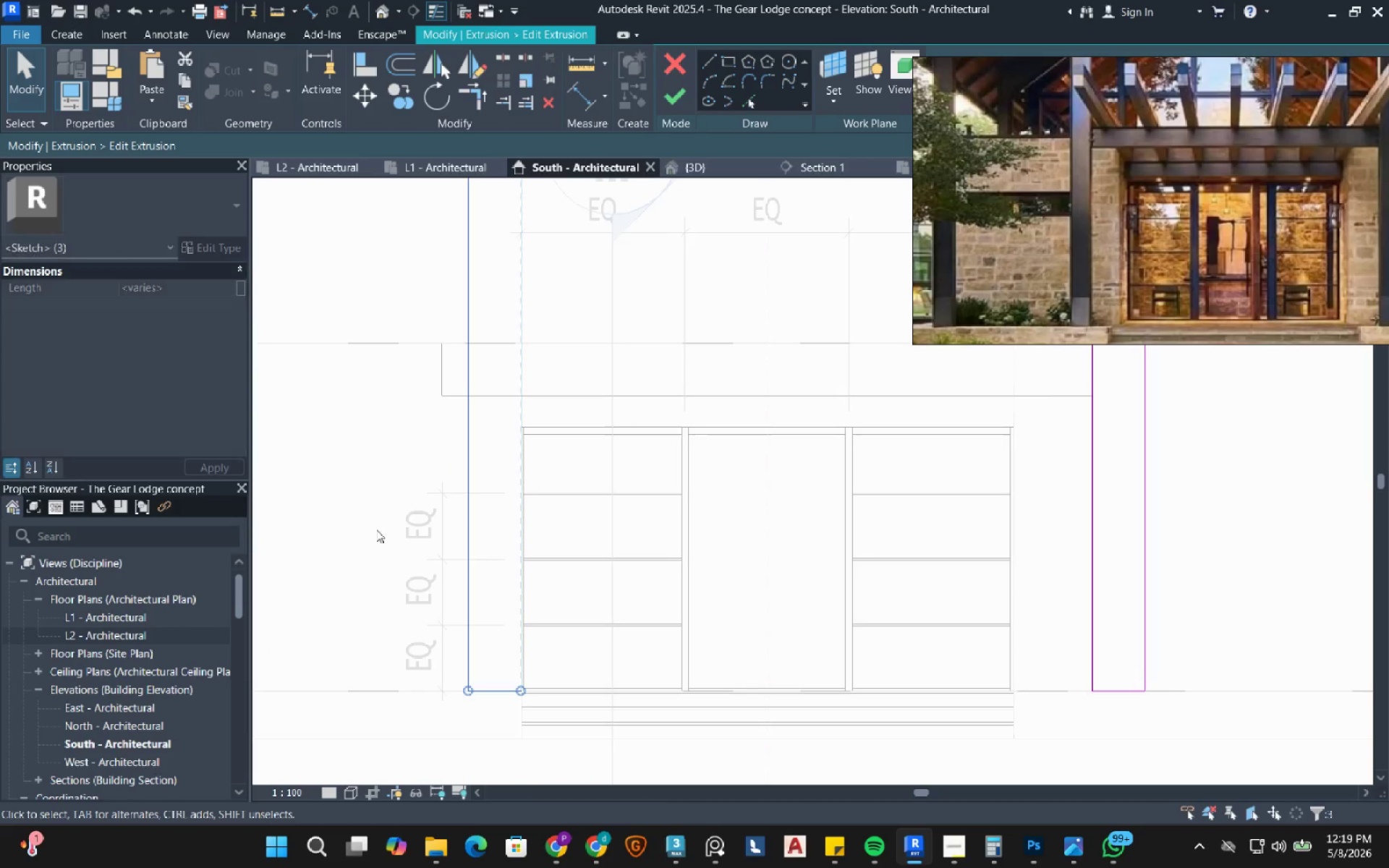 
scroll: coordinate [374, 536], scroll_direction: down, amount: 4.0
 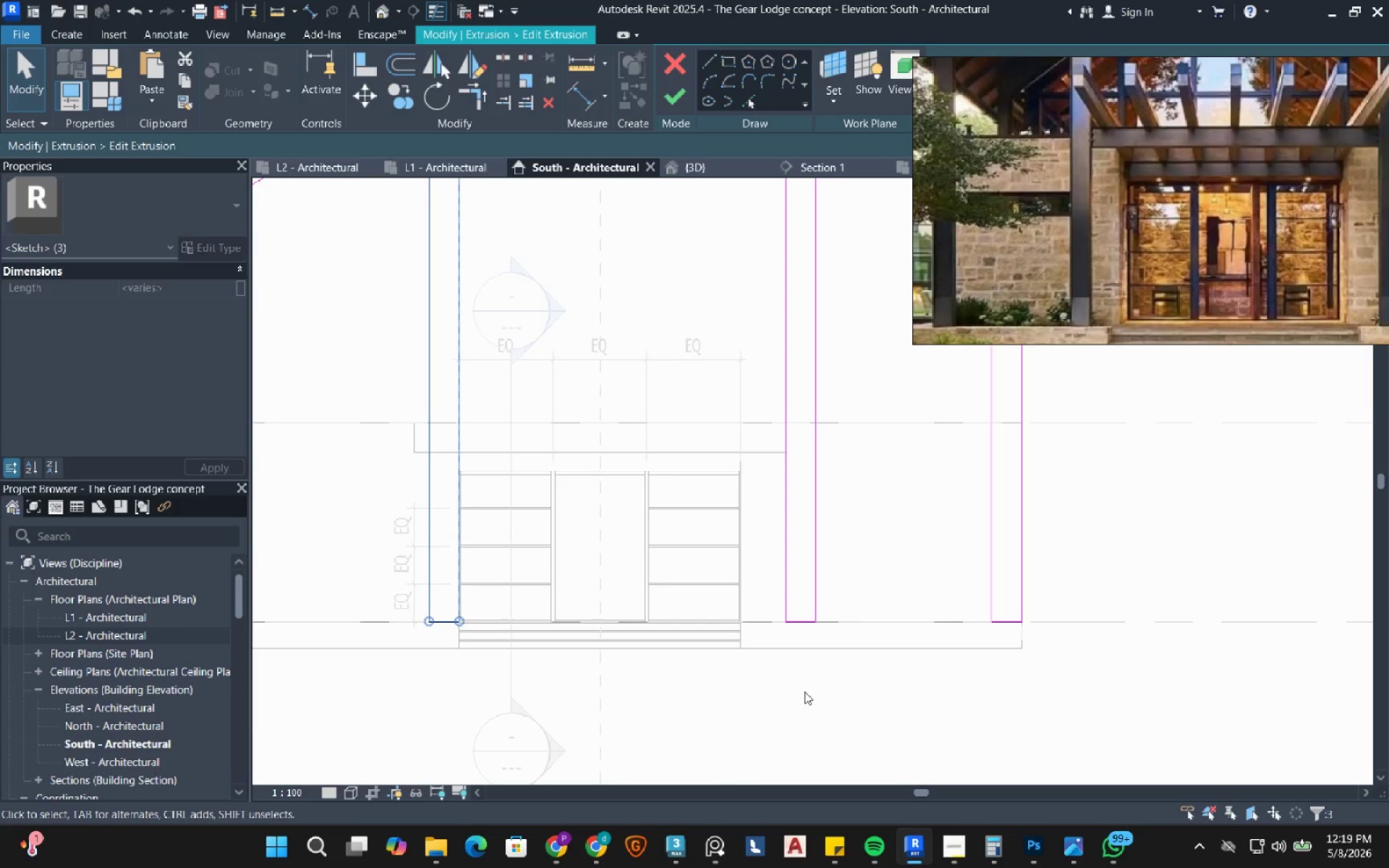 
left_click_drag(start_coordinate=[812, 712], to_coordinate=[723, 545])
 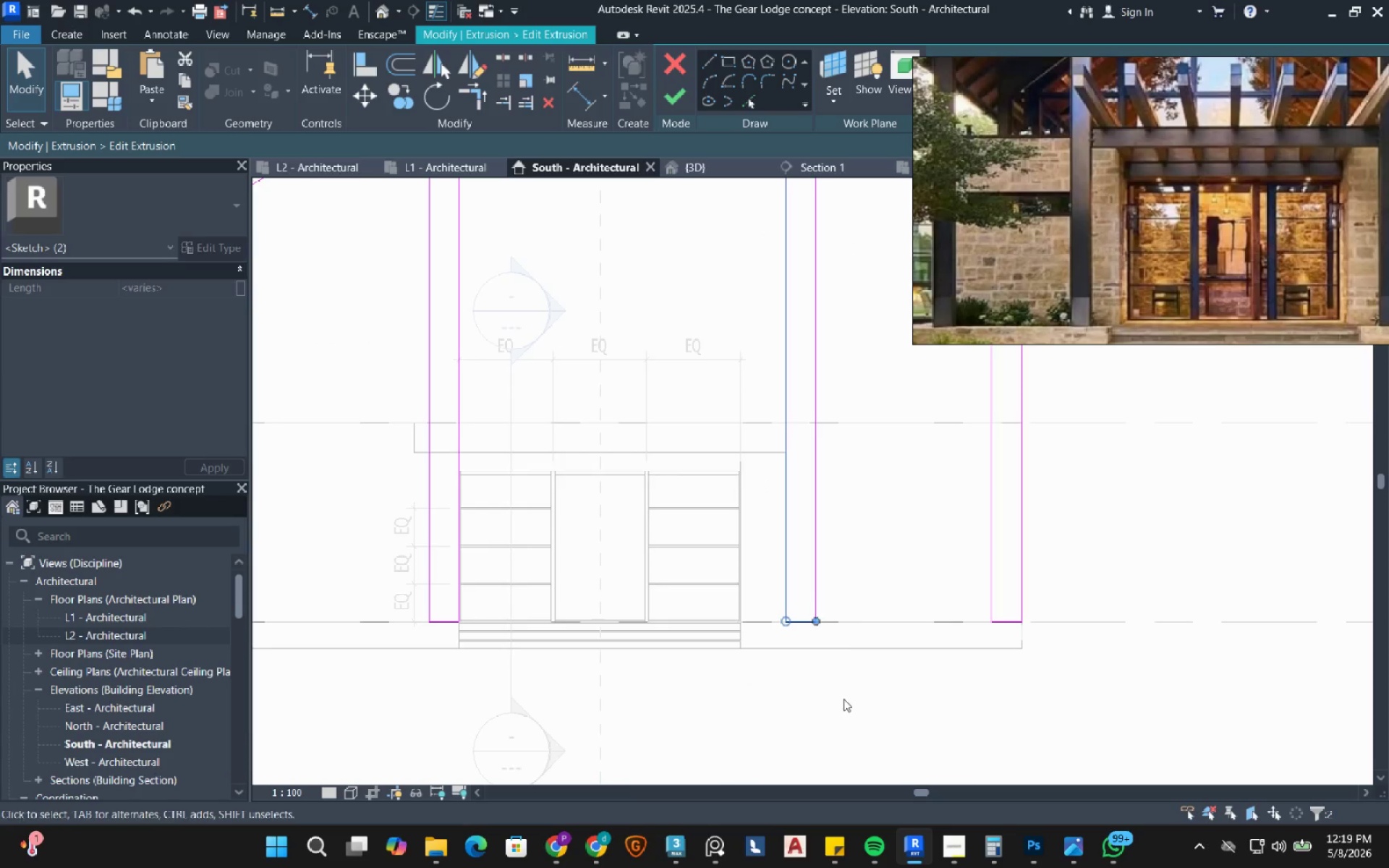 
left_click_drag(start_coordinate=[845, 697], to_coordinate=[741, 518])
 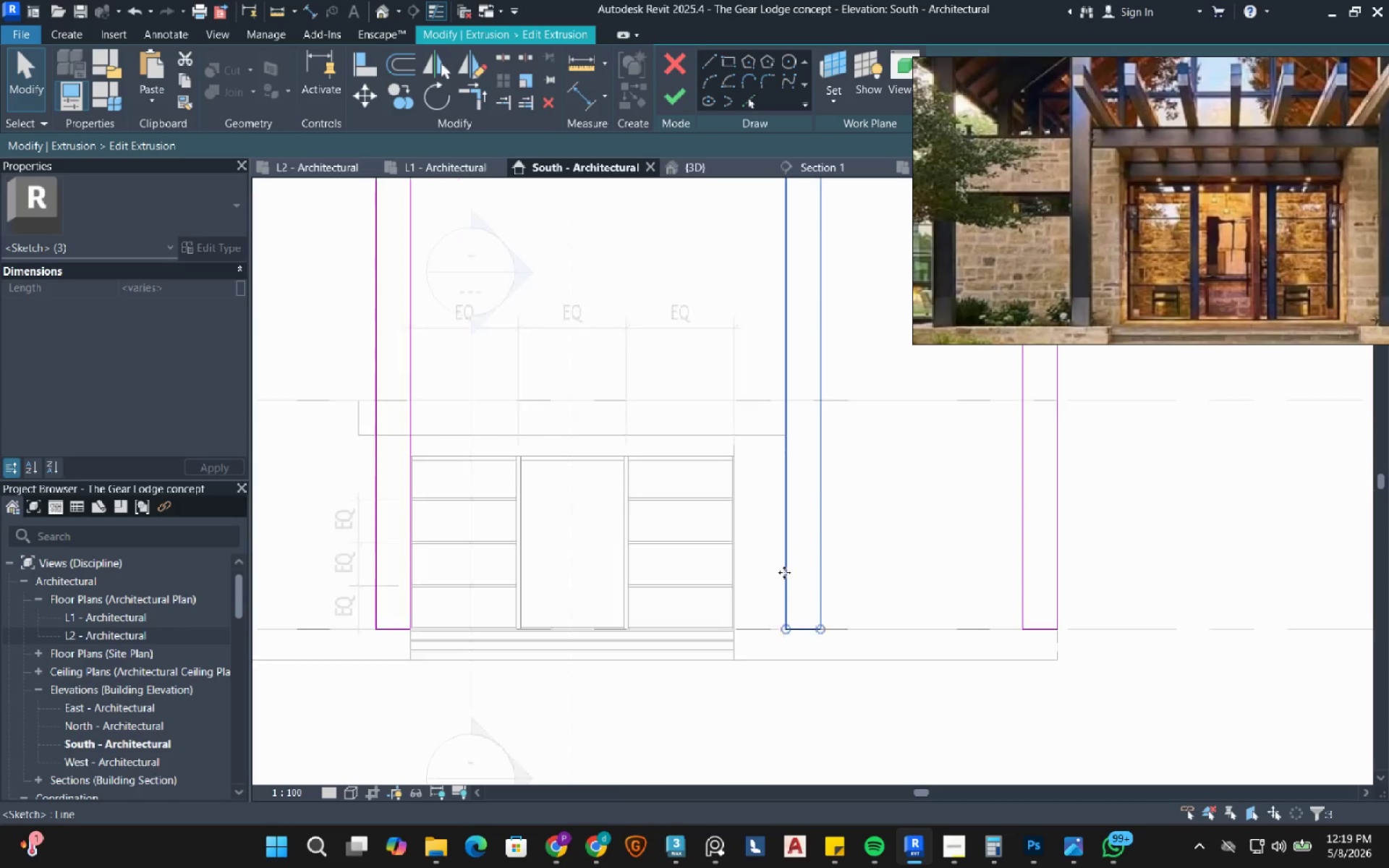 
scroll: coordinate [786, 573], scroll_direction: up, amount: 4.0
 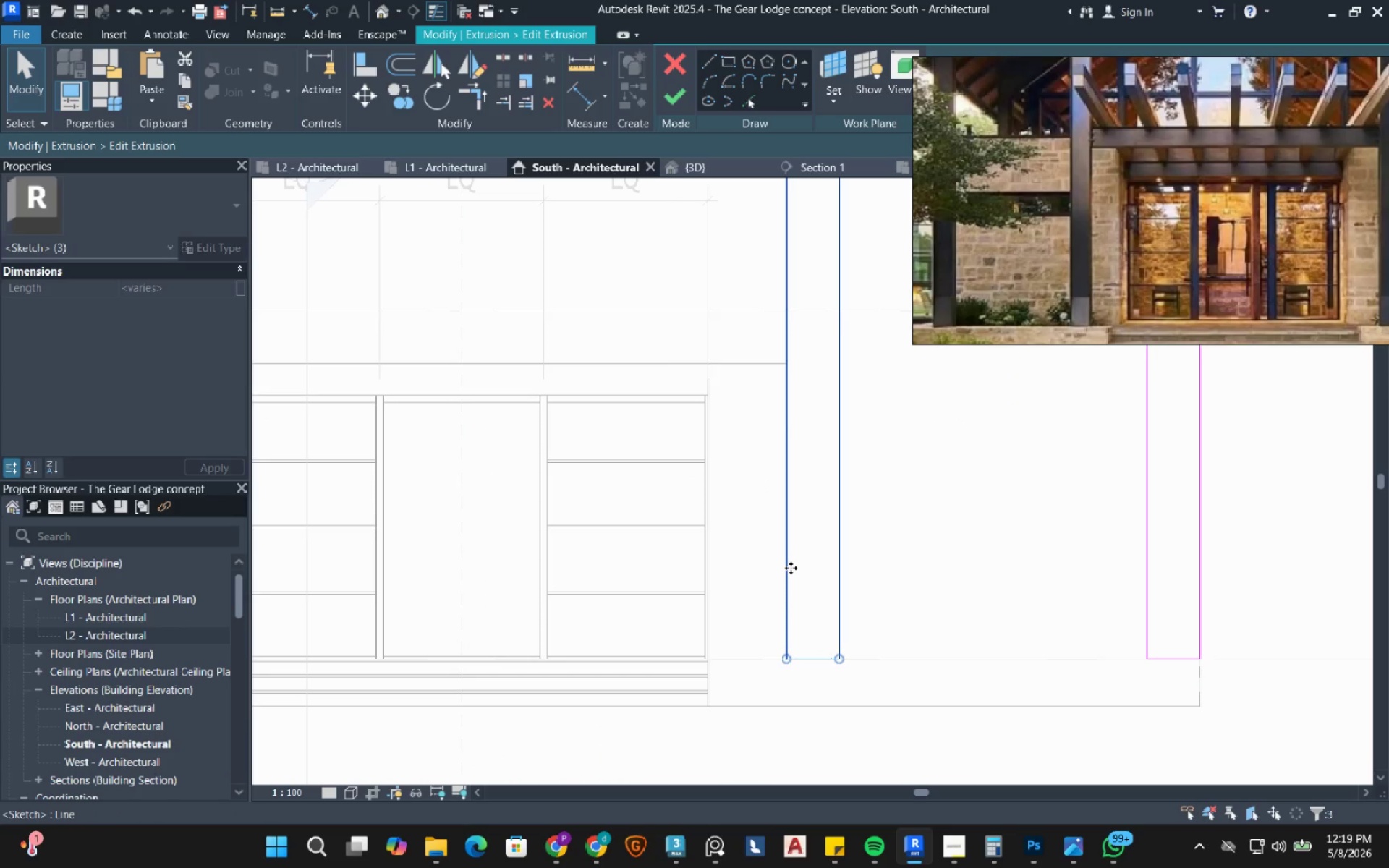 
left_click_drag(start_coordinate=[789, 568], to_coordinate=[707, 572])
 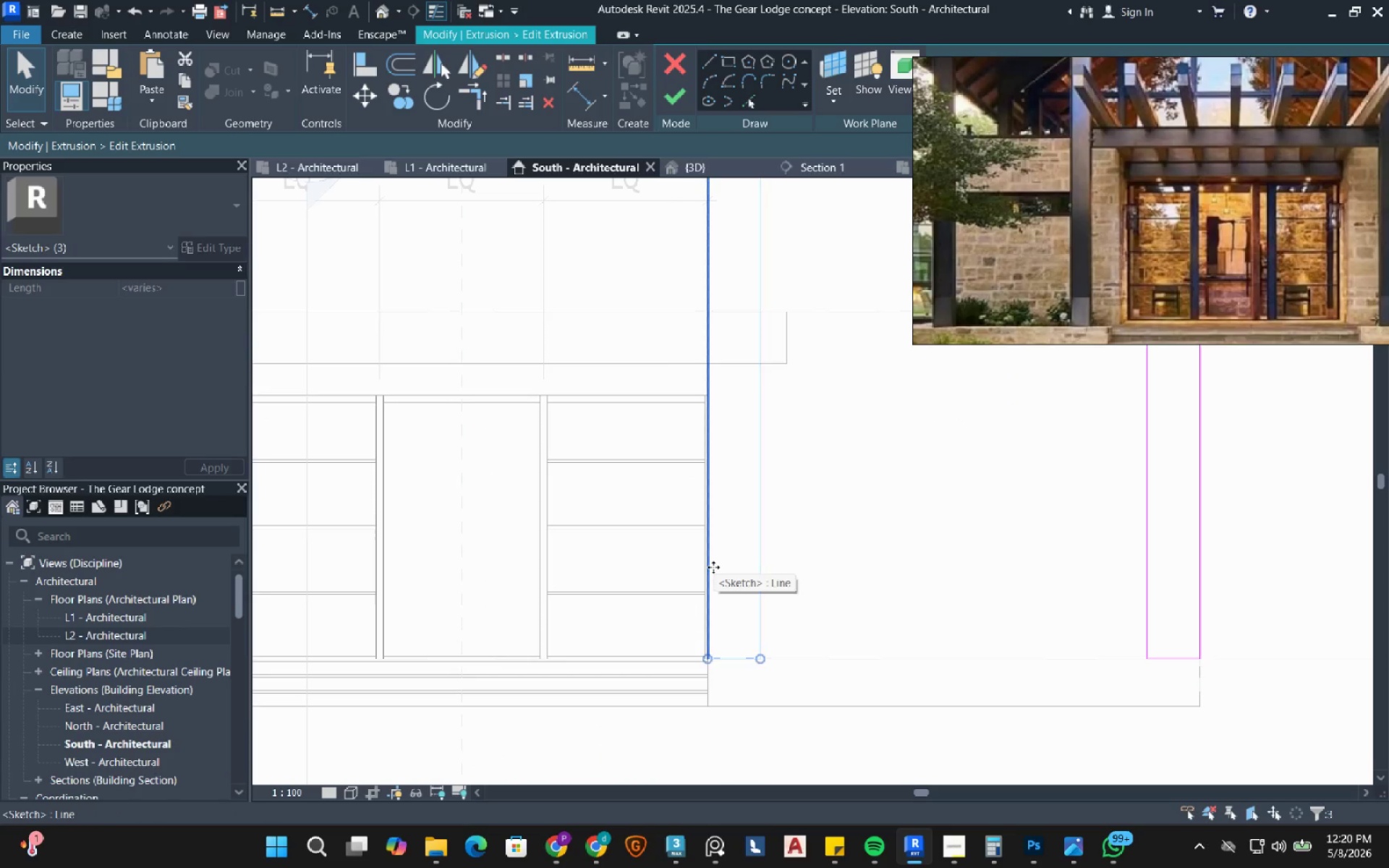 
wait(9.27)
 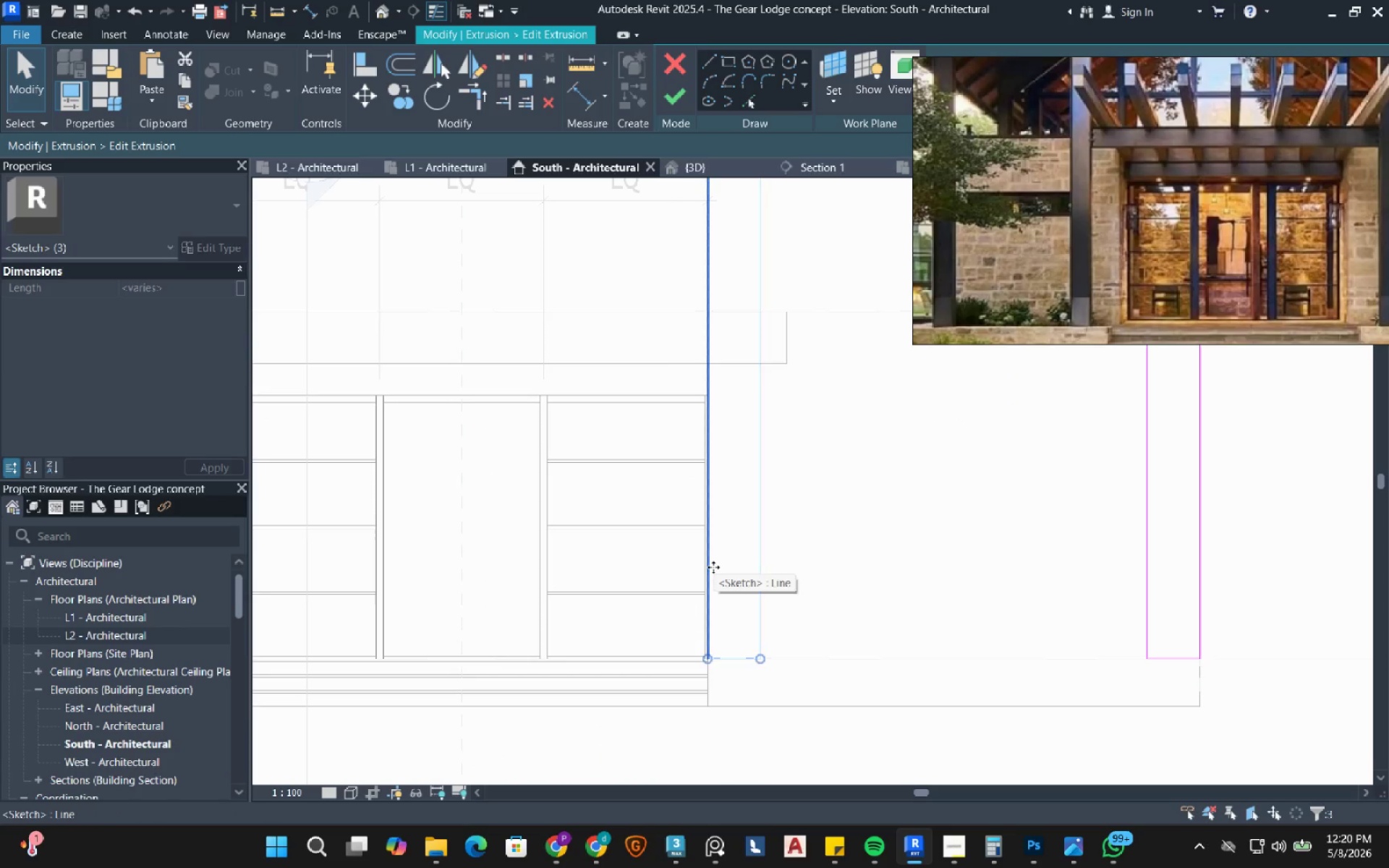 
scroll: coordinate [727, 603], scroll_direction: down, amount: 9.0
 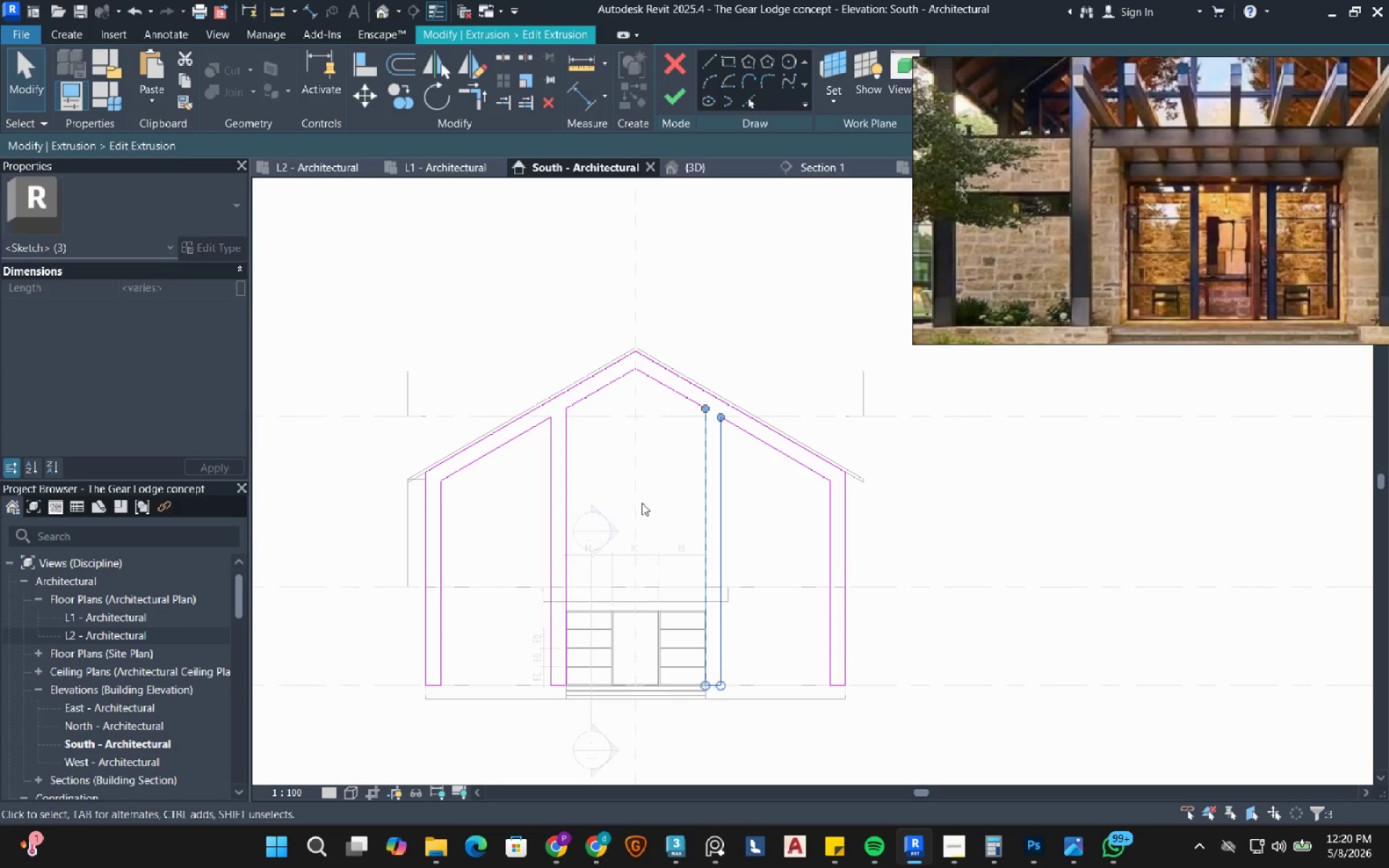 
left_click([628, 463])
 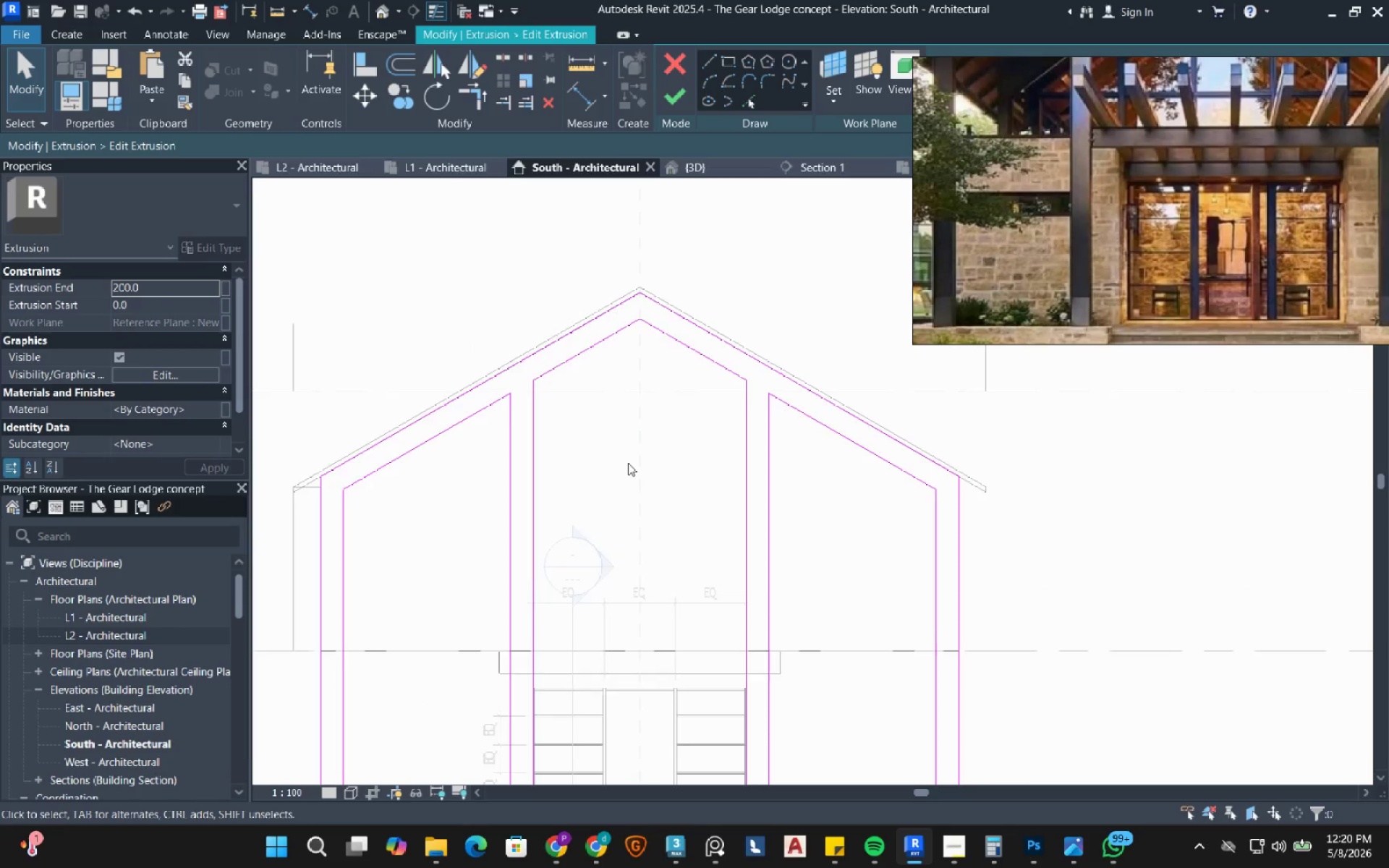 
scroll: coordinate [628, 463], scroll_direction: up, amount: 3.0
 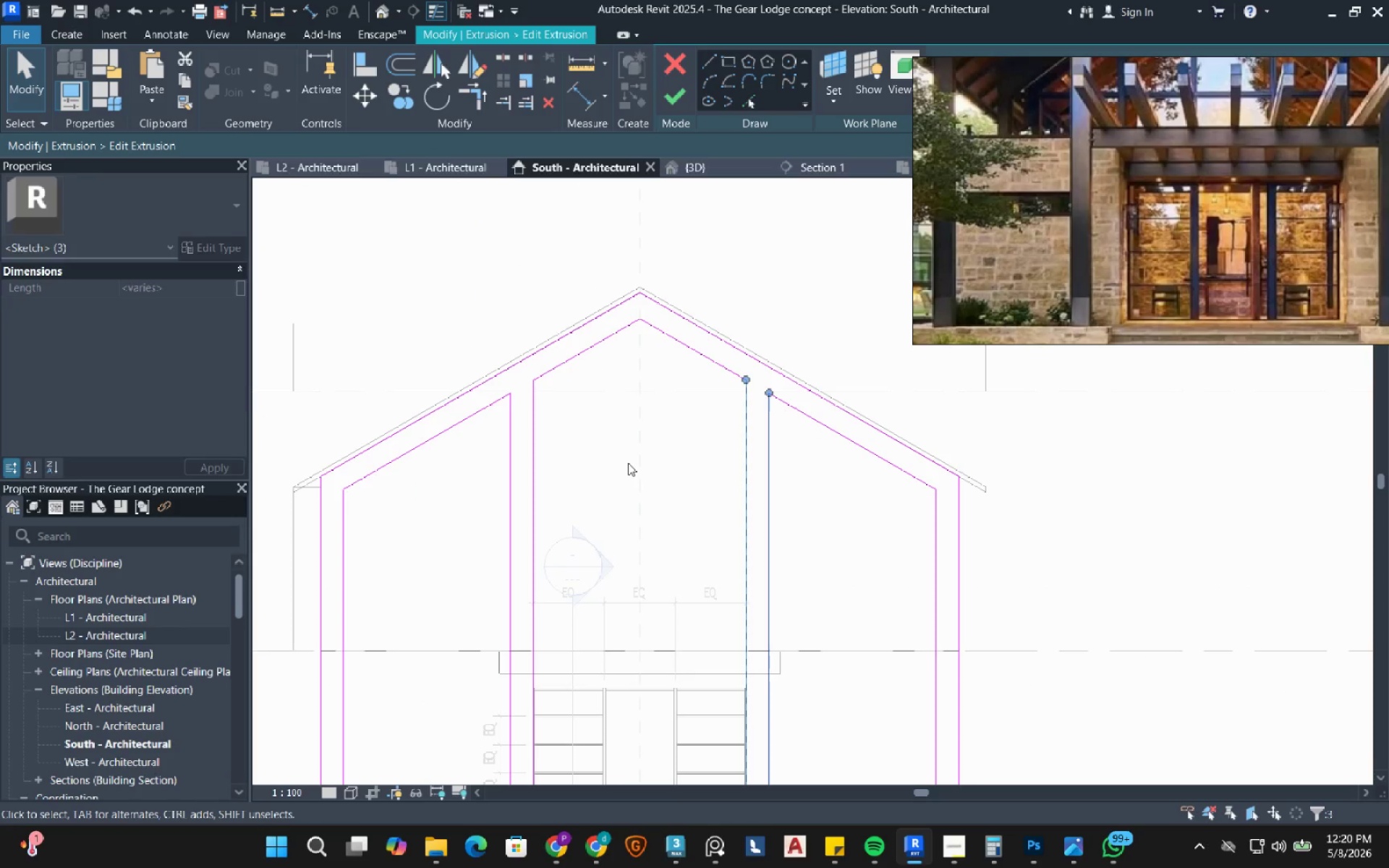 
scroll: coordinate [1109, 238], scroll_direction: down, amount: 6.0
 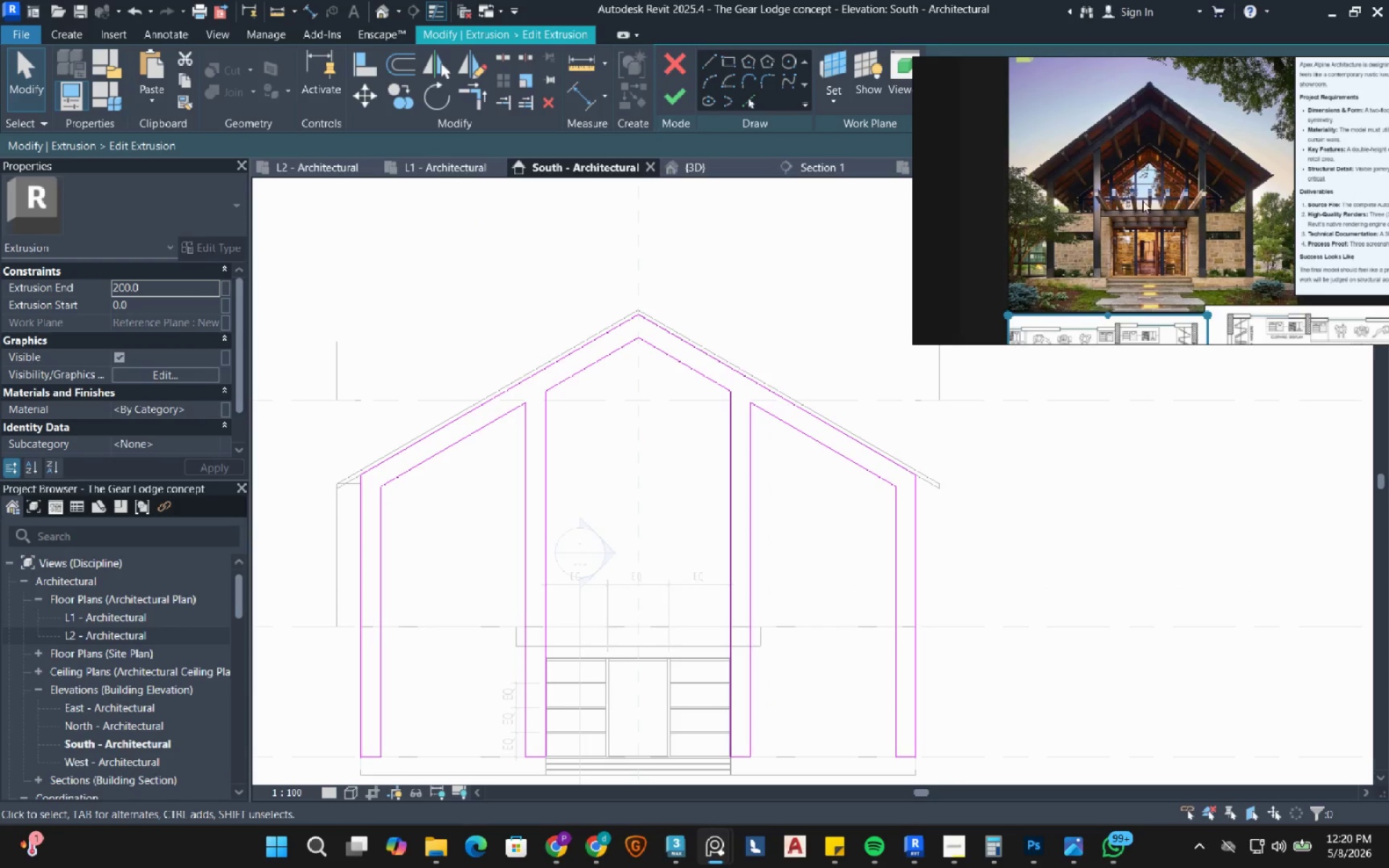 
scroll: coordinate [1161, 192], scroll_direction: up, amount: 2.0
 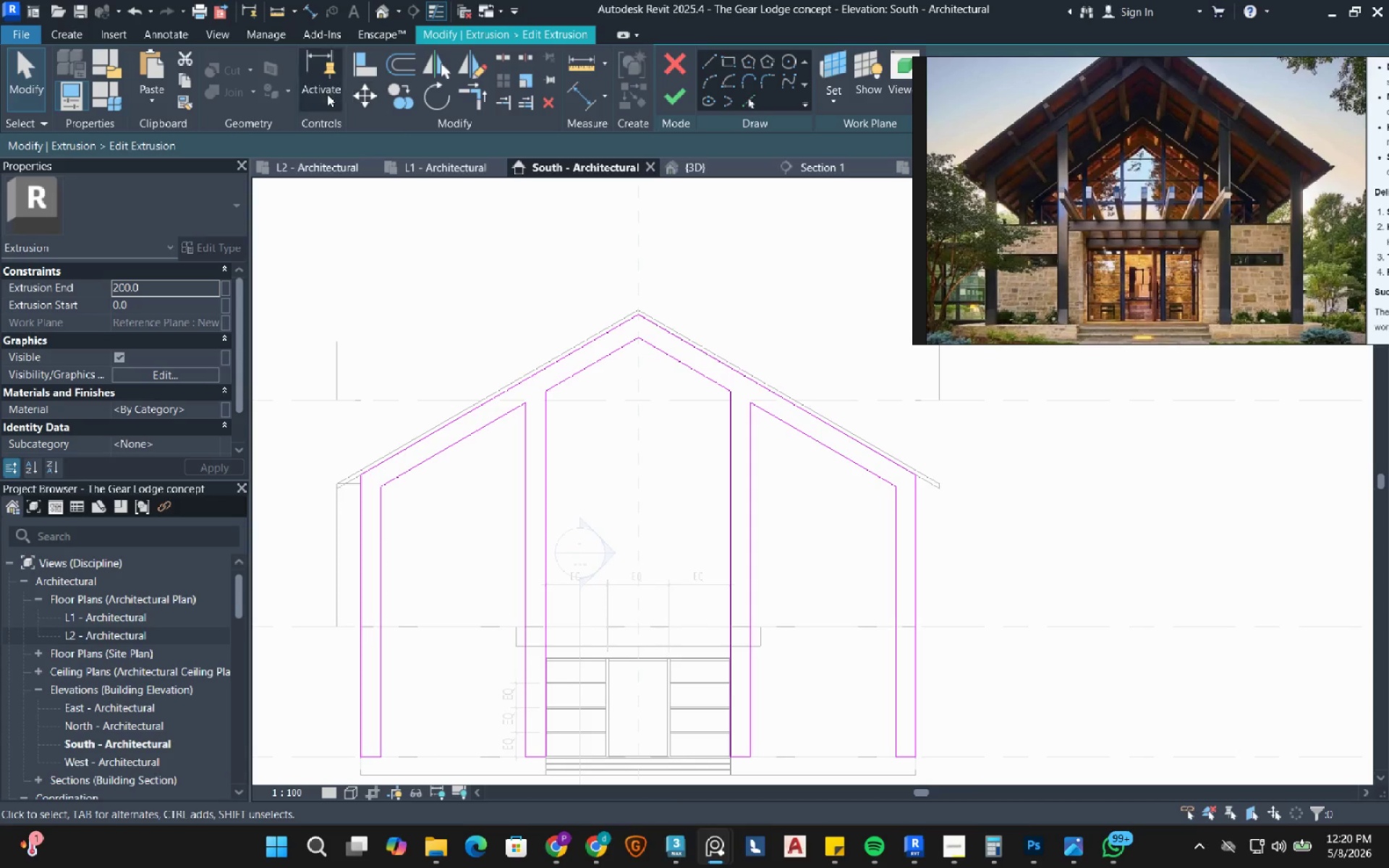 
left_click([135, 10])
 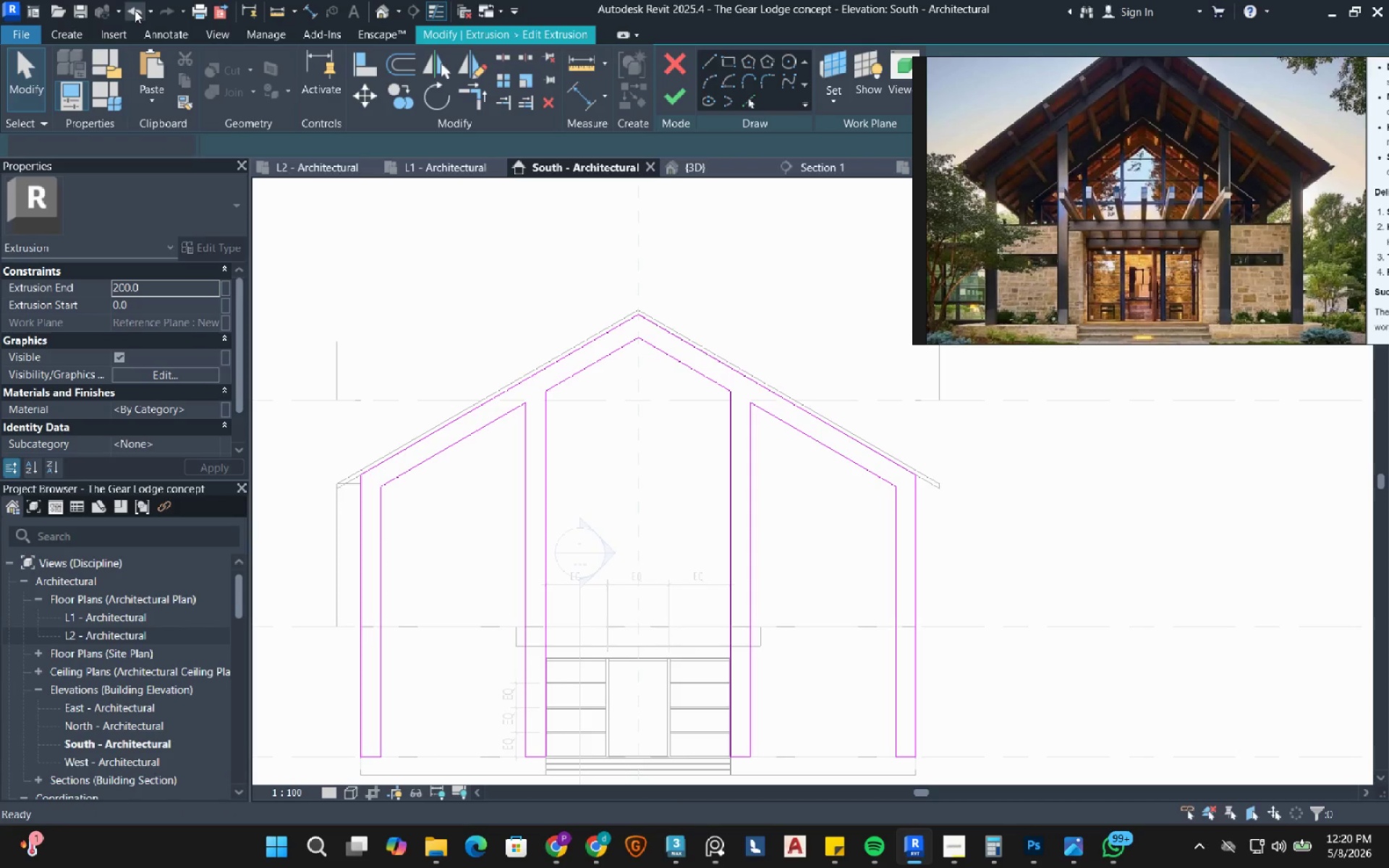 
left_click_drag(start_coordinate=[135, 10], to_coordinate=[684, 101])
 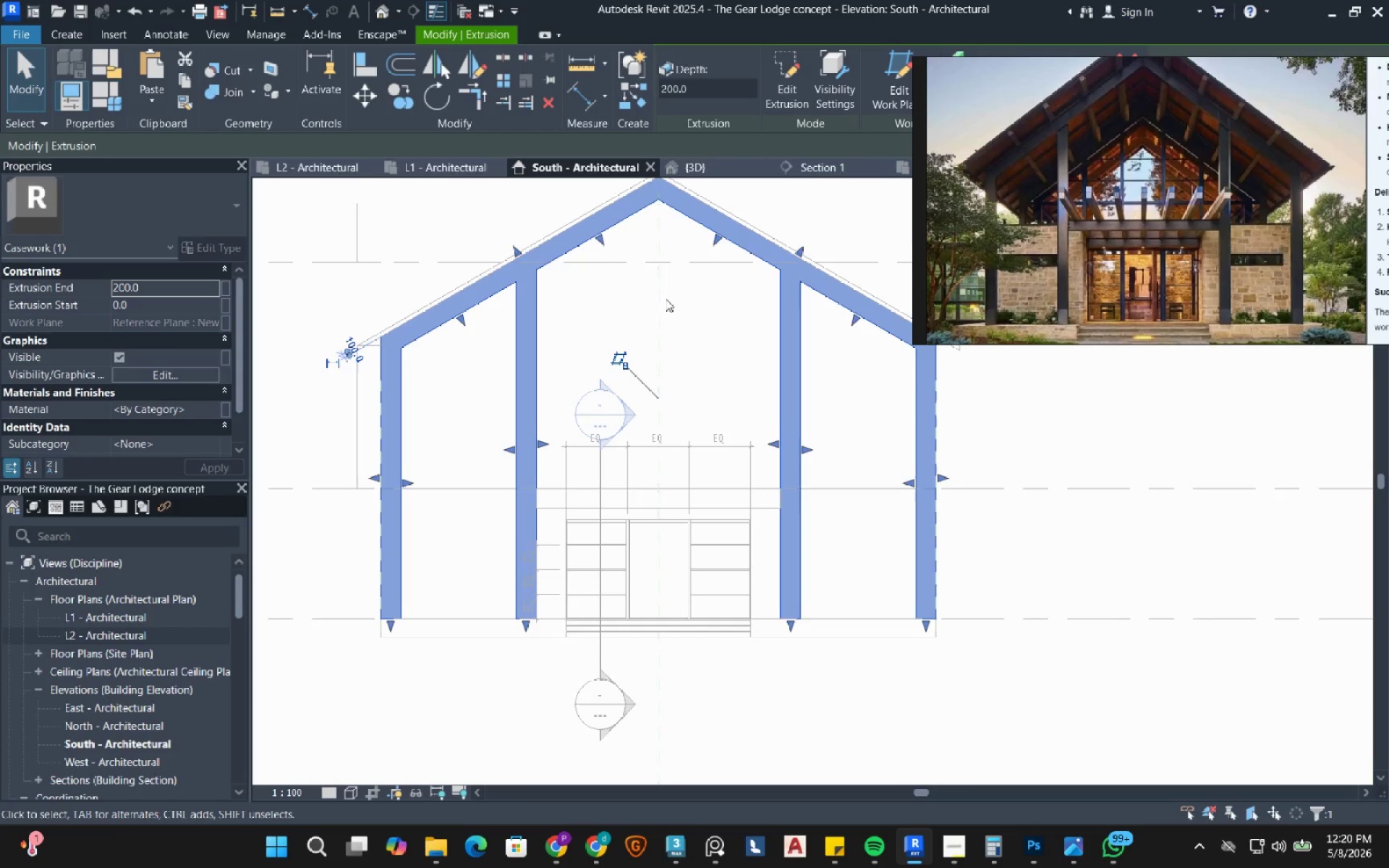 
scroll: coordinate [595, 578], scroll_direction: down, amount: 7.0
 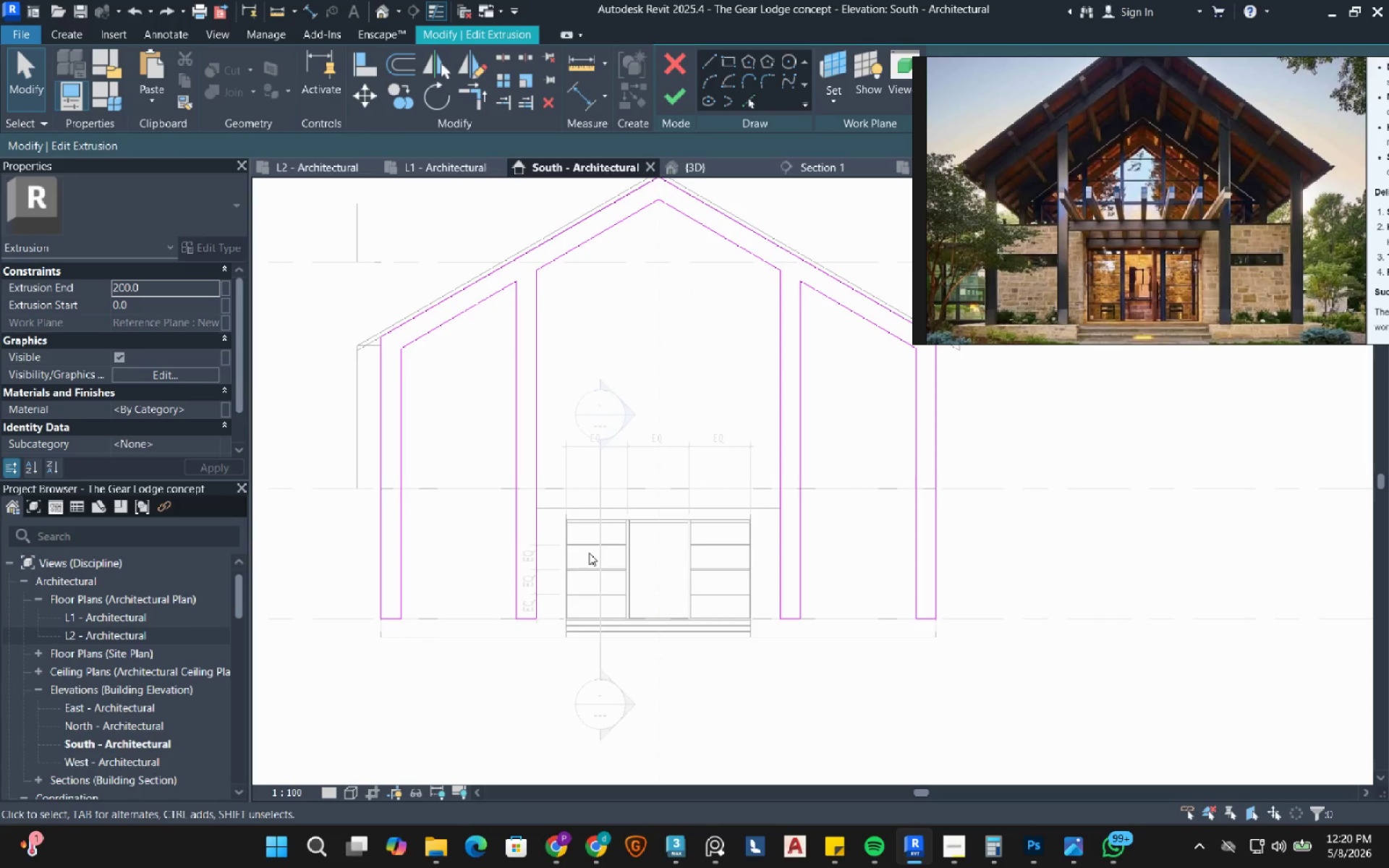 
left_click([684, 101])
 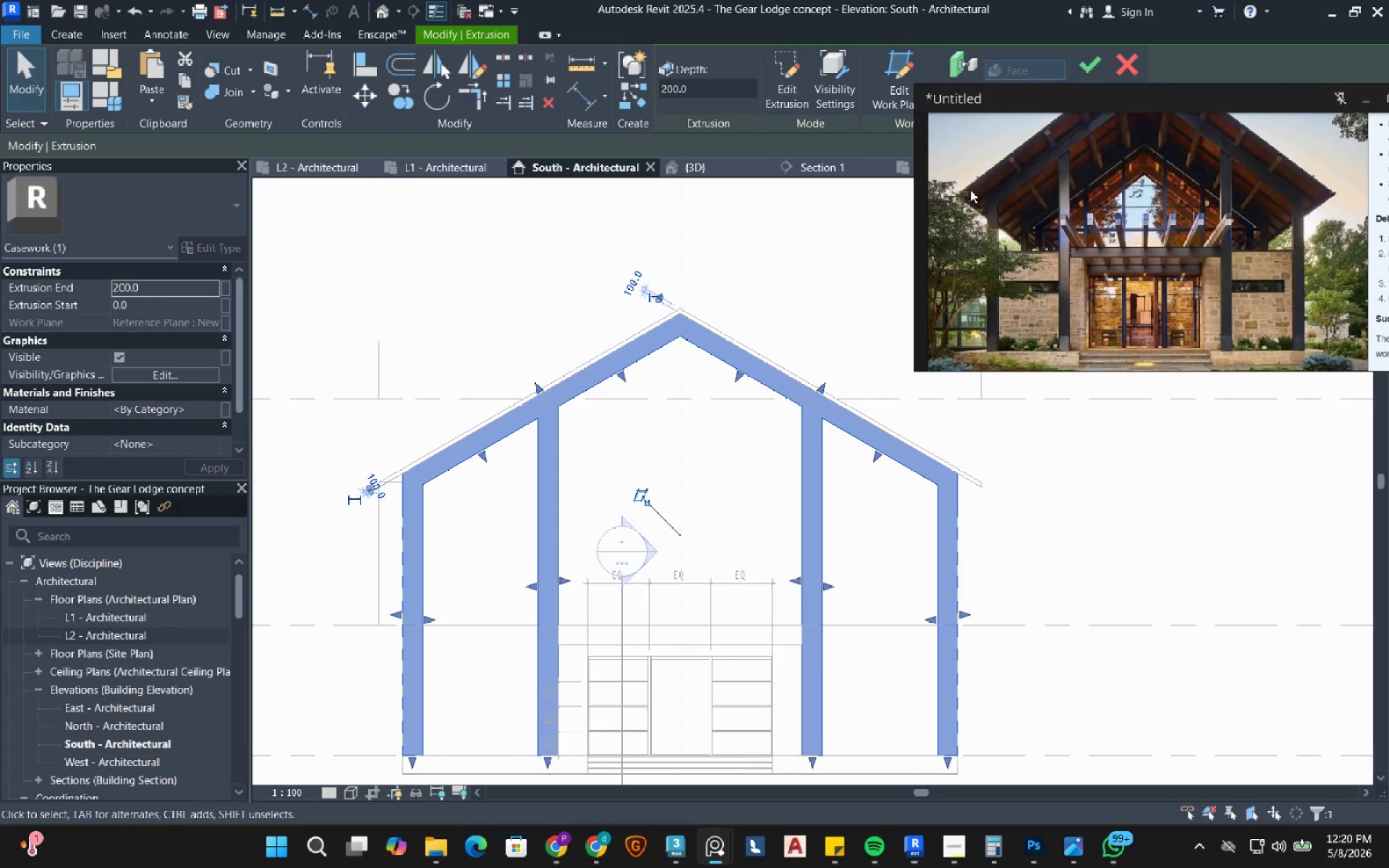 
left_click([1088, 67])
 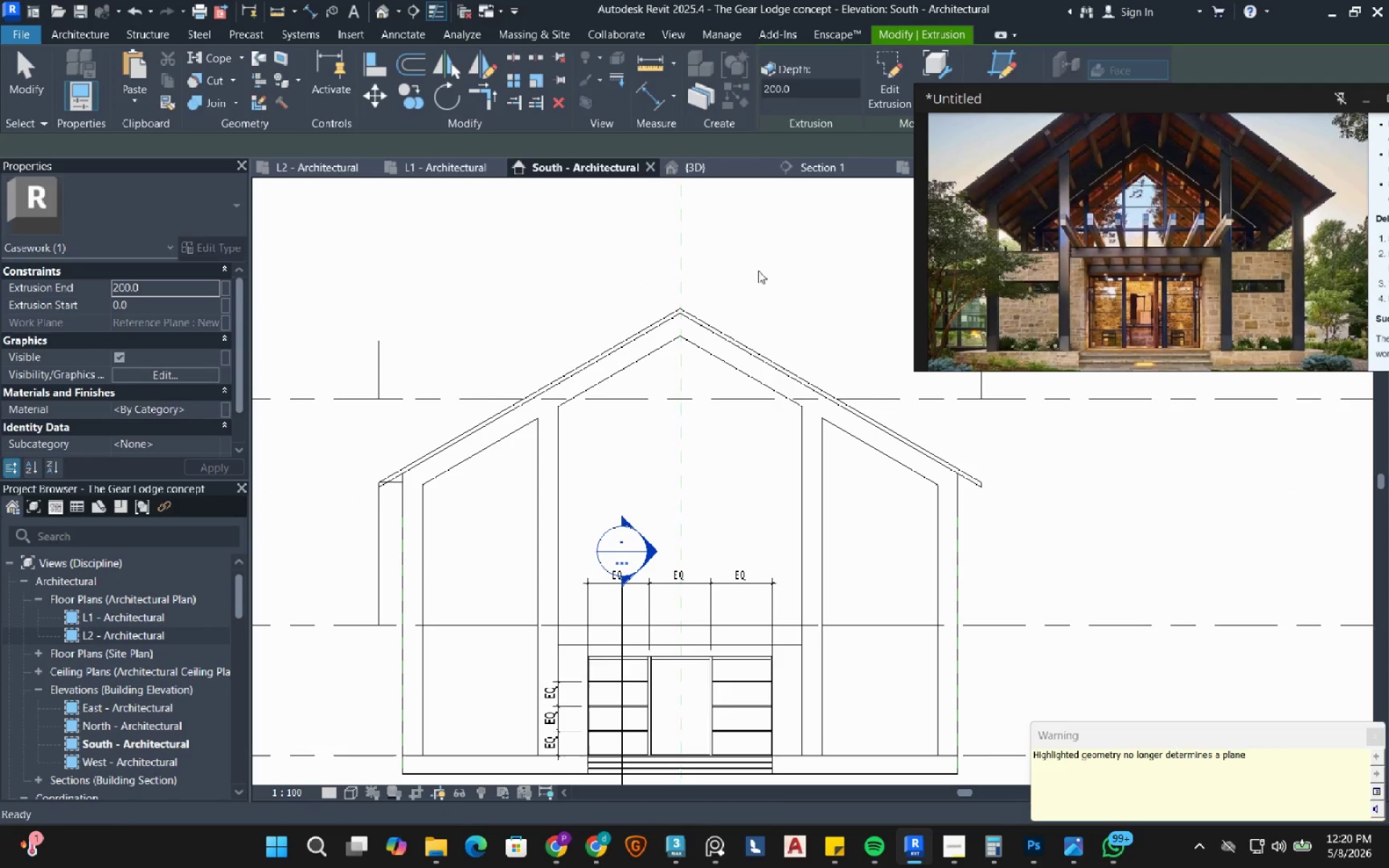 
left_click([758, 271])
 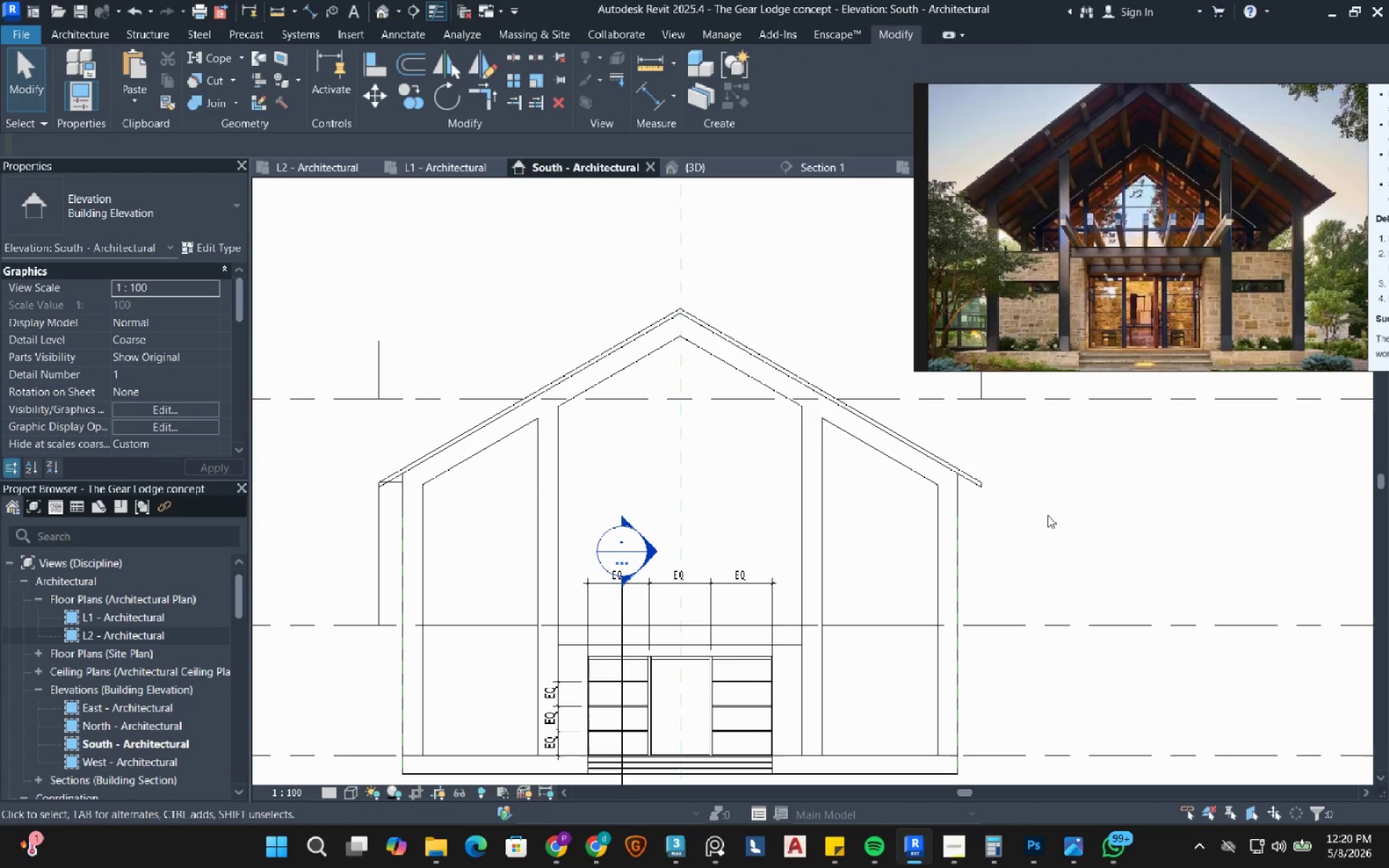 
left_click([973, 492])
 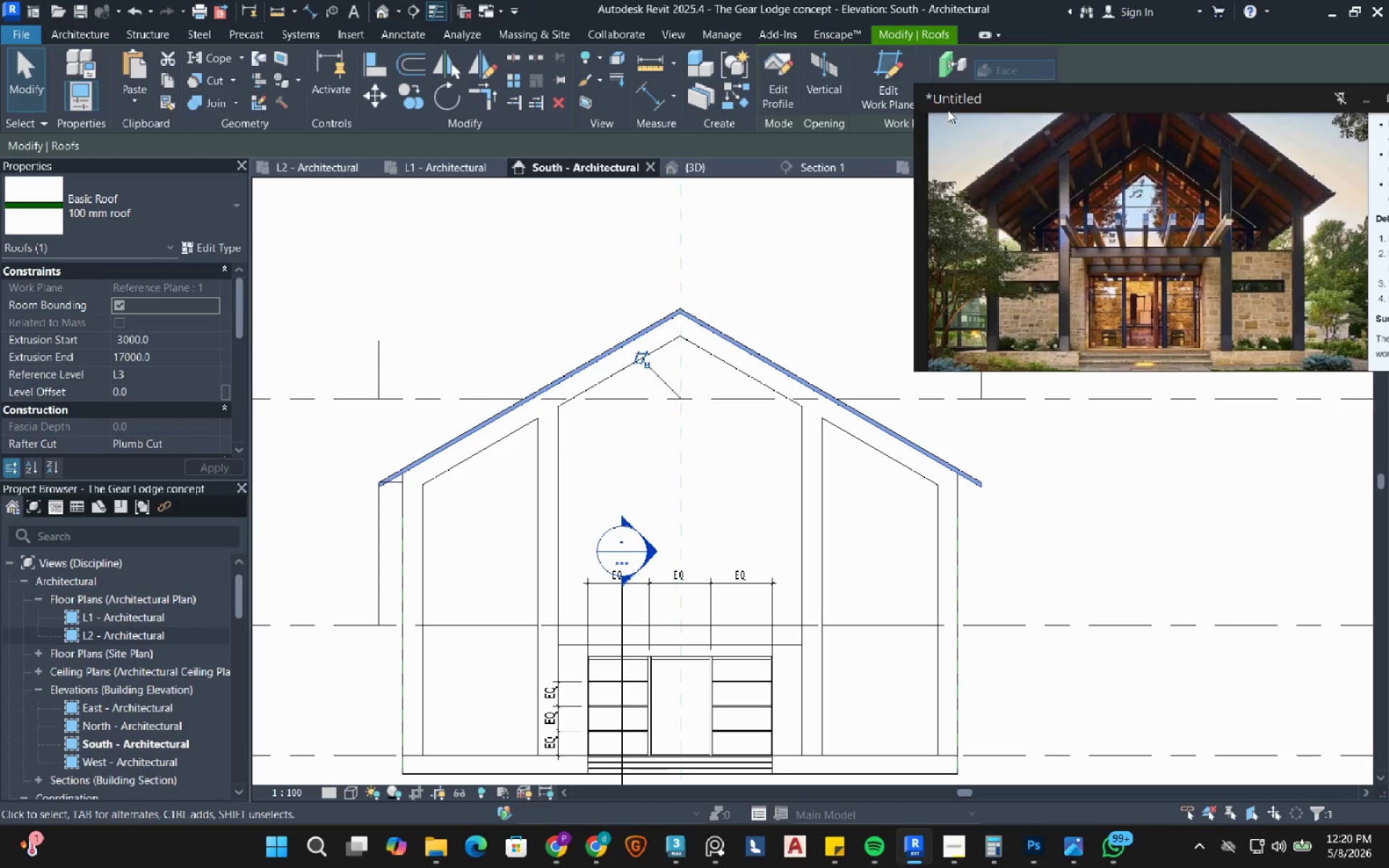 
left_click([765, 96])
 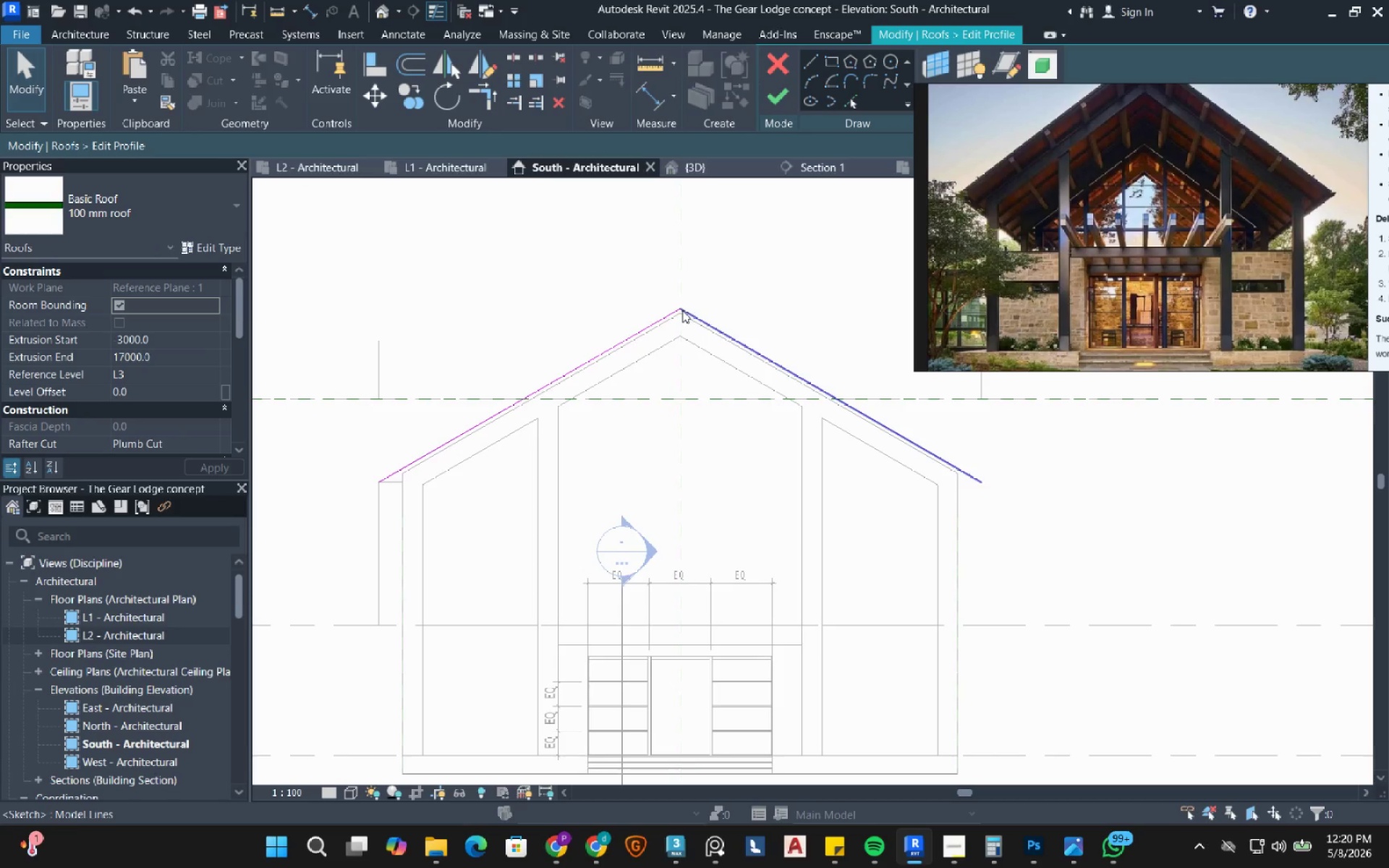 
left_click([661, 319])
 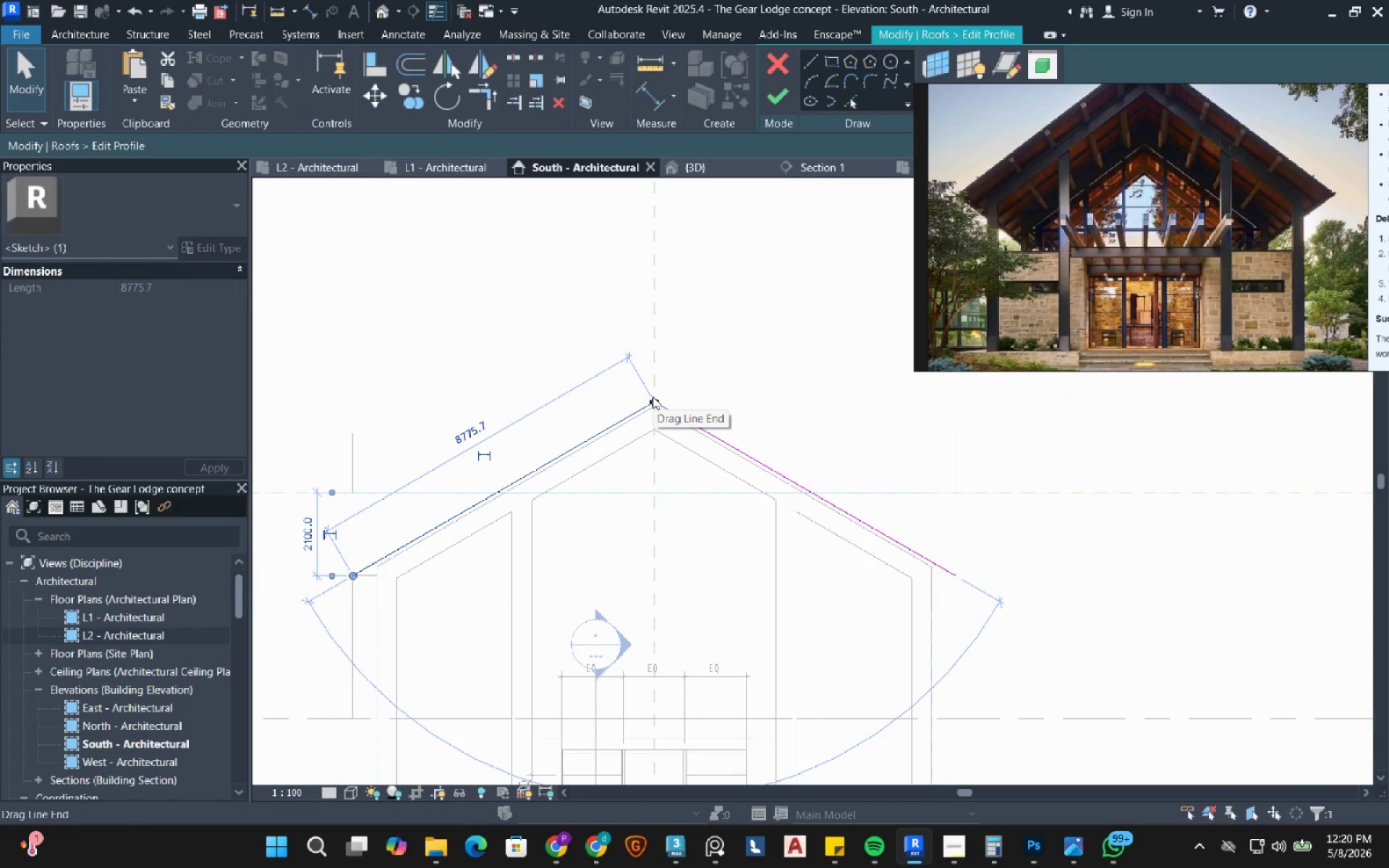 
left_click_drag(start_coordinate=[653, 396], to_coordinate=[653, 328])
 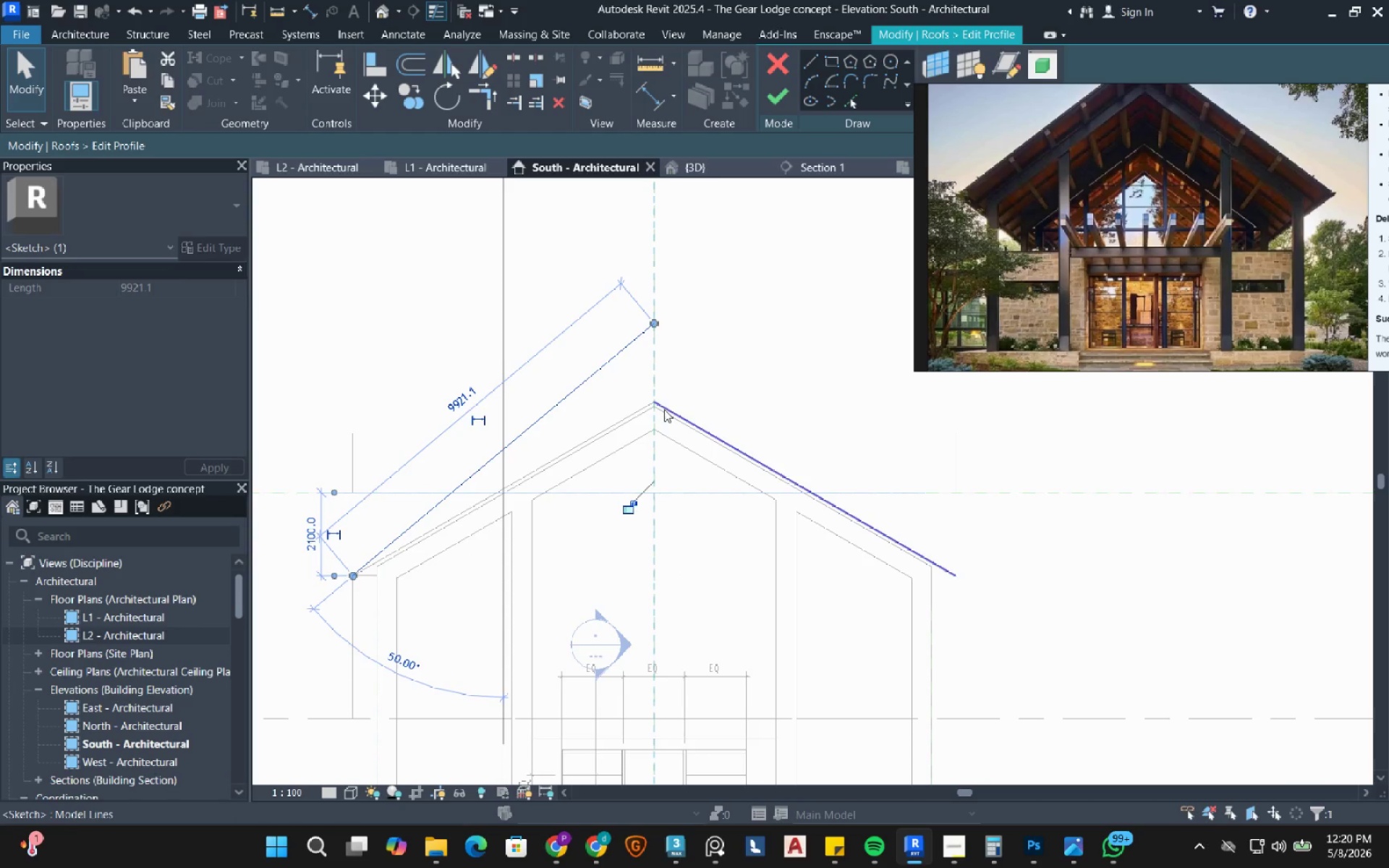 
left_click([664, 409])
 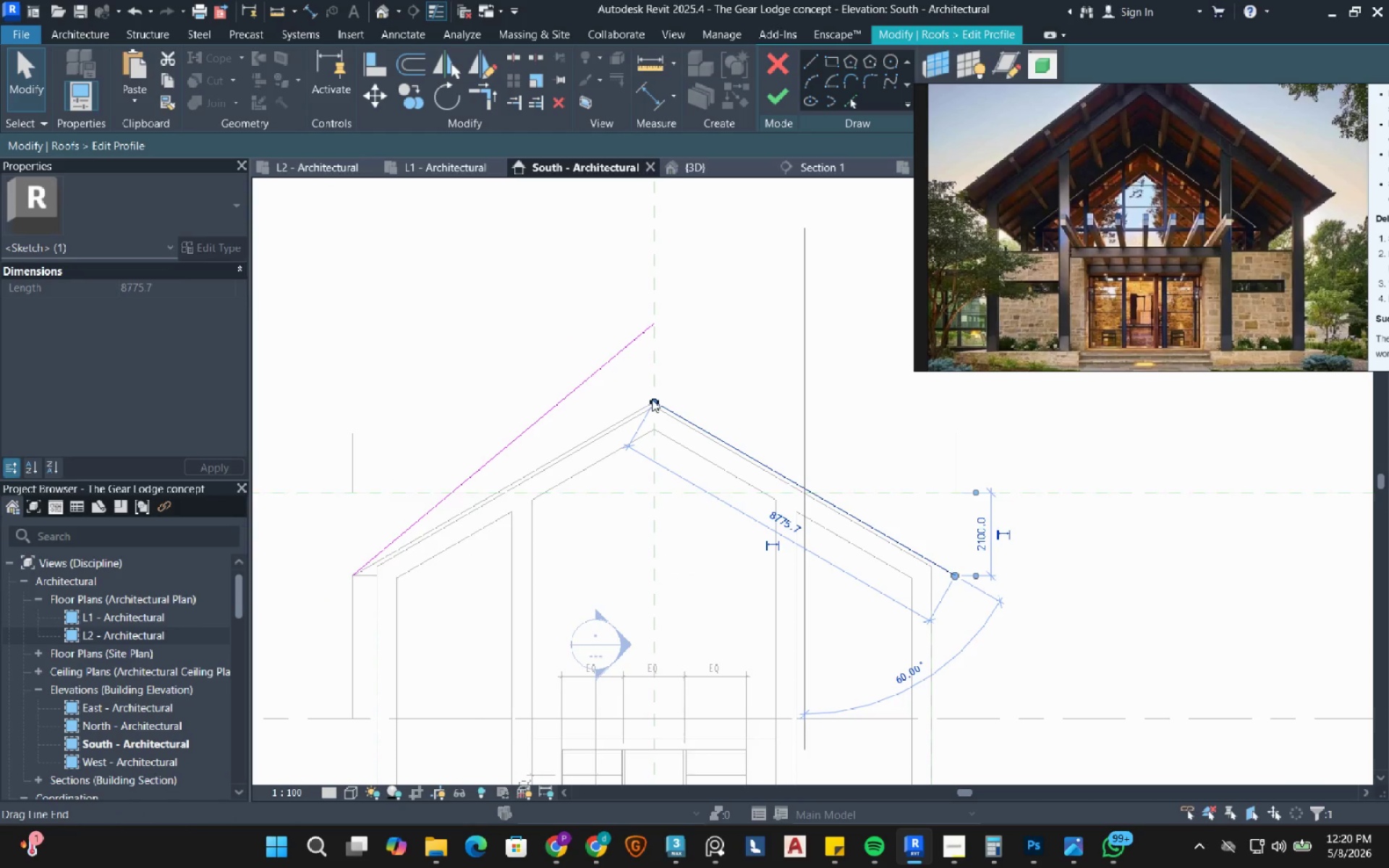 
left_click_drag(start_coordinate=[652, 399], to_coordinate=[655, 328])
 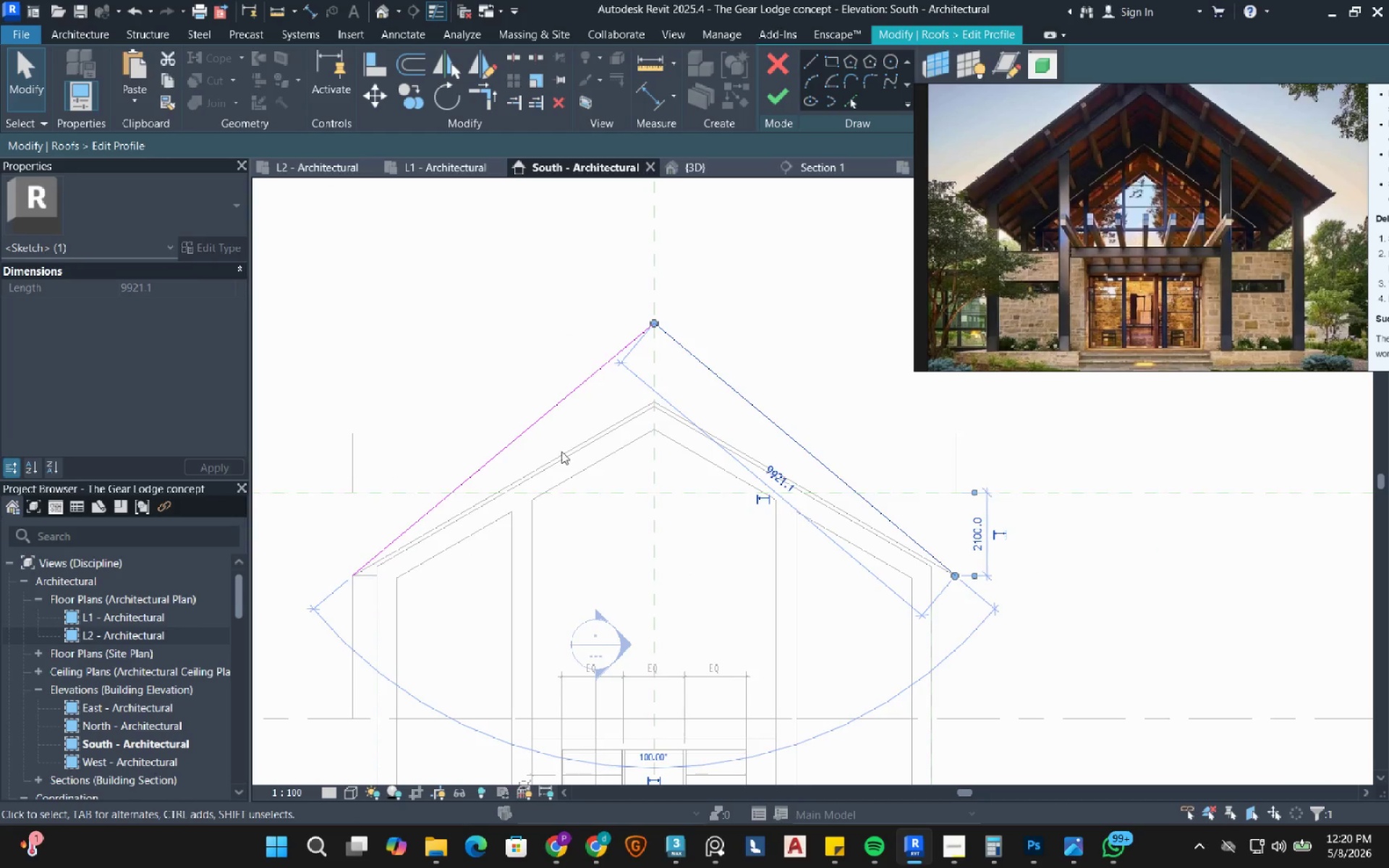 
scroll: coordinate [559, 458], scroll_direction: down, amount: 3.0
 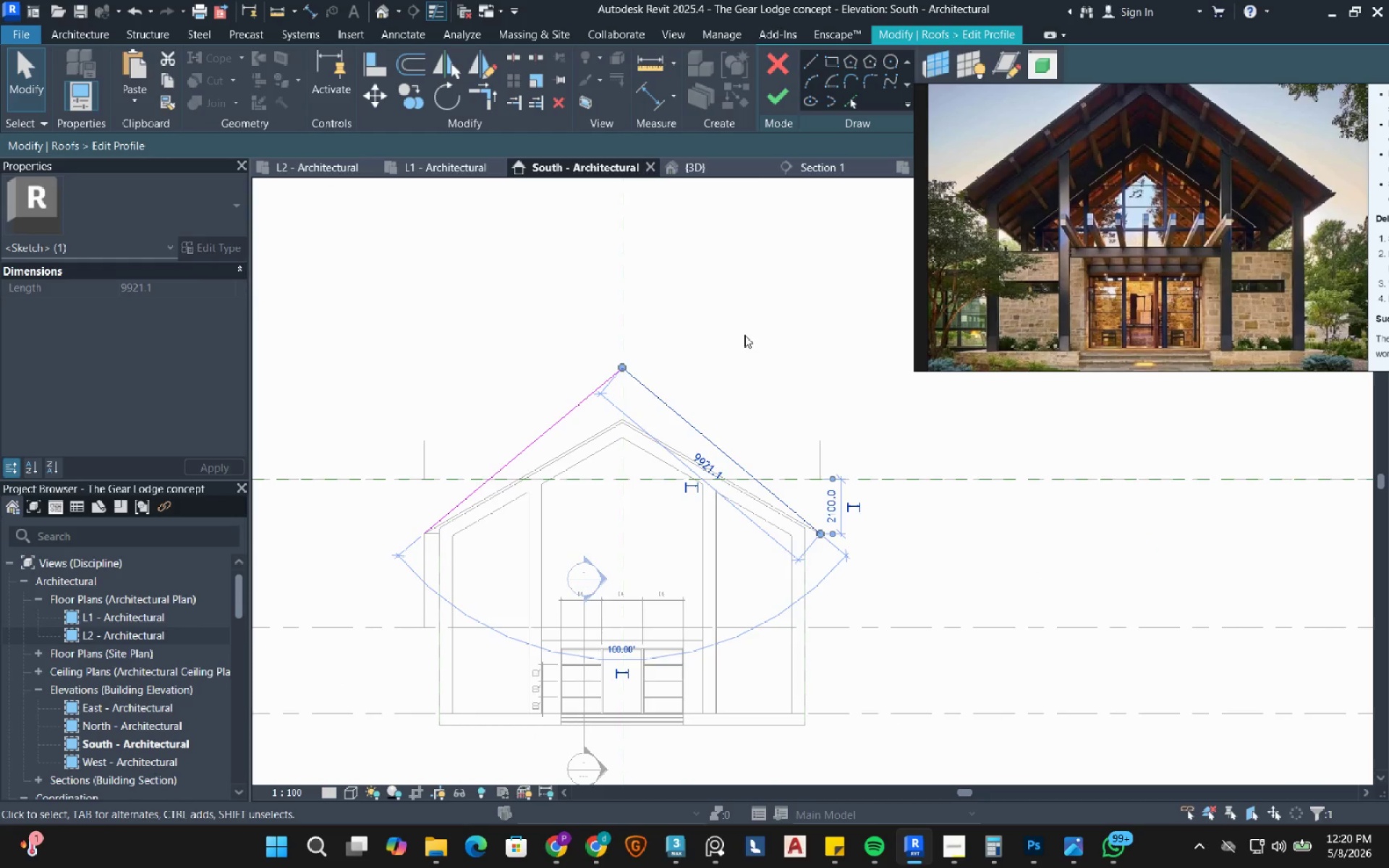 
left_click([744, 334])
 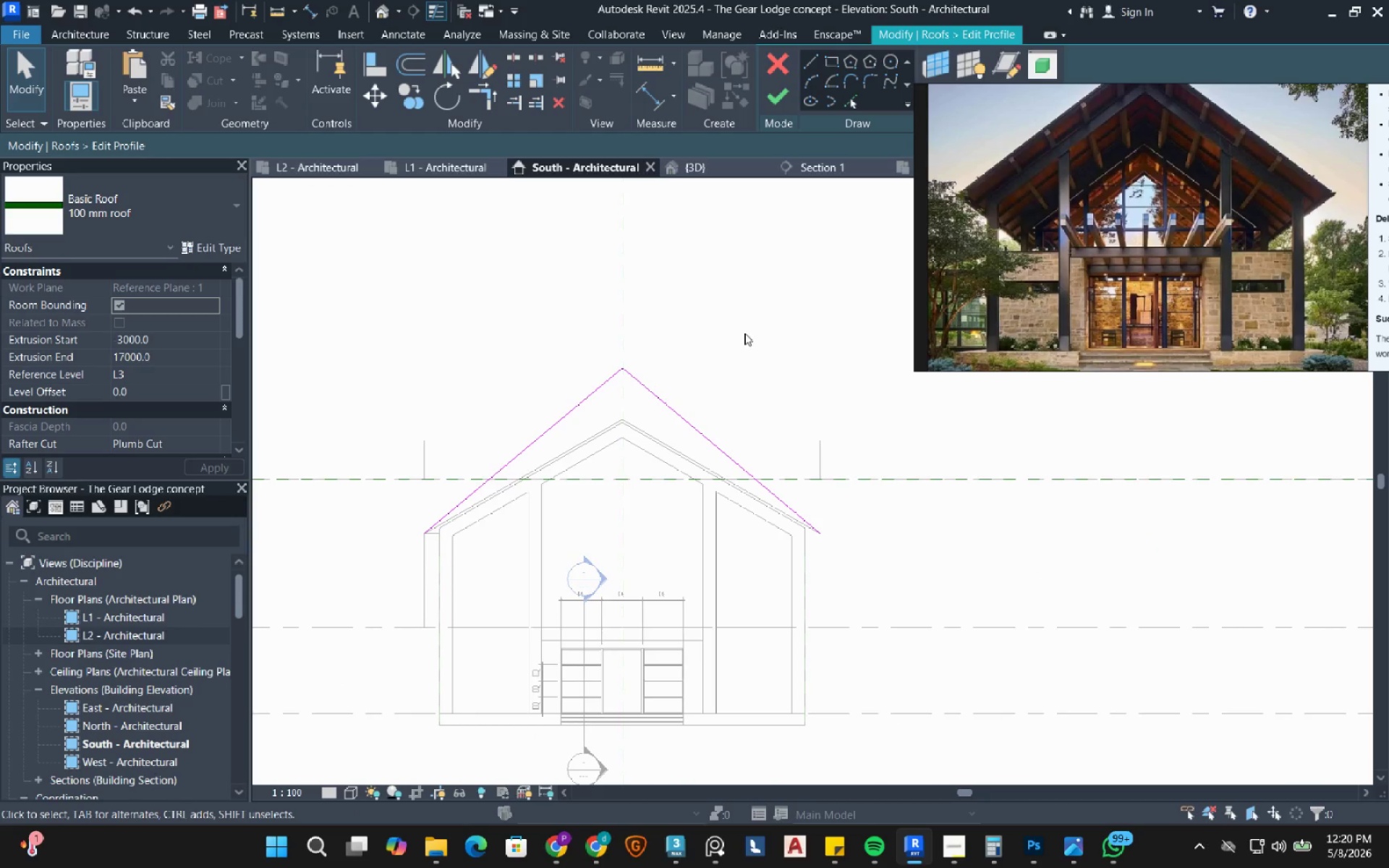 
wait(9.22)
 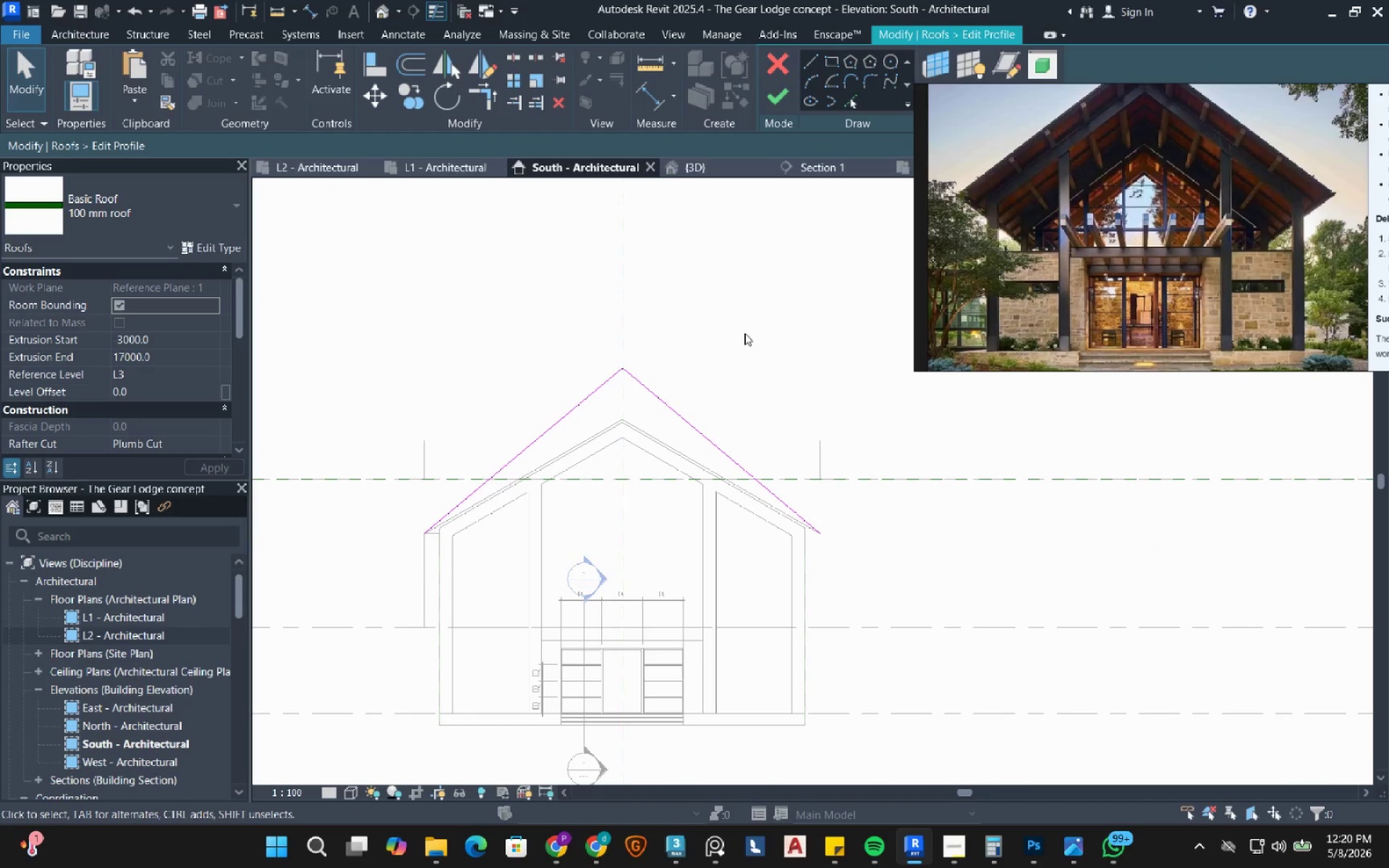 
scroll: coordinate [615, 422], scroll_direction: up, amount: 9.0
 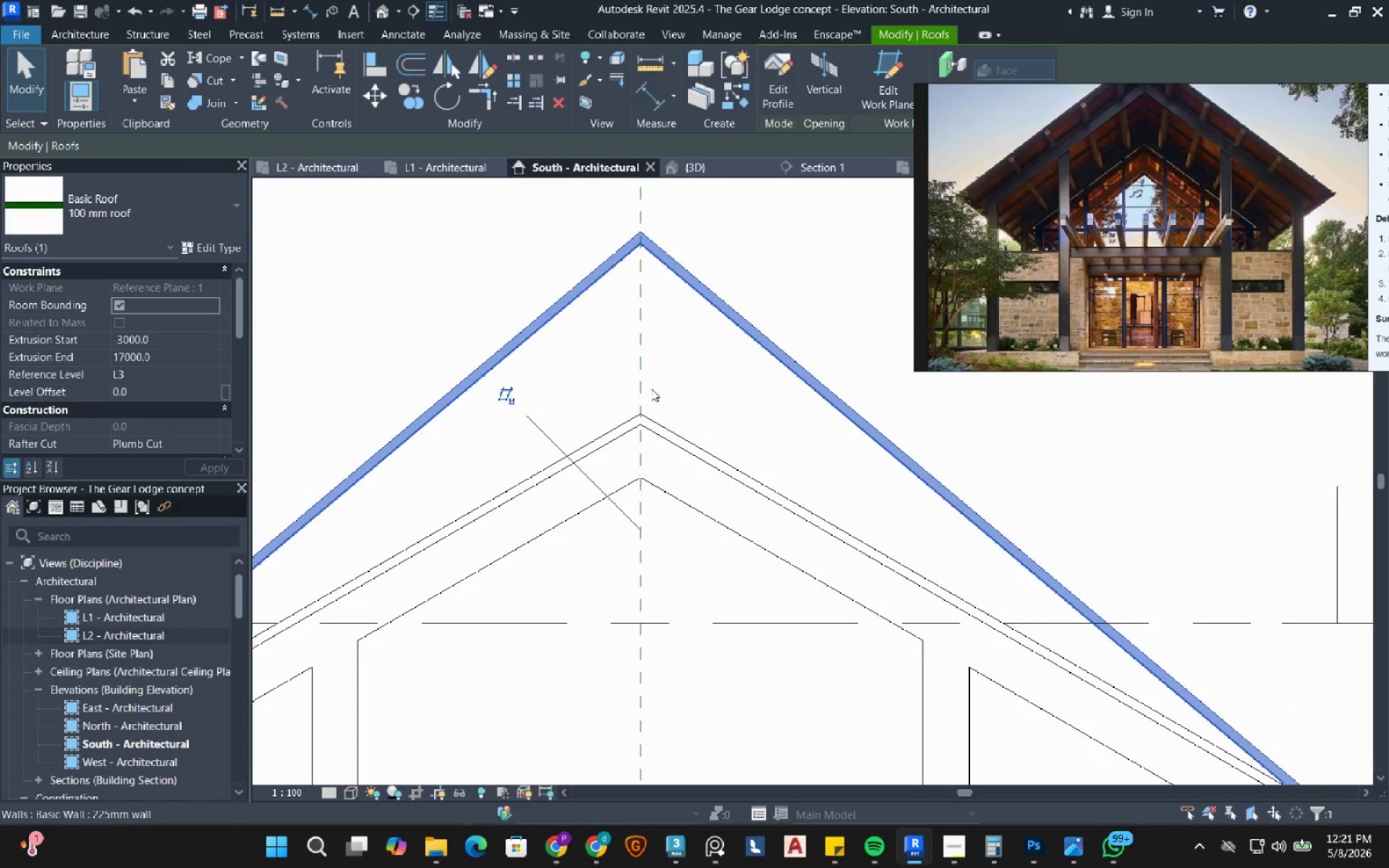 
mouse_move([683, 451])
 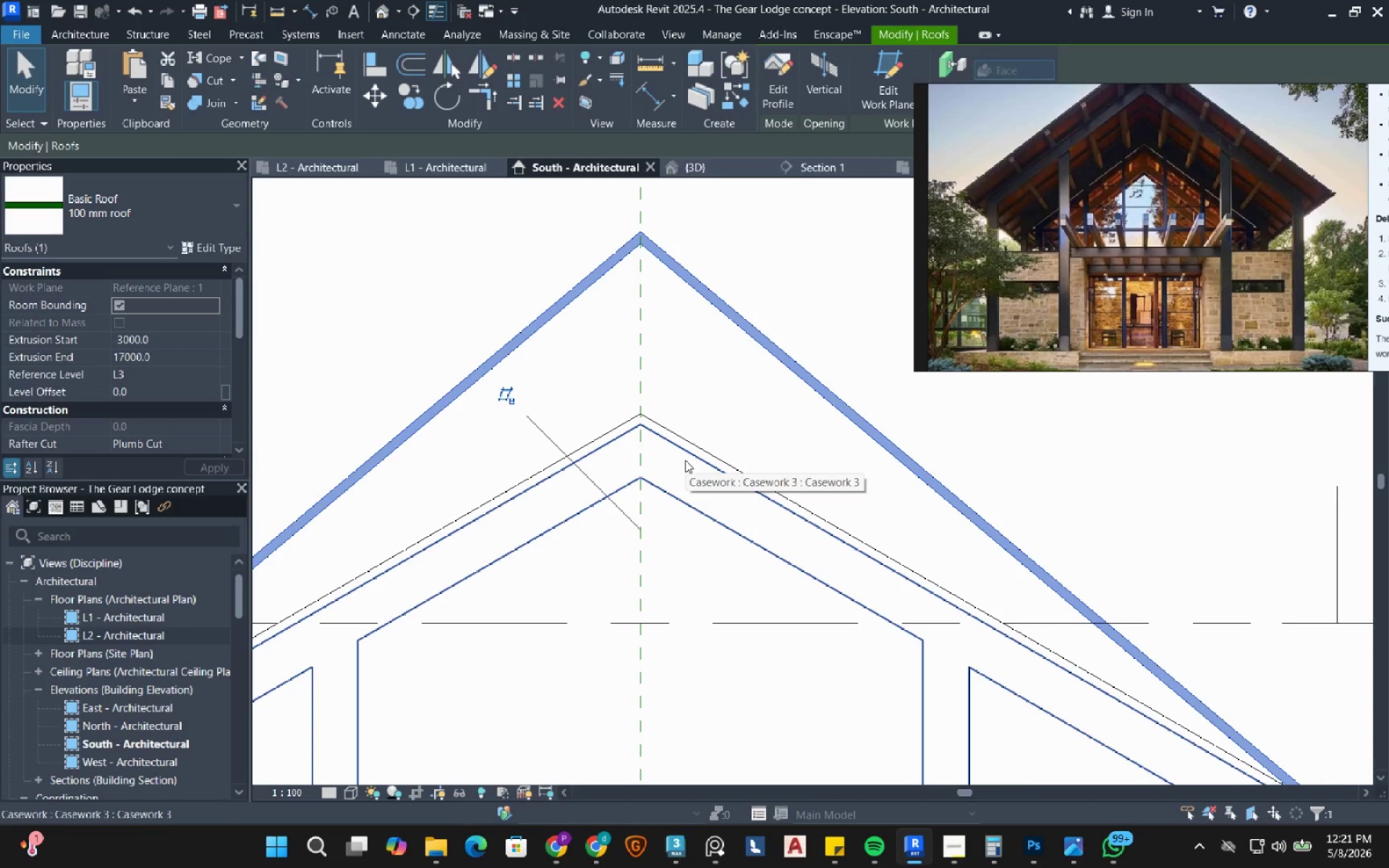 
left_click([685, 460])
 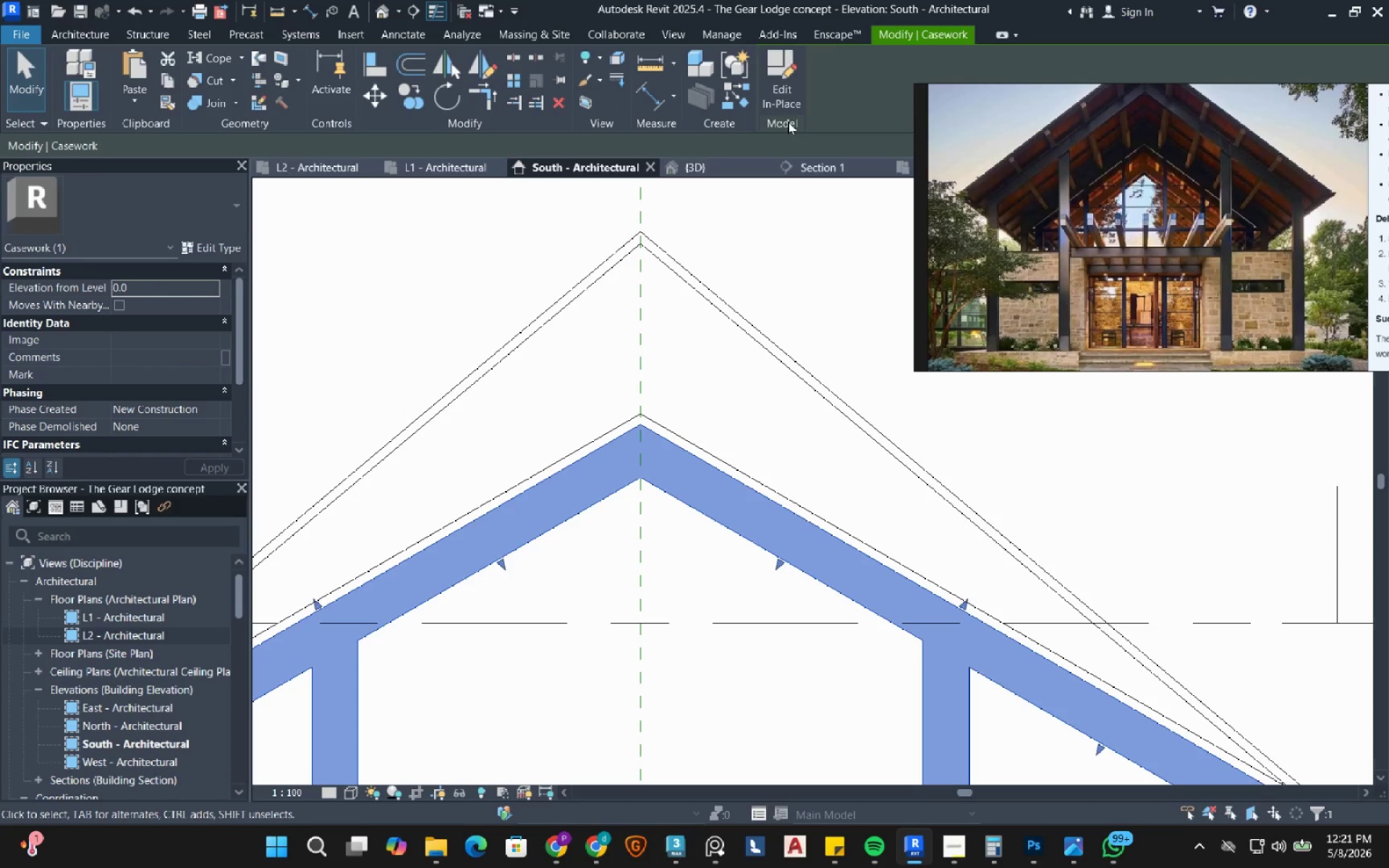 
left_click([789, 85])
 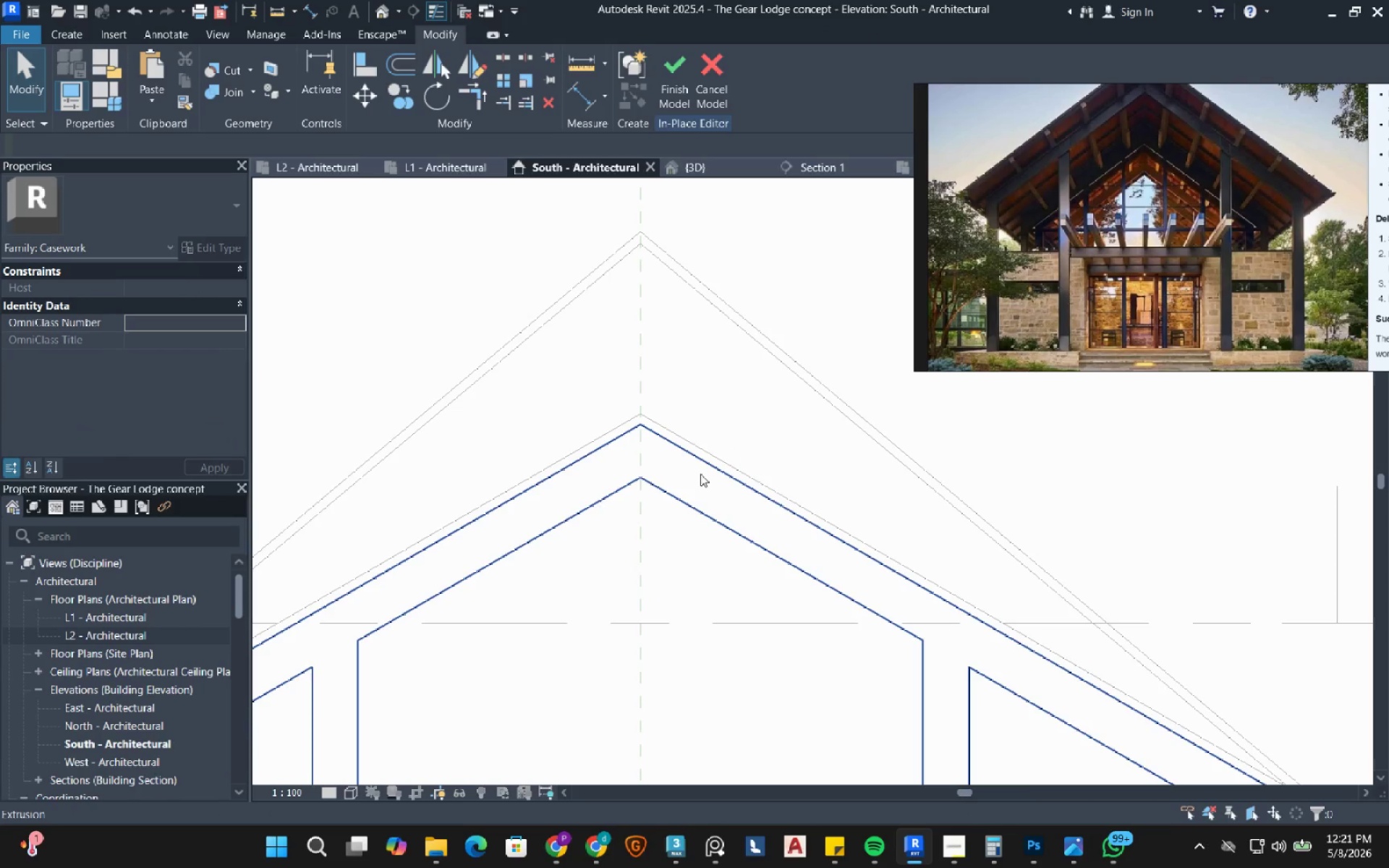 
left_click([700, 474])
 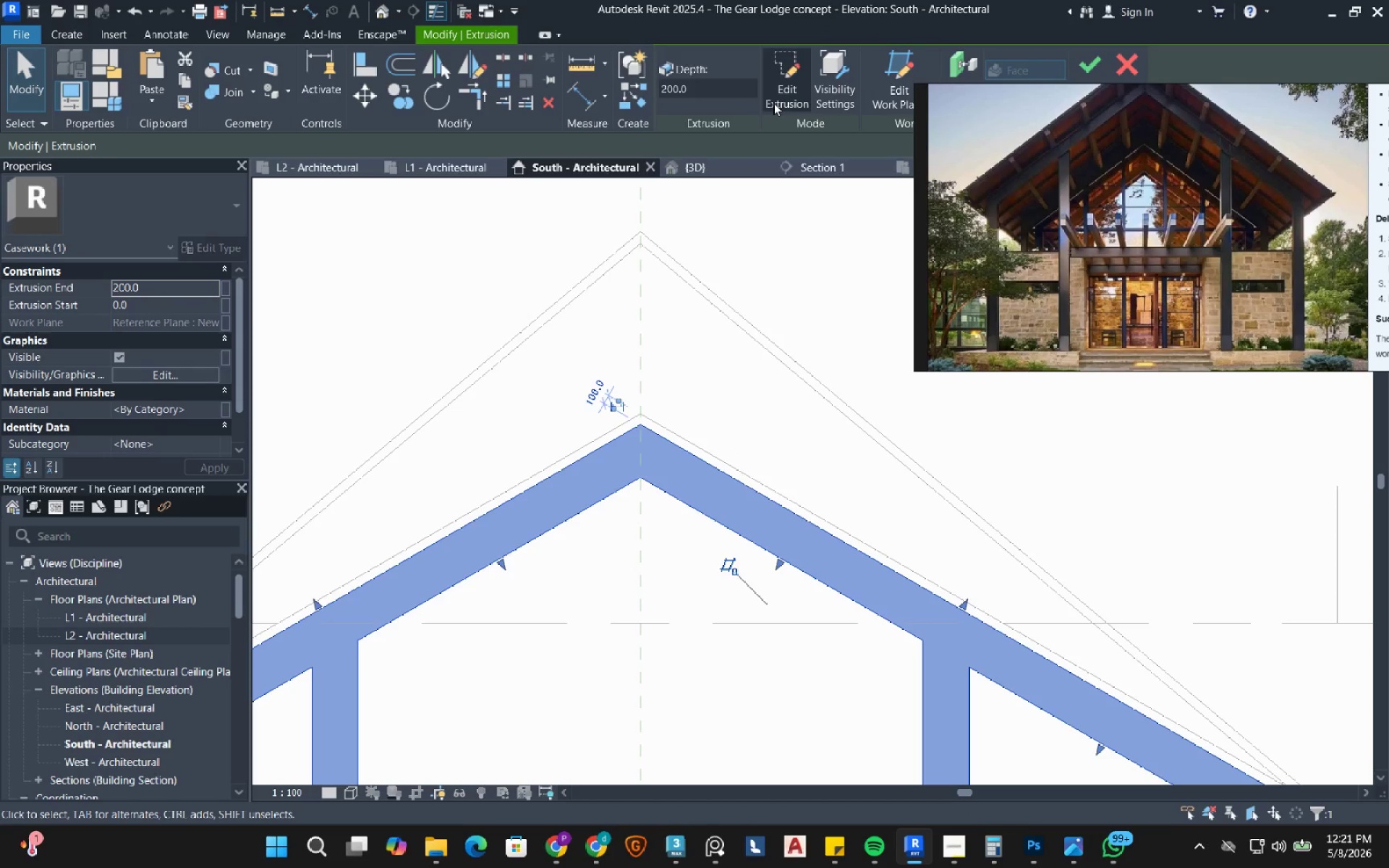 
left_click([776, 99])
 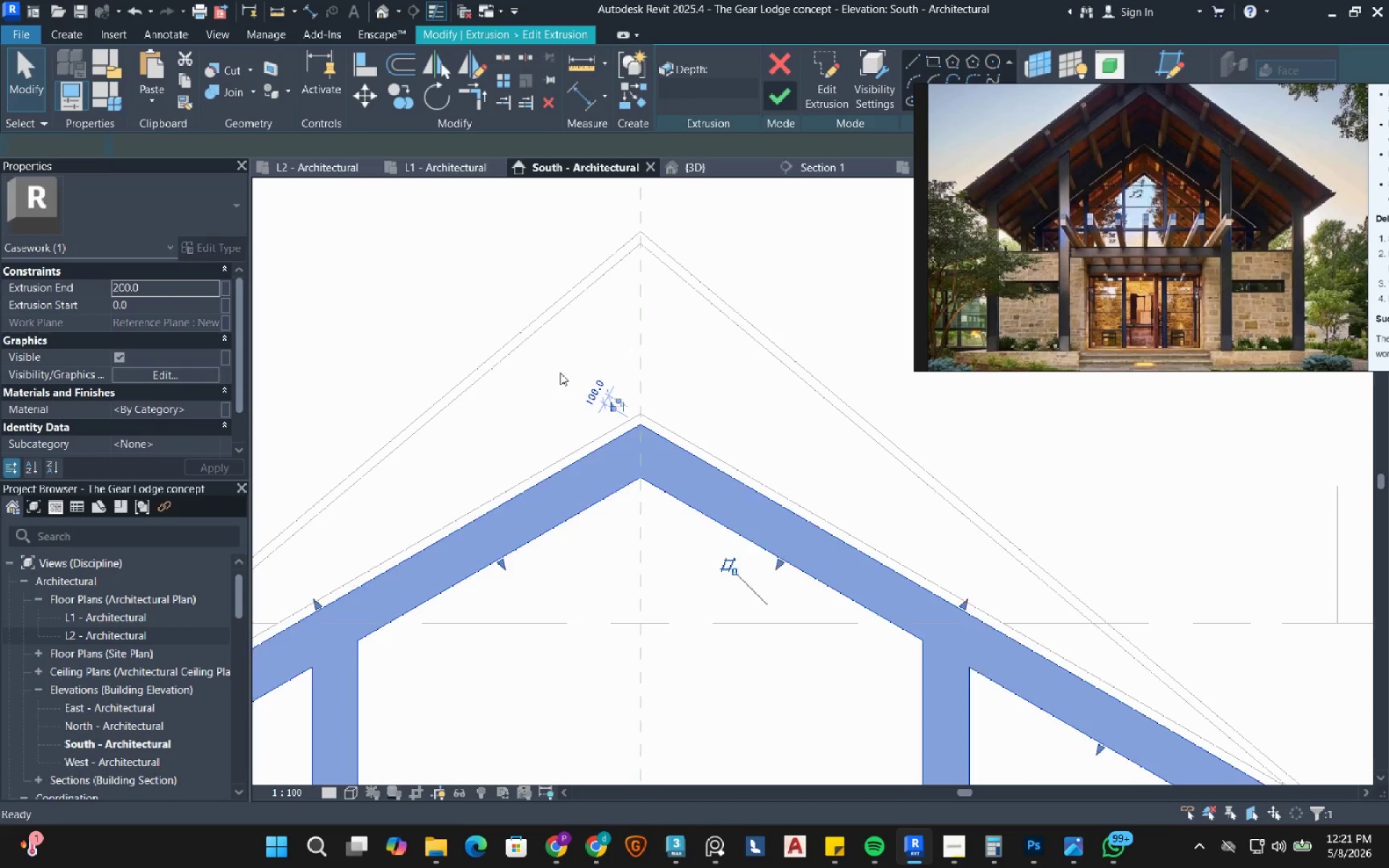 
scroll: coordinate [629, 447], scroll_direction: down, amount: 7.0
 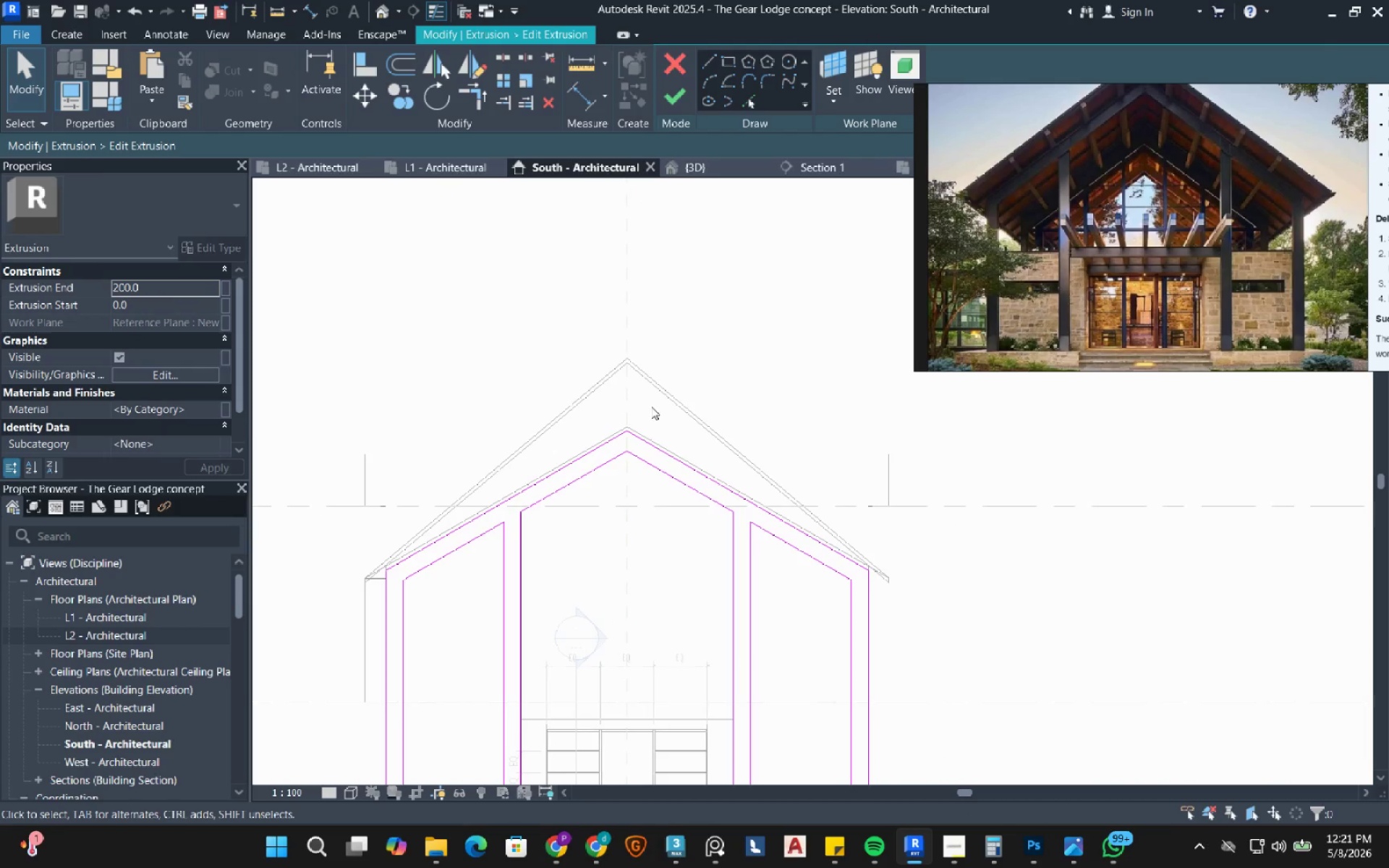 
left_click_drag(start_coordinate=[670, 396], to_coordinate=[585, 438])
 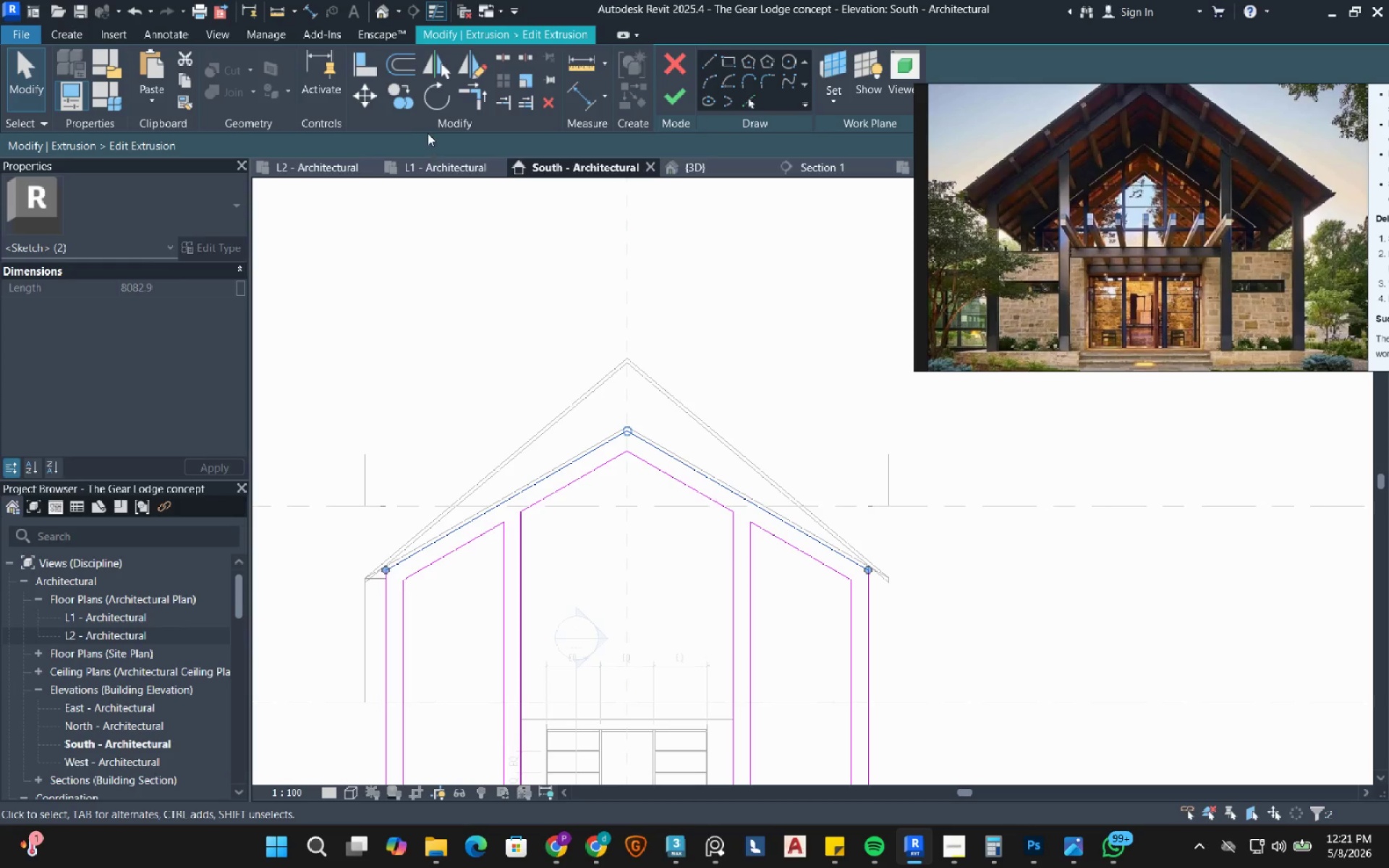 
wait(6.66)
 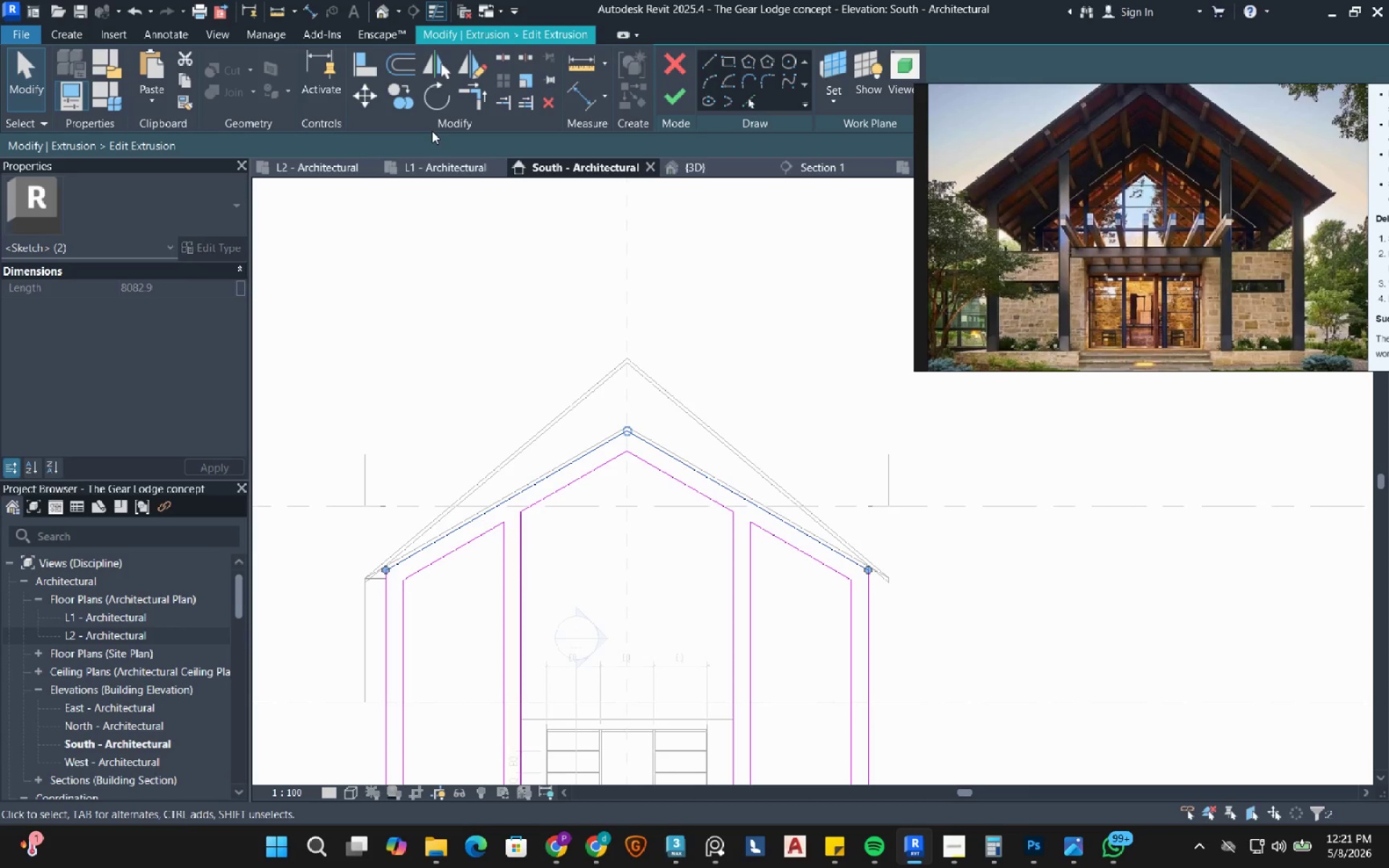 
key(Escape)
 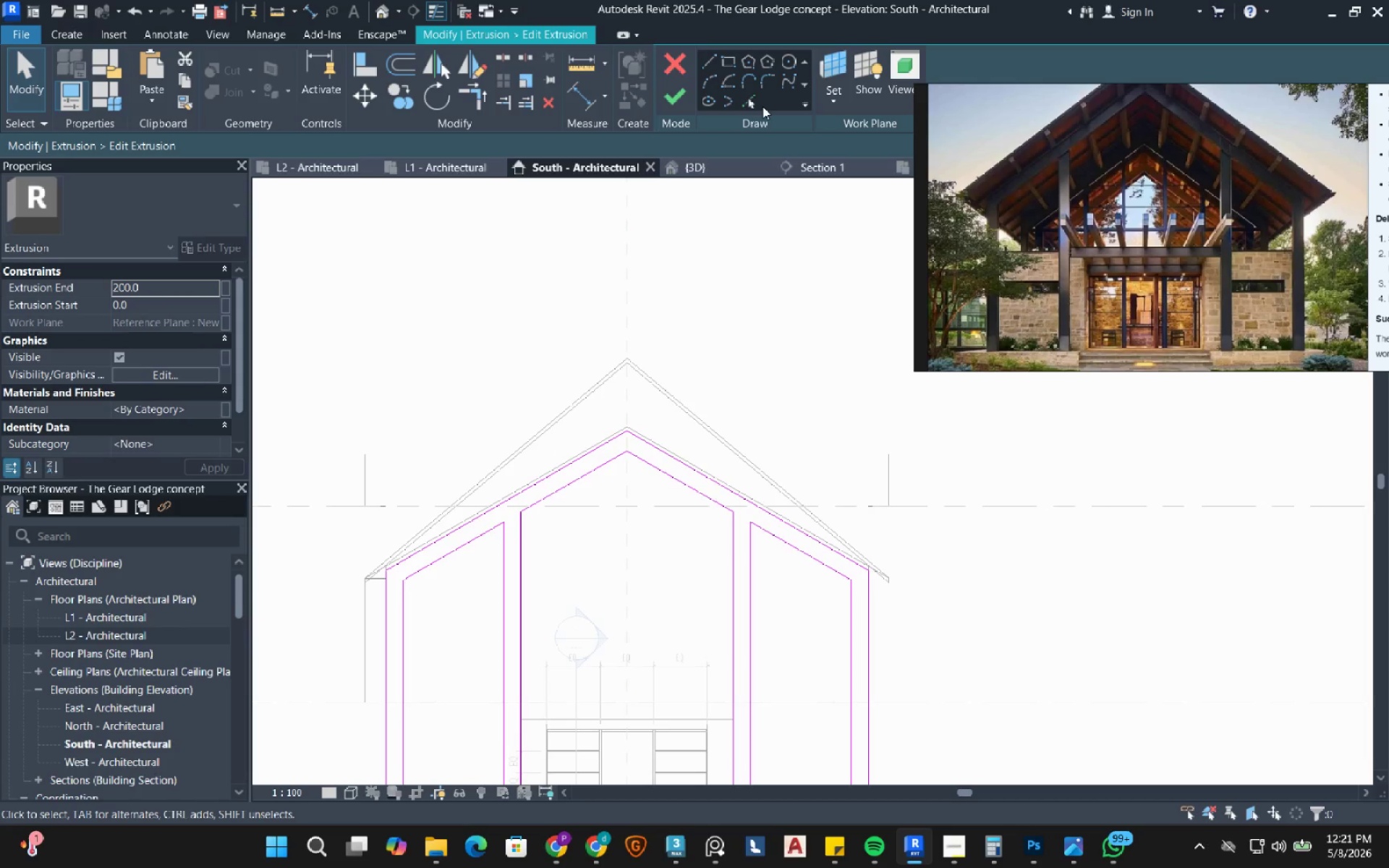 
left_click([753, 103])
 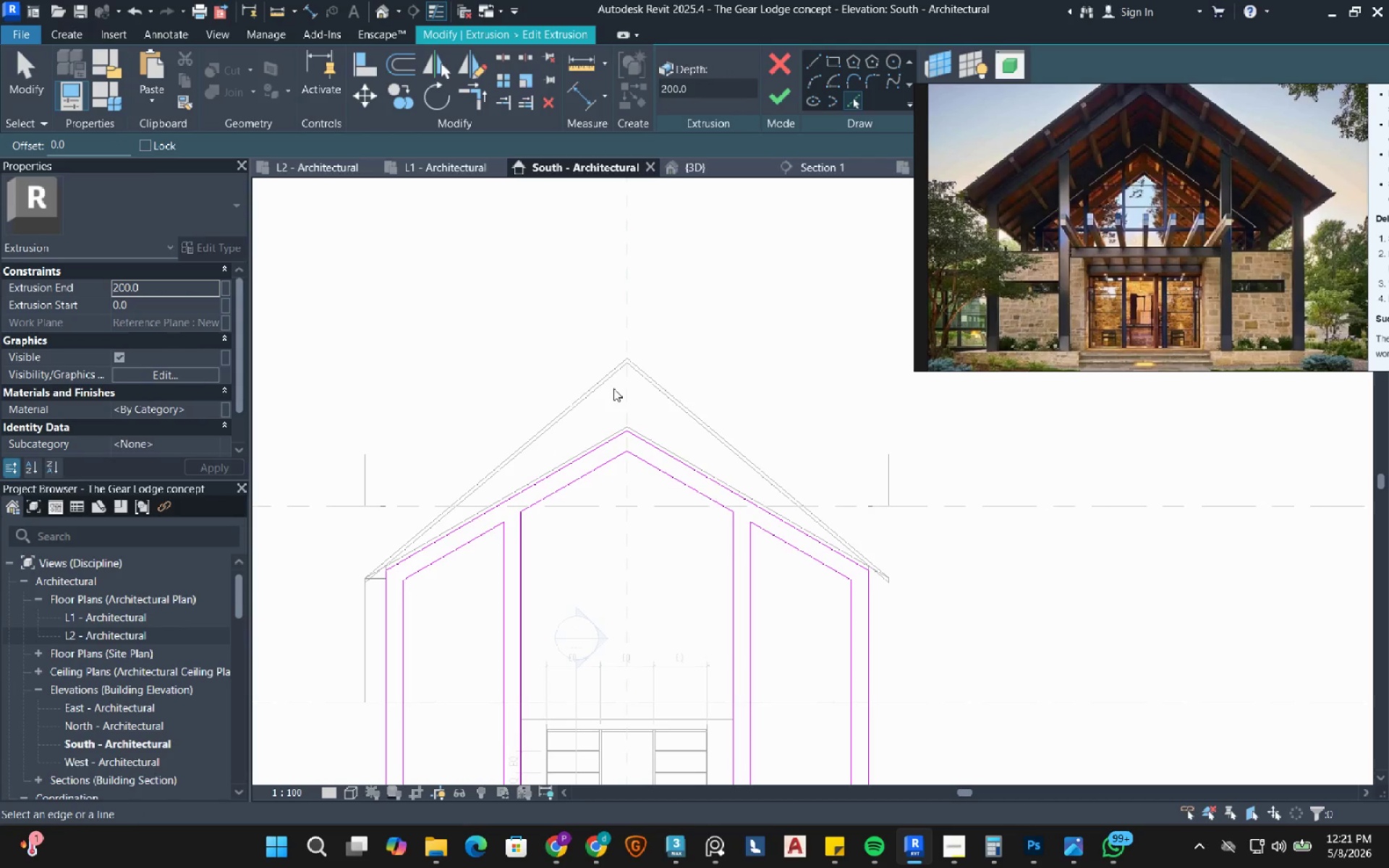 
left_click([613, 380])
 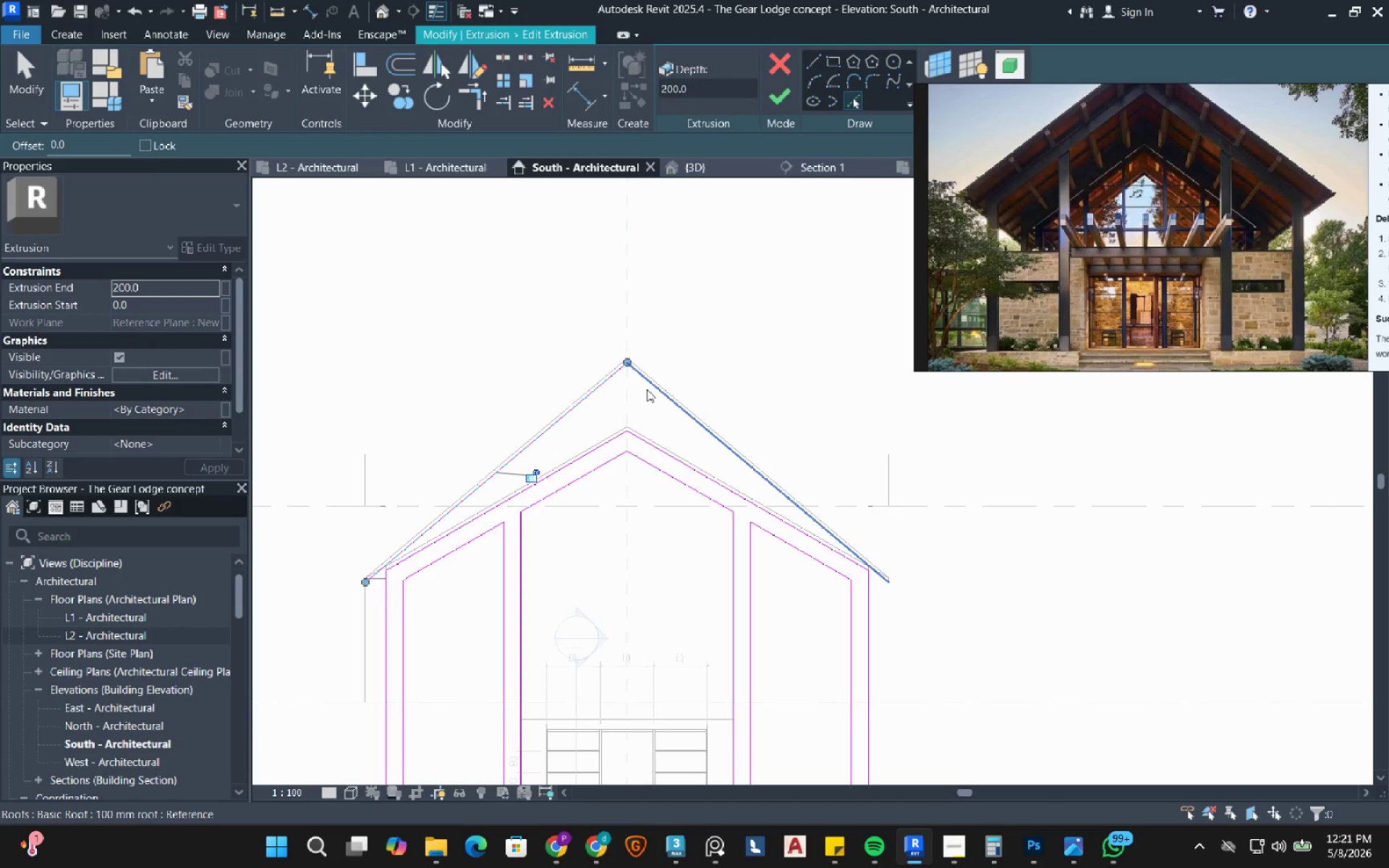 
left_click([647, 389])
 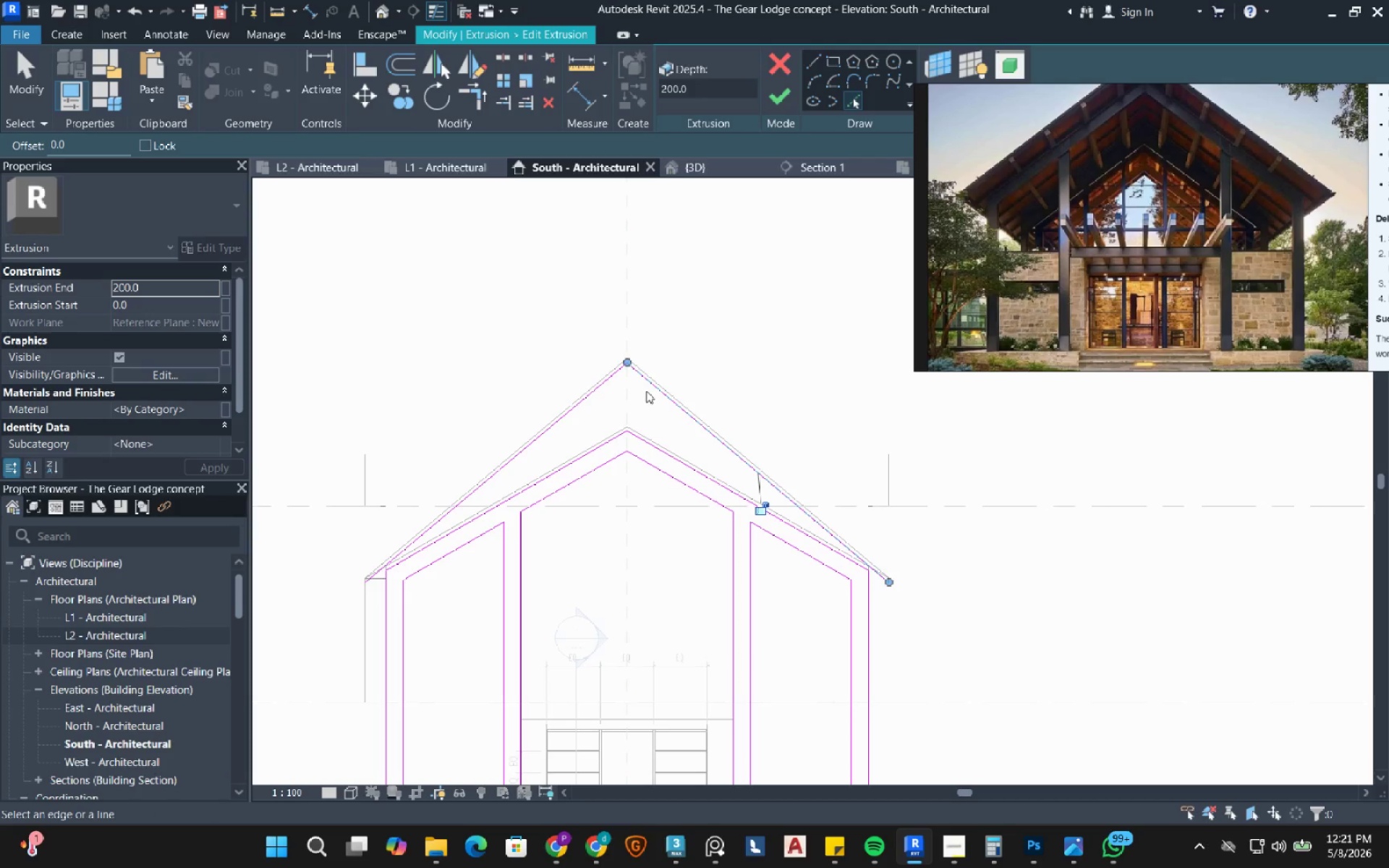 
key(Escape)
 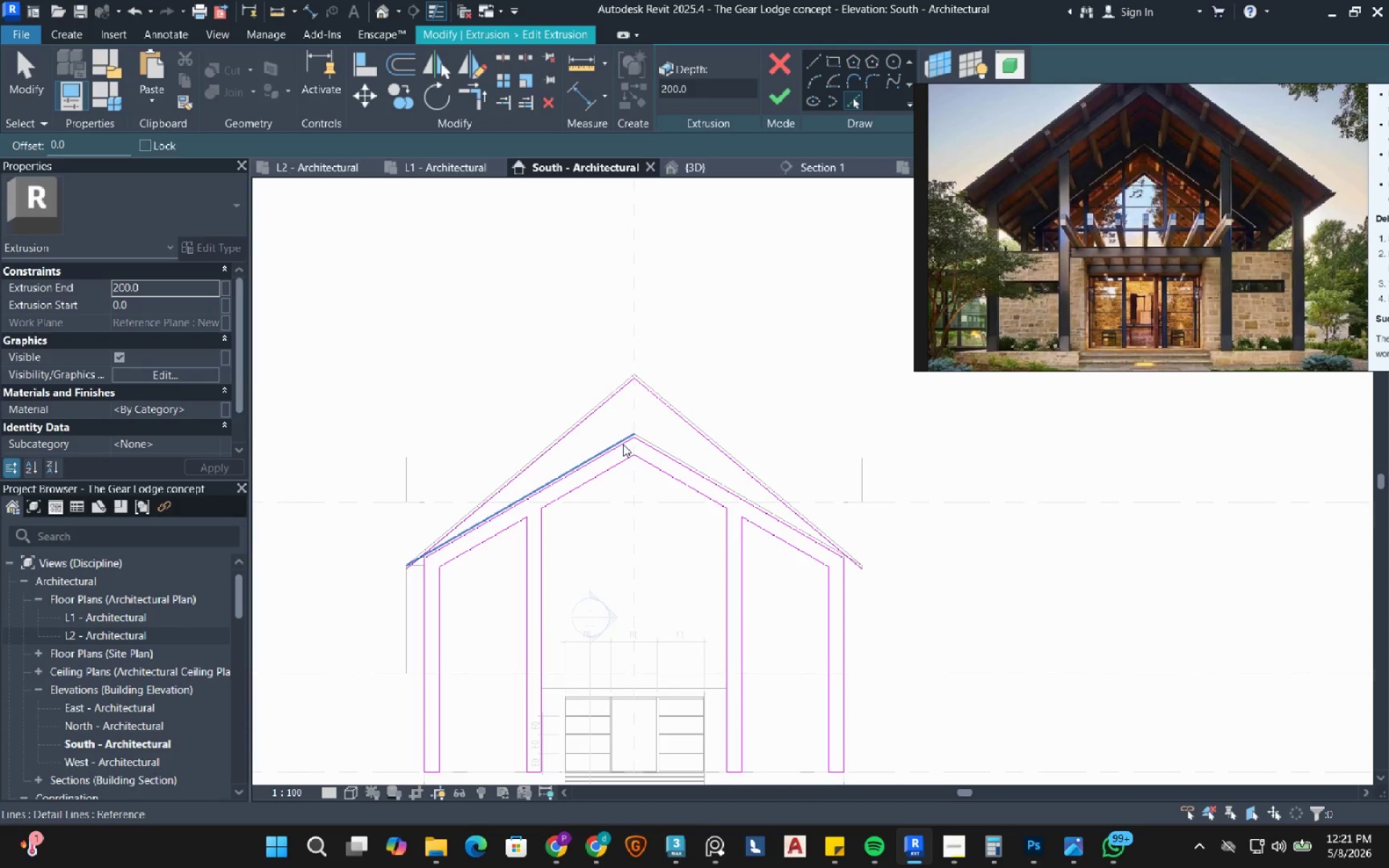 
scroll: coordinate [682, 480], scroll_direction: down, amount: 1.0
 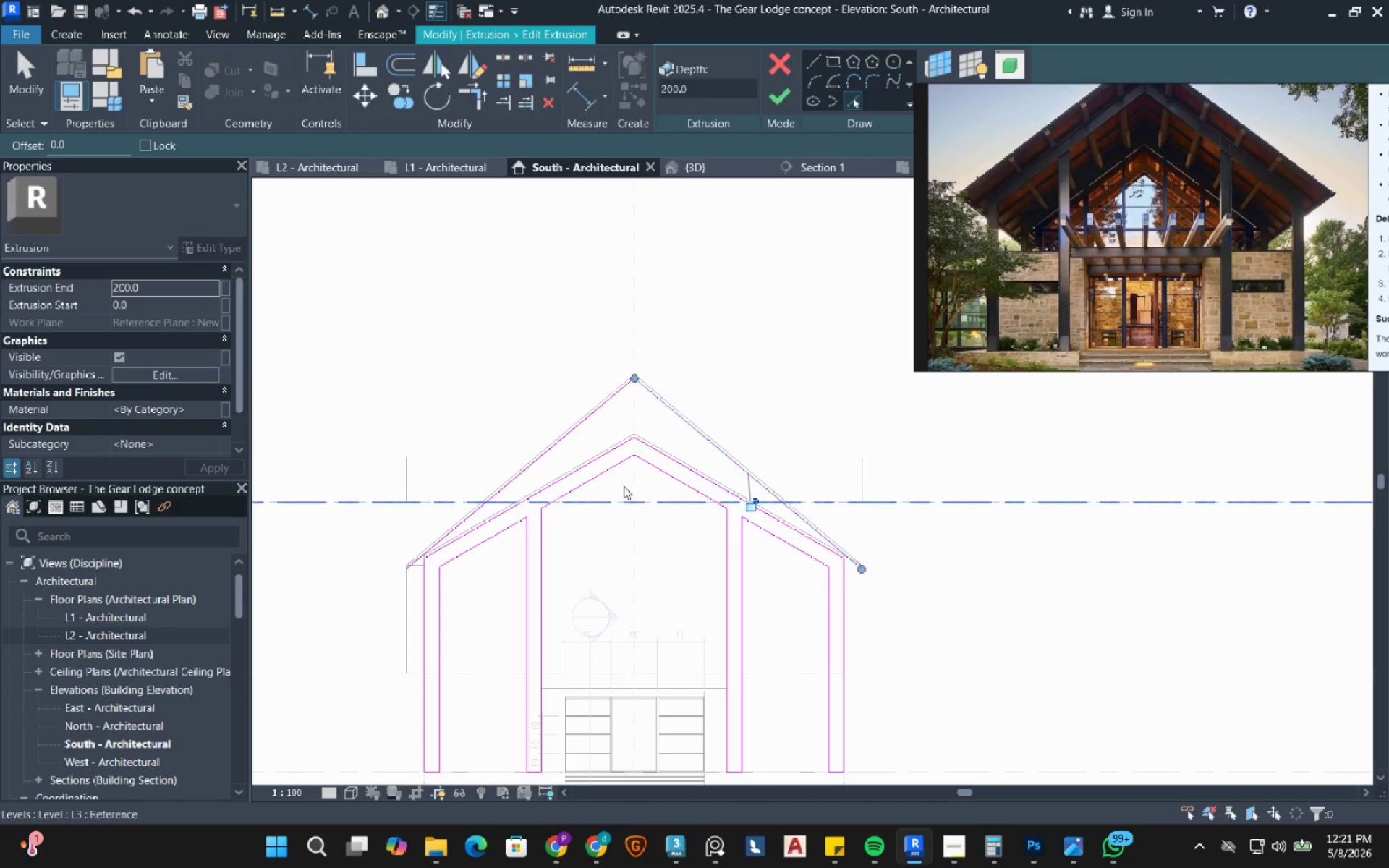 
key(Escape)
 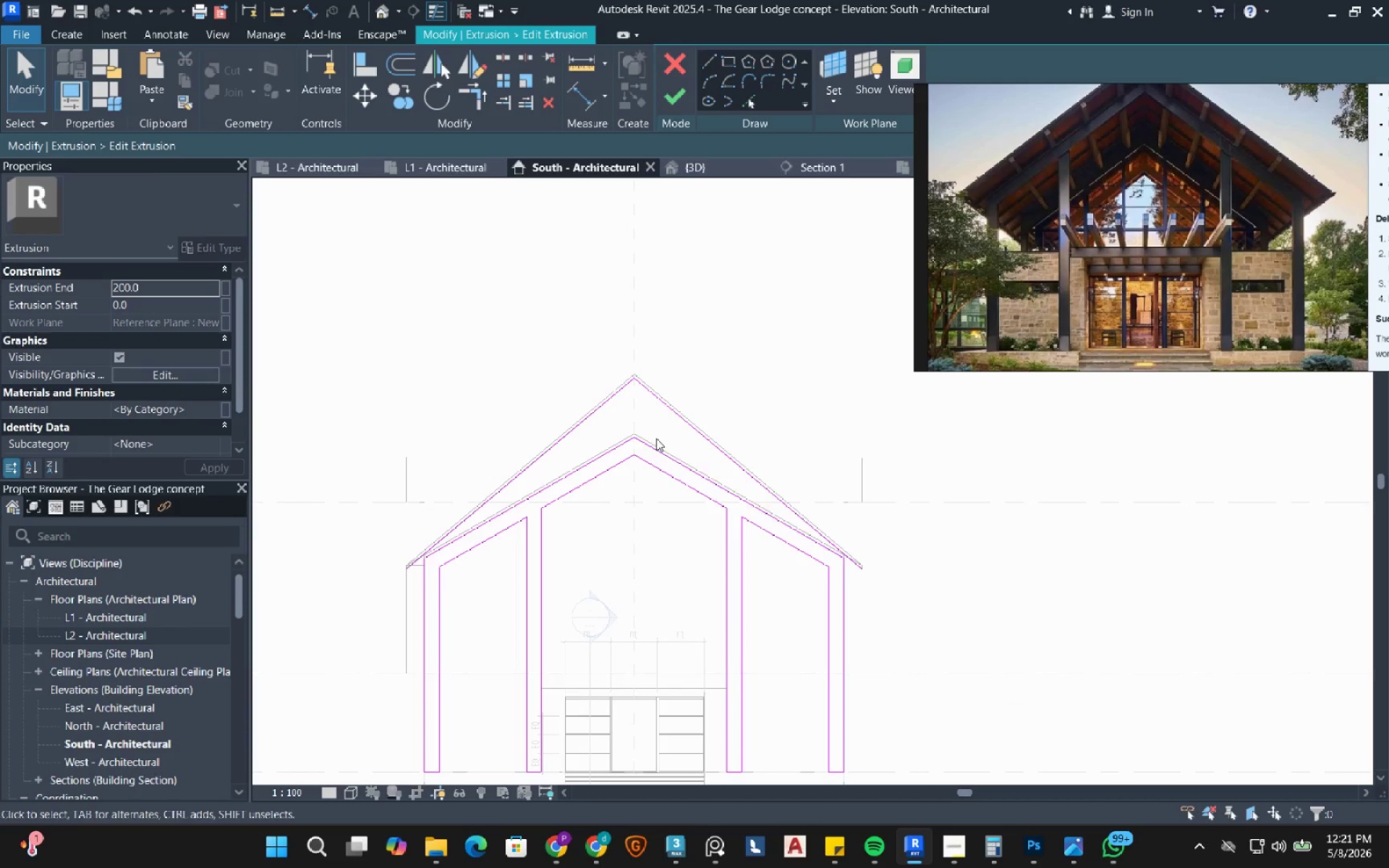 
left_click_drag(start_coordinate=[671, 414], to_coordinate=[595, 450])
 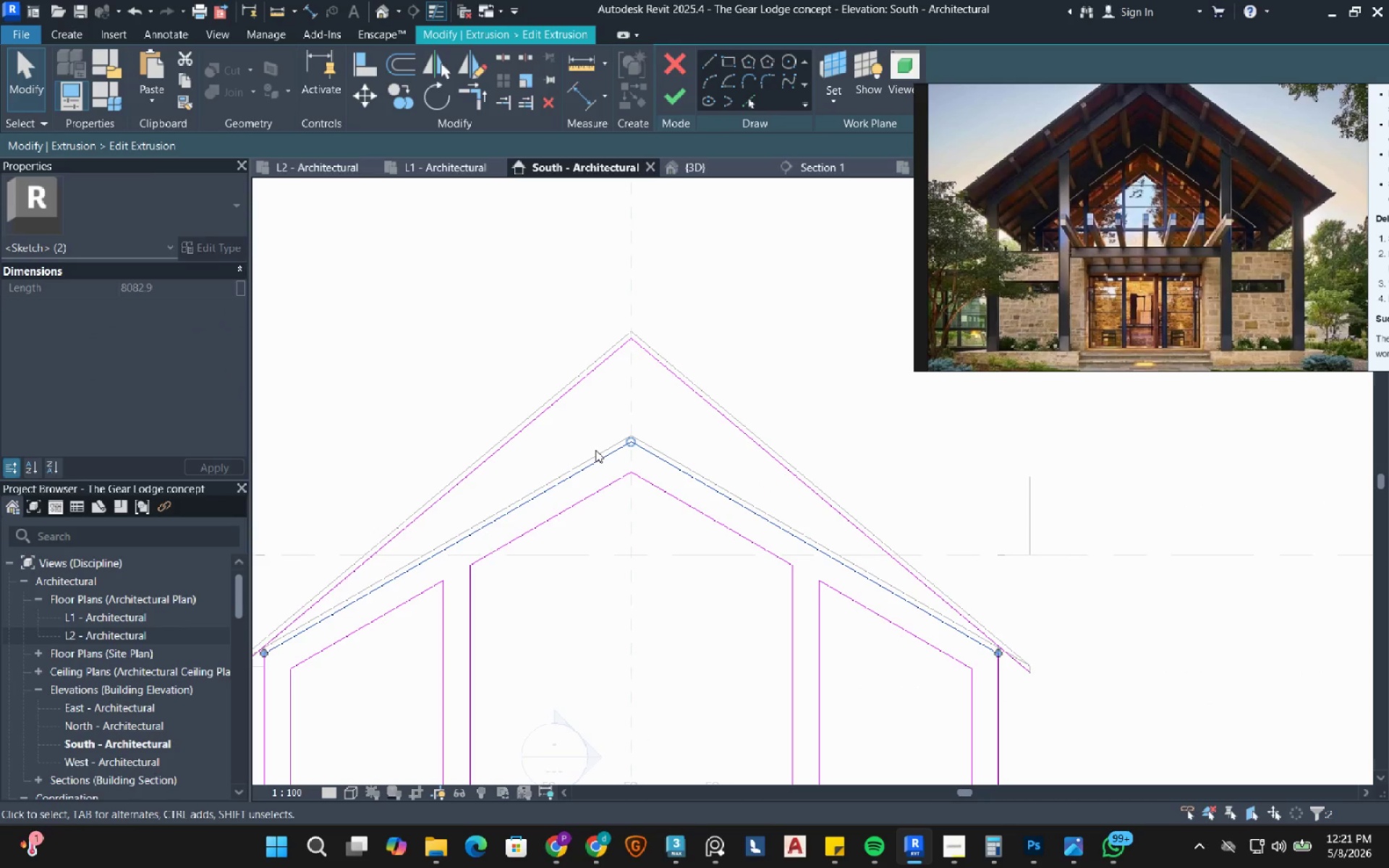 
scroll: coordinate [638, 432], scroll_direction: up, amount: 4.0
 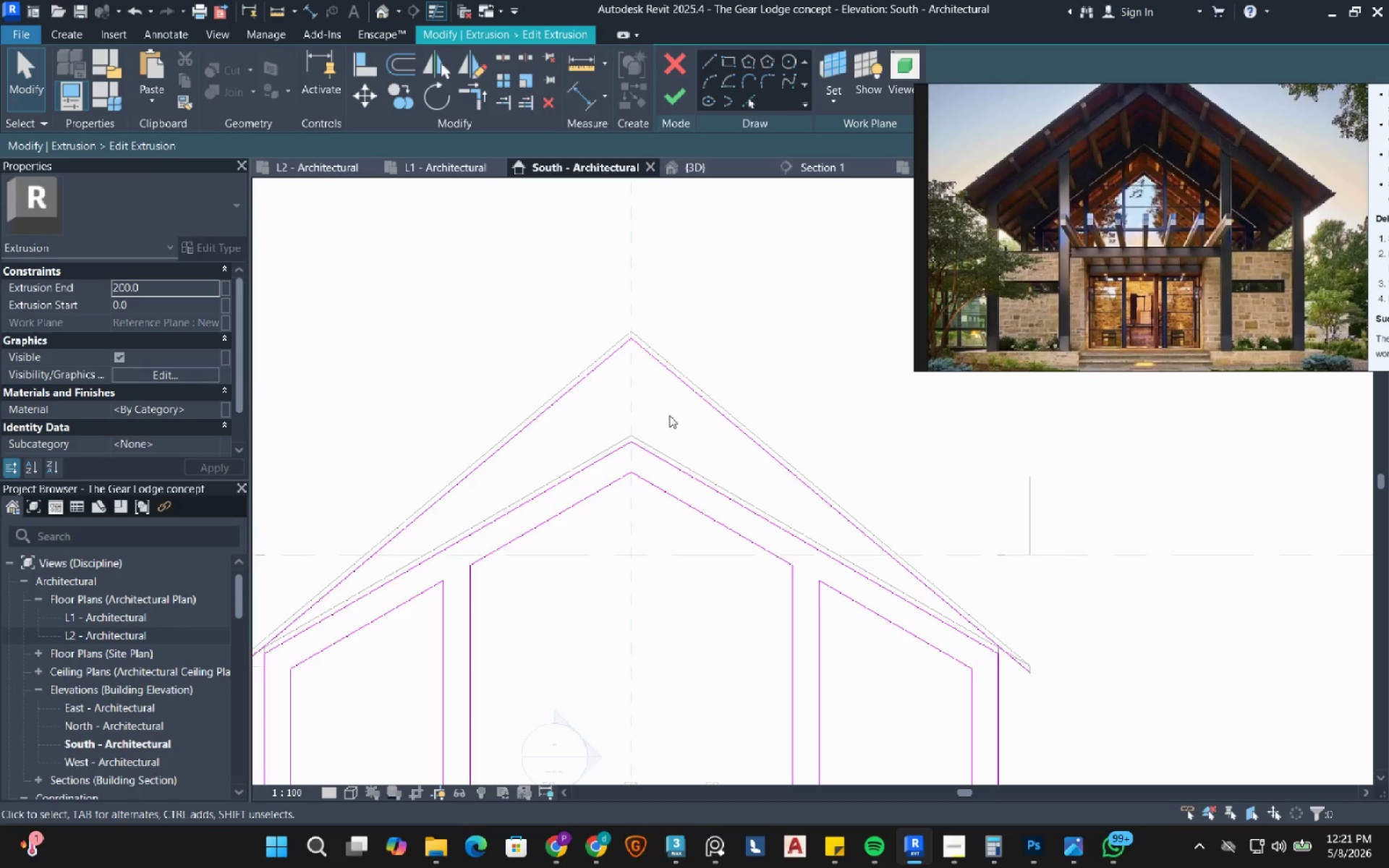 
type(de)
 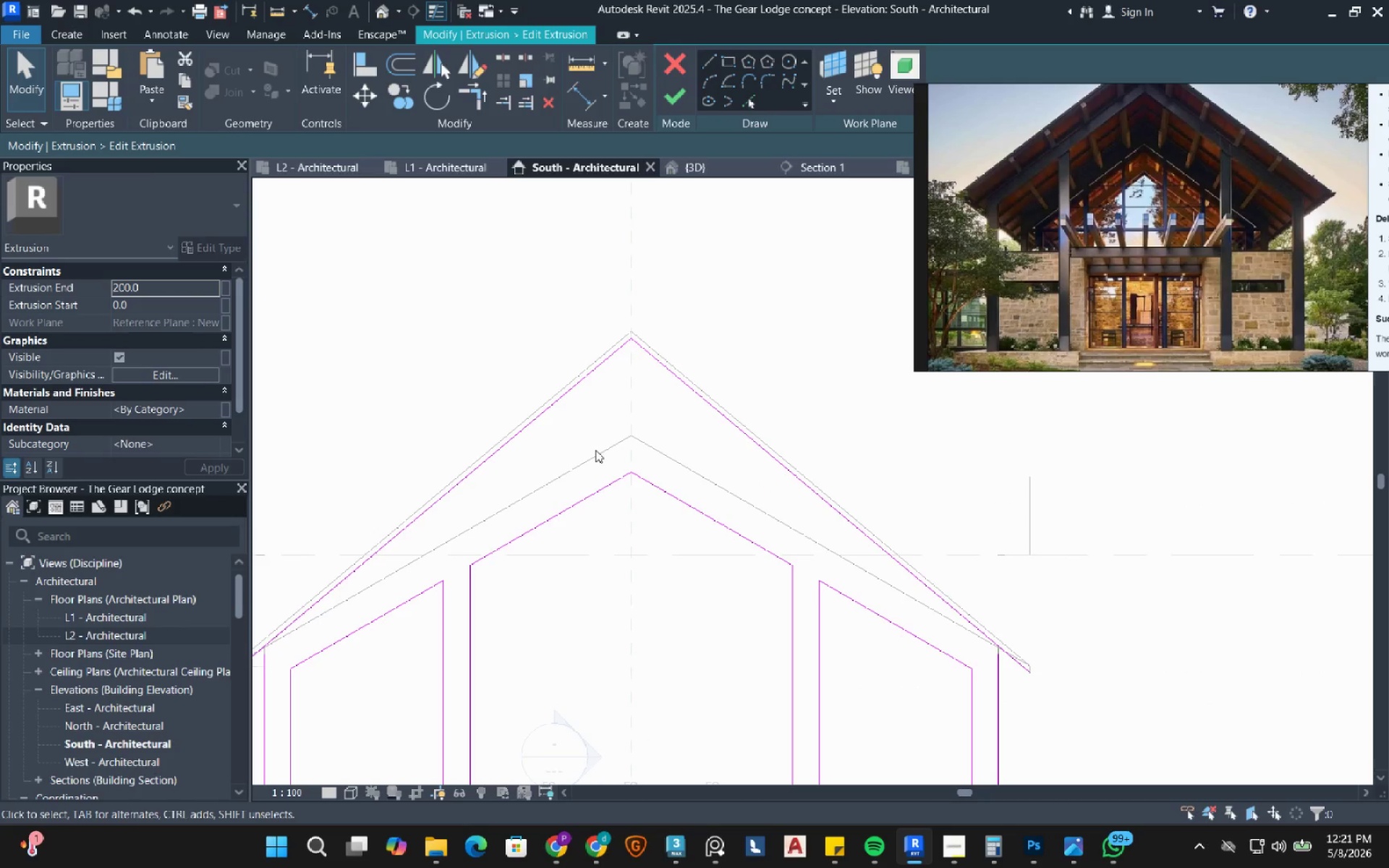 
scroll: coordinate [595, 450], scroll_direction: down, amount: 3.0
 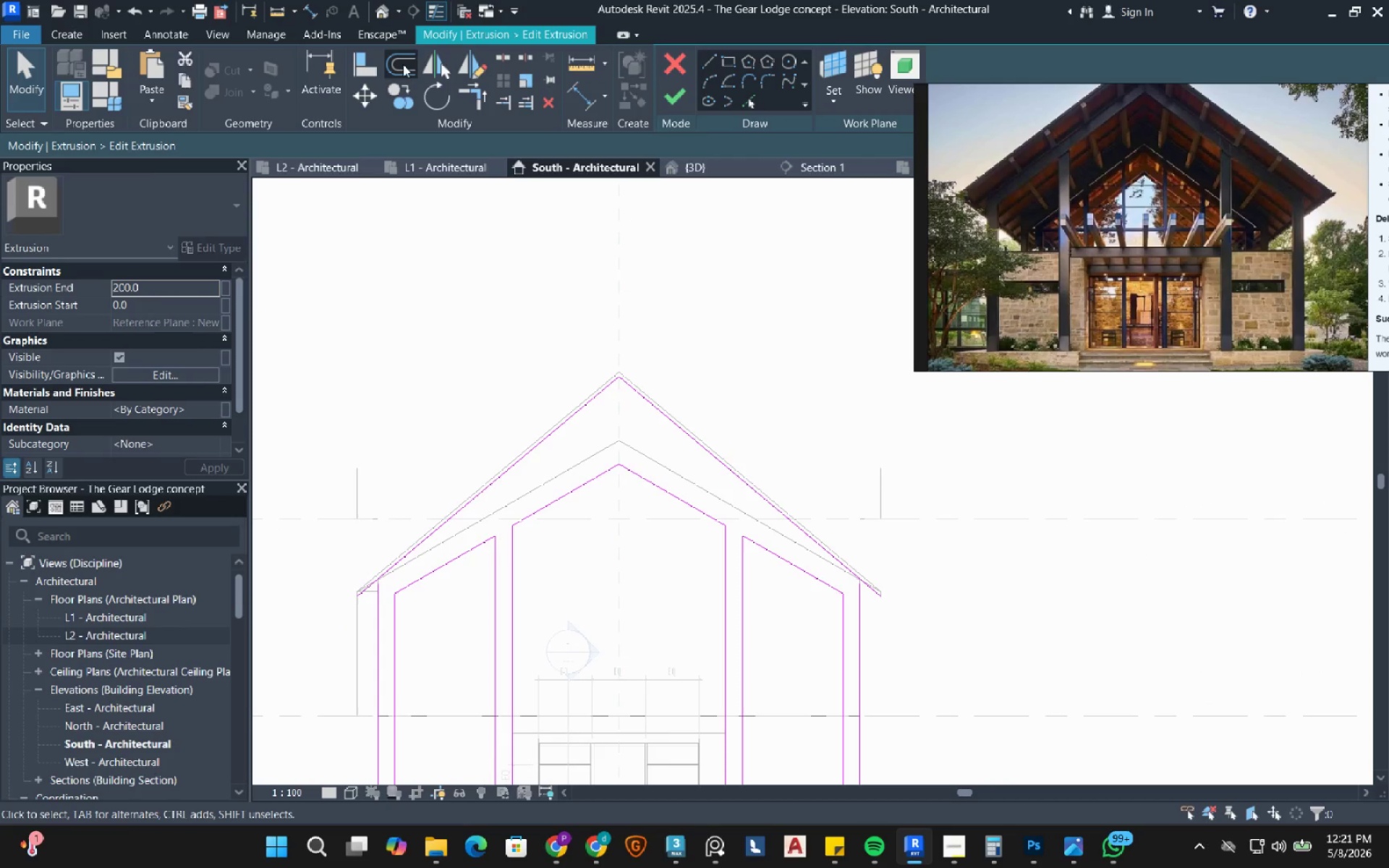 
scroll: coordinate [522, 570], scroll_direction: up, amount: 3.0
 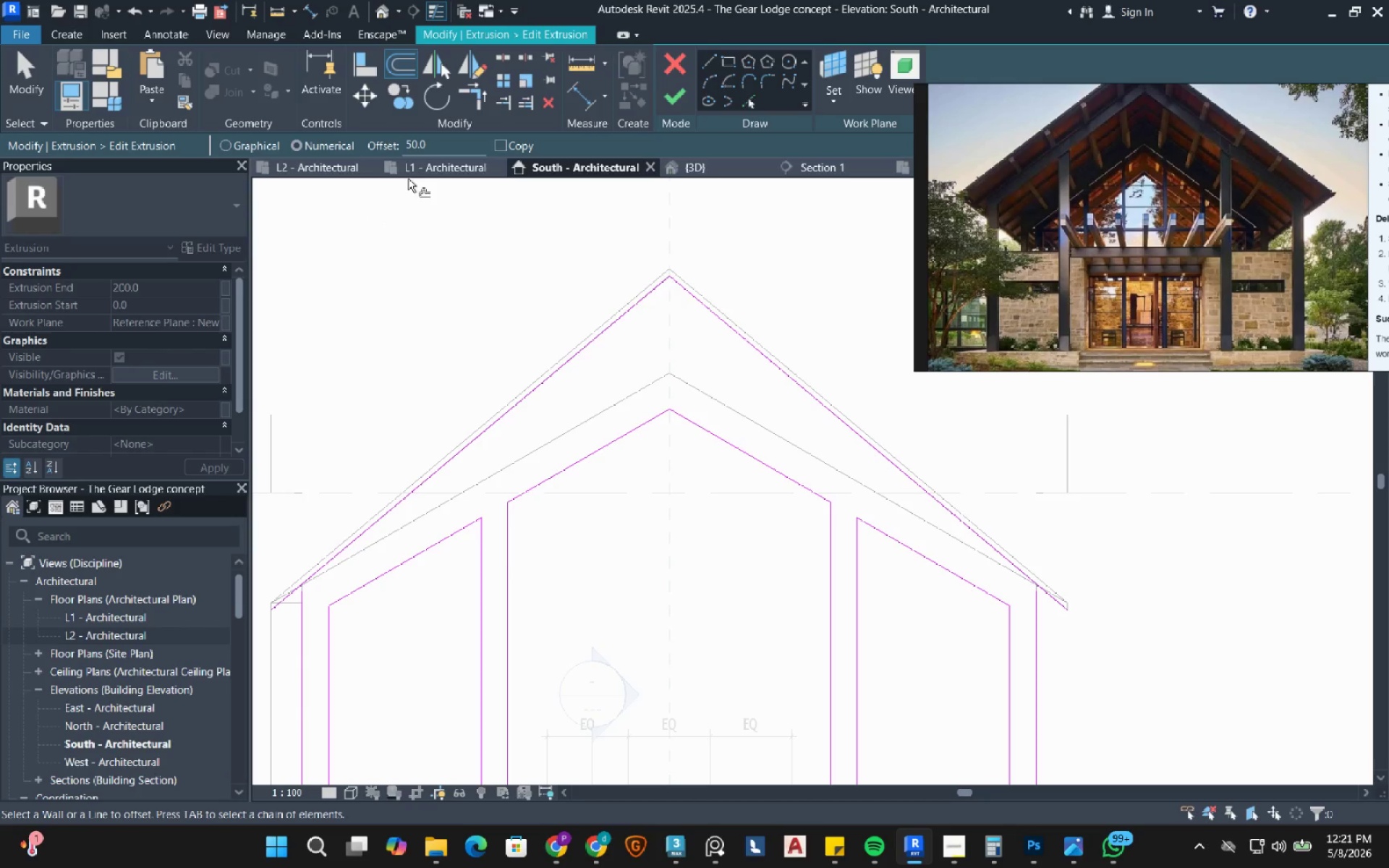 
left_click_drag(start_coordinate=[430, 142], to_coordinate=[380, 141])
 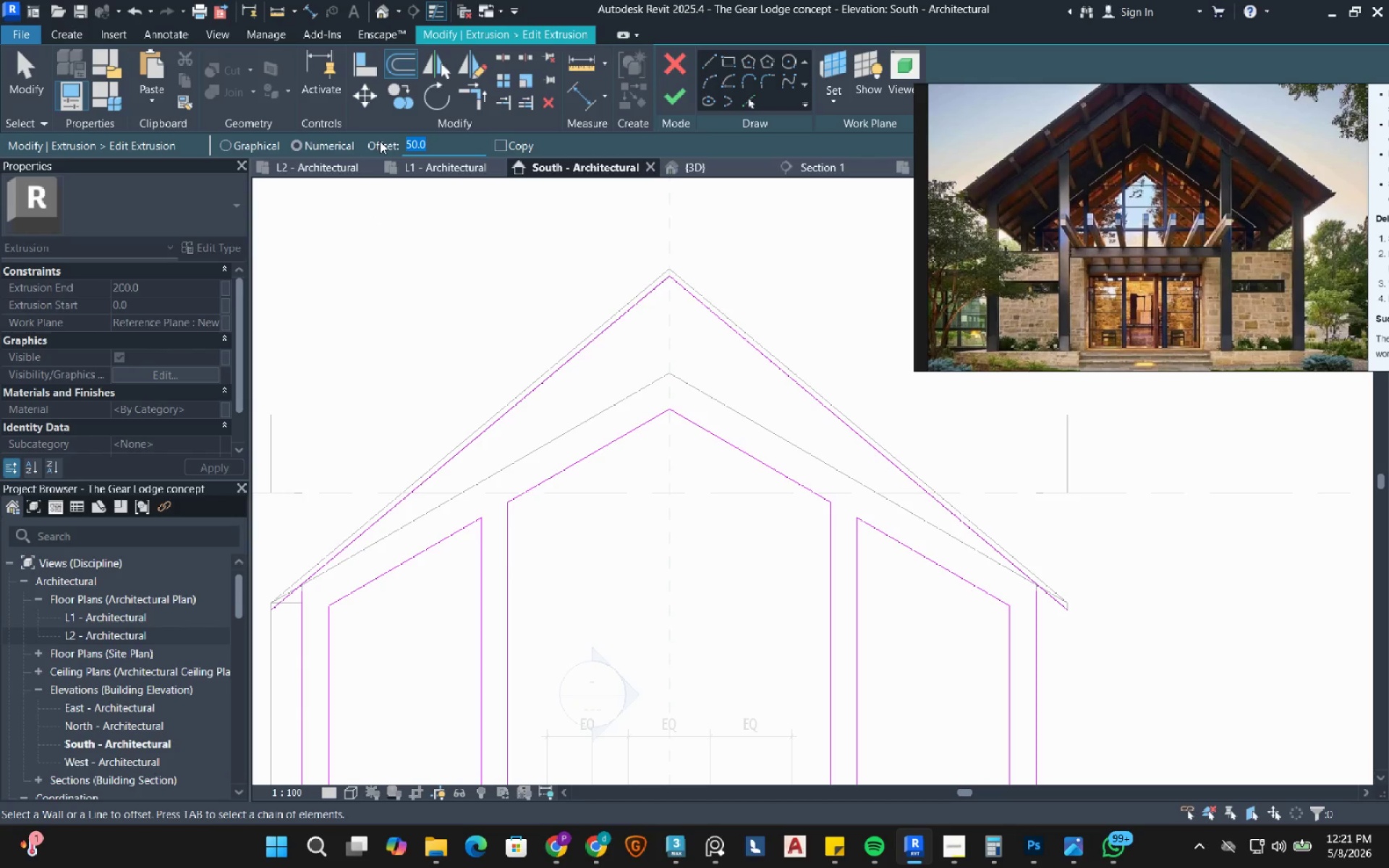 
key(Numpad5)
 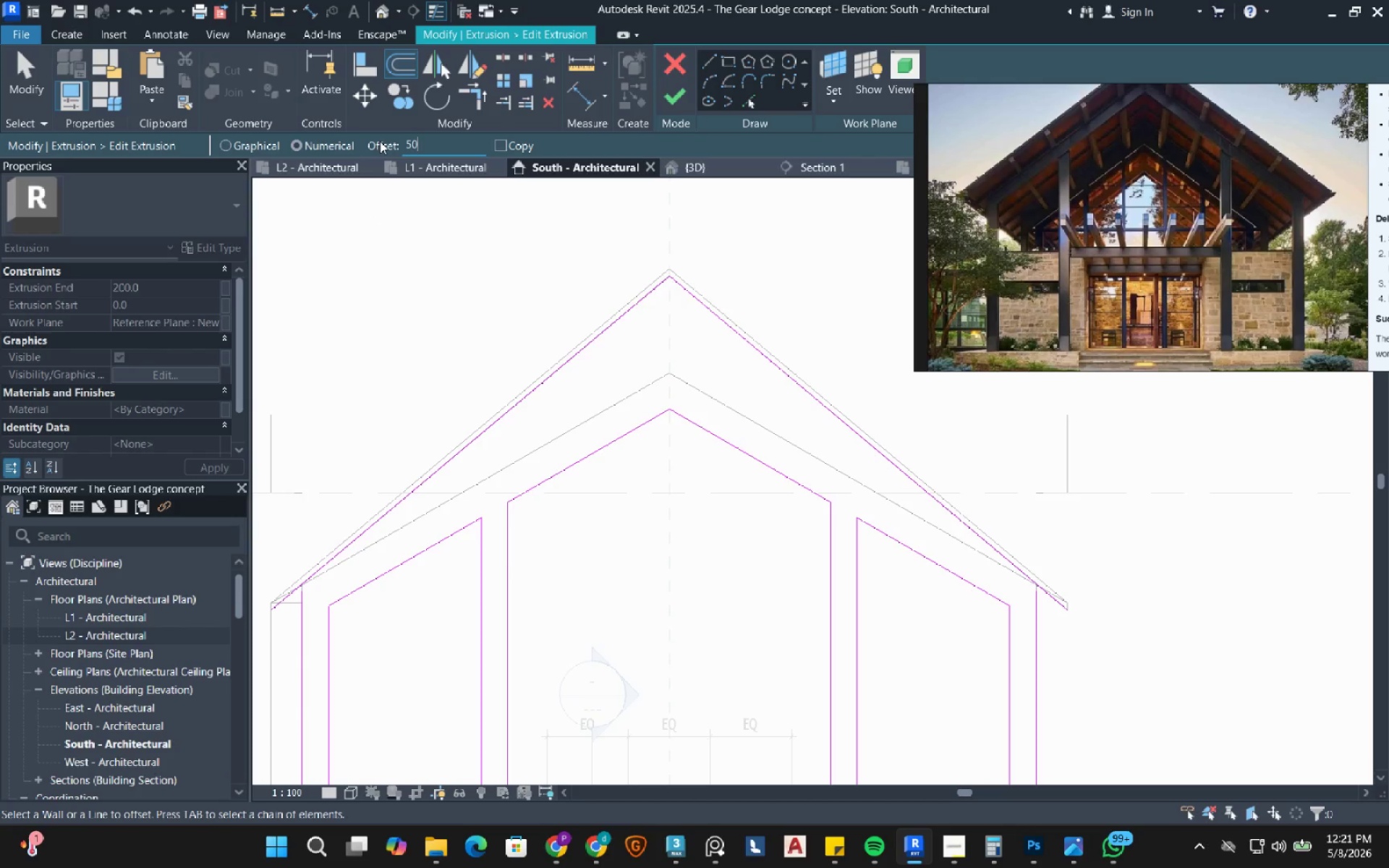 
key(Numpad0)
 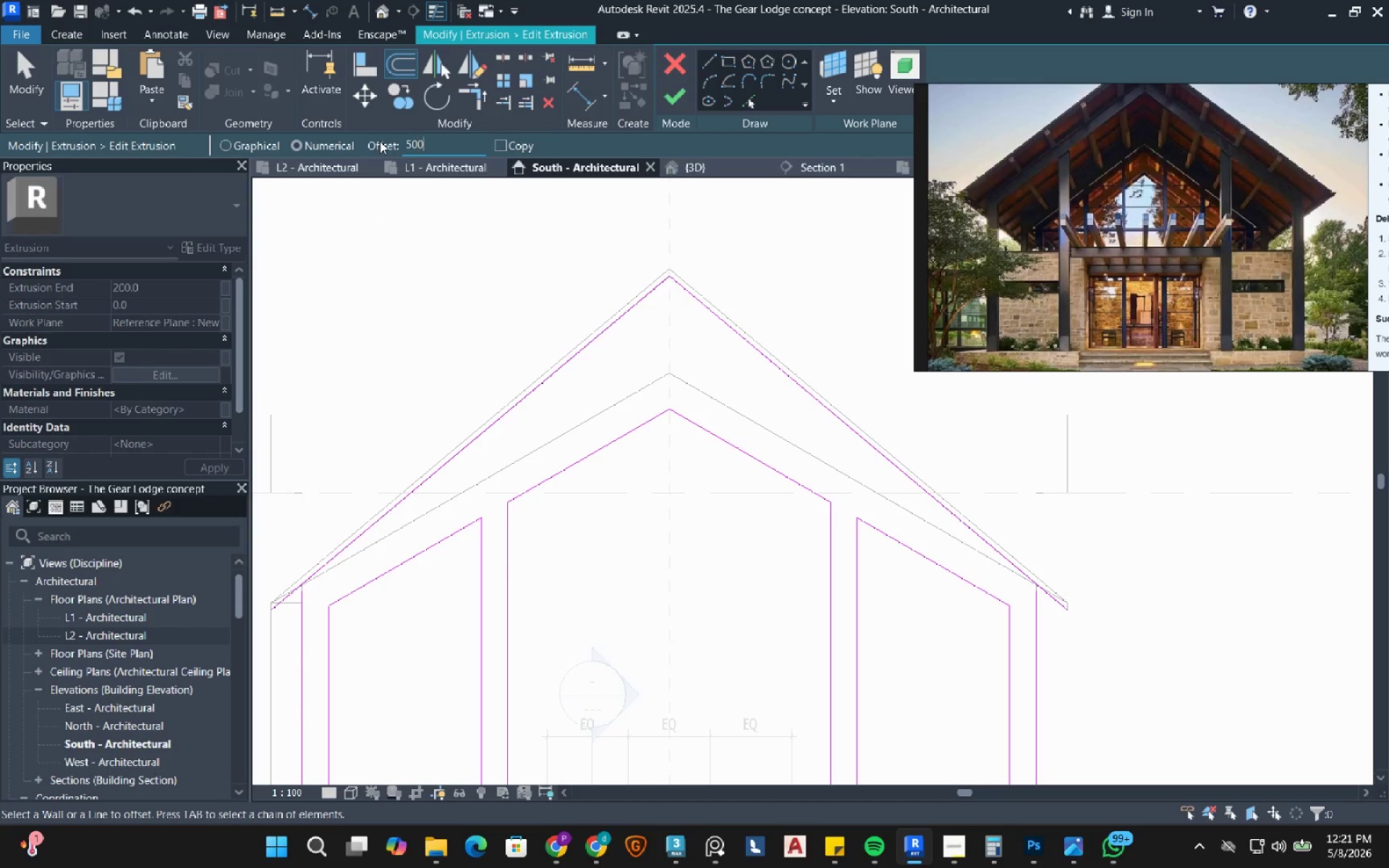 
key(Numpad0)
 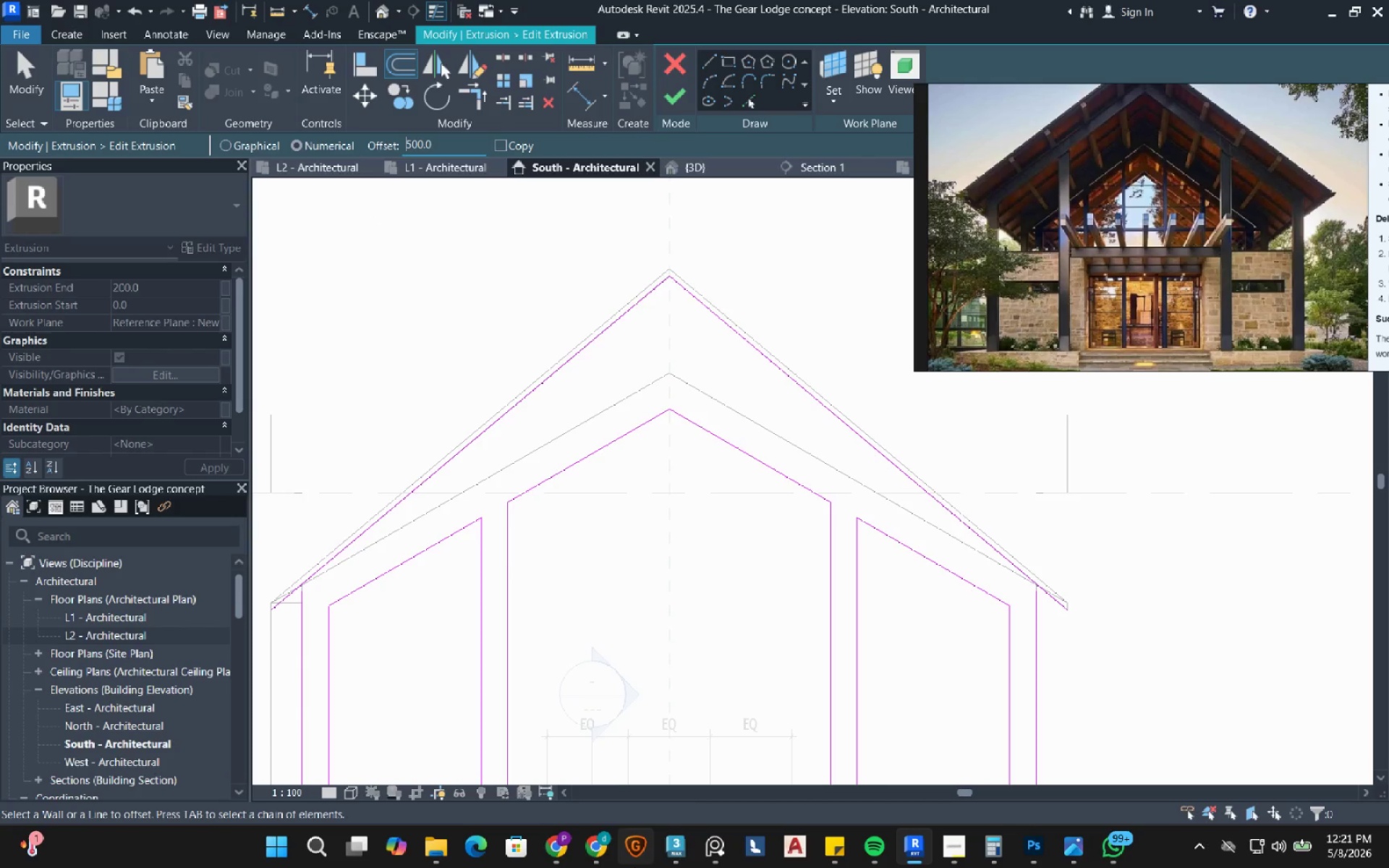 
mouse_move([593, 843])
 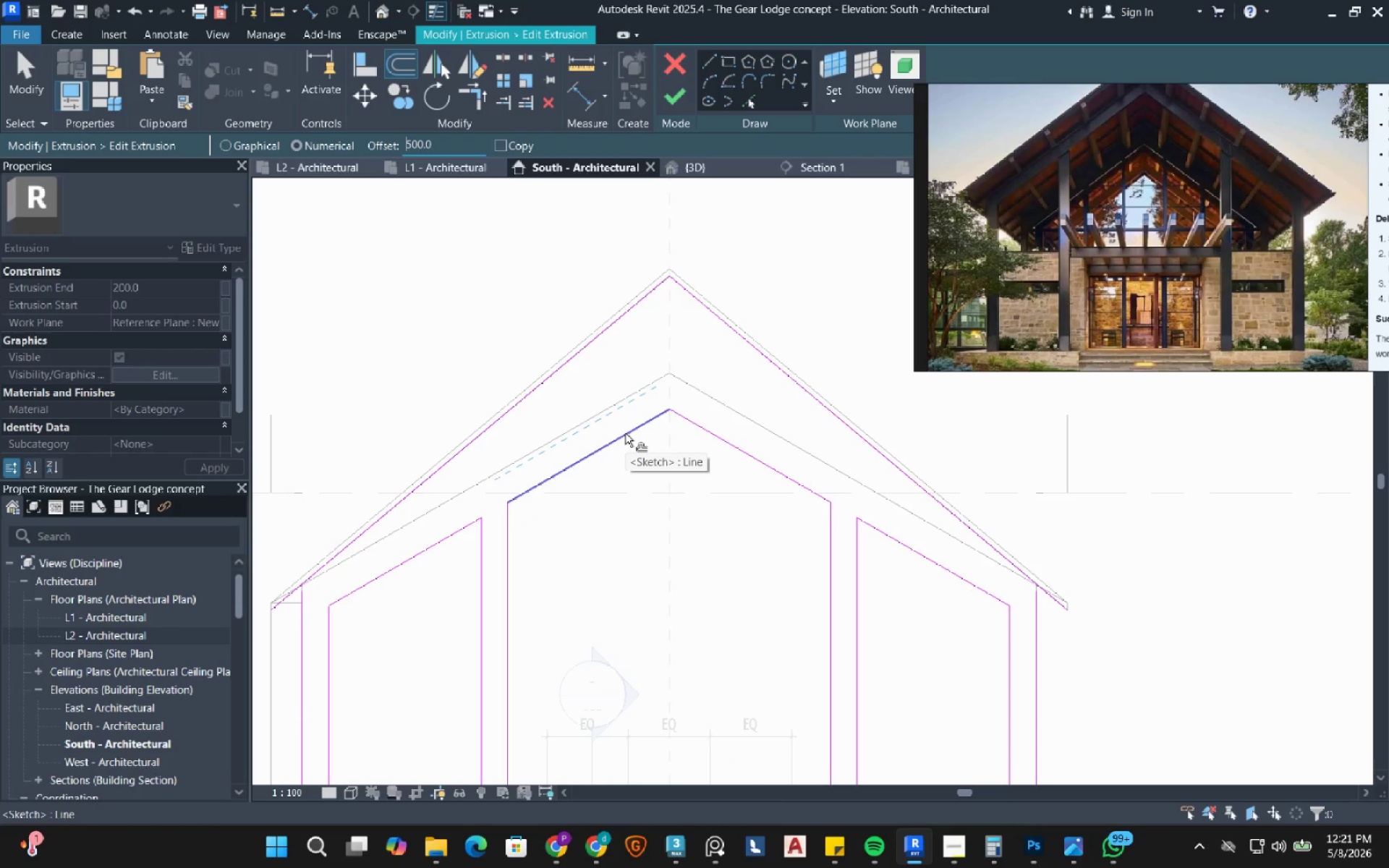 
wait(5.71)
 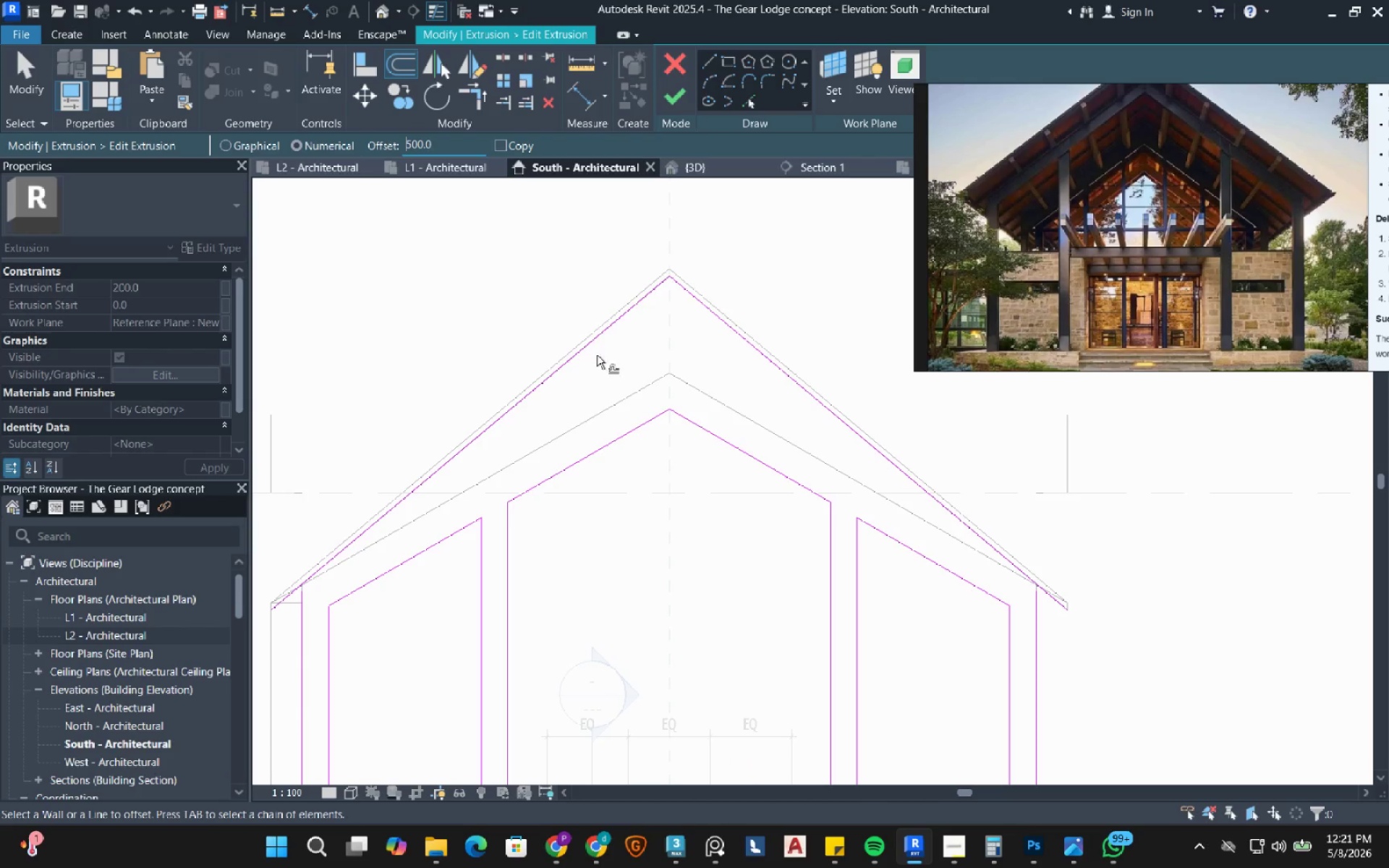 
left_click([32, 82])
 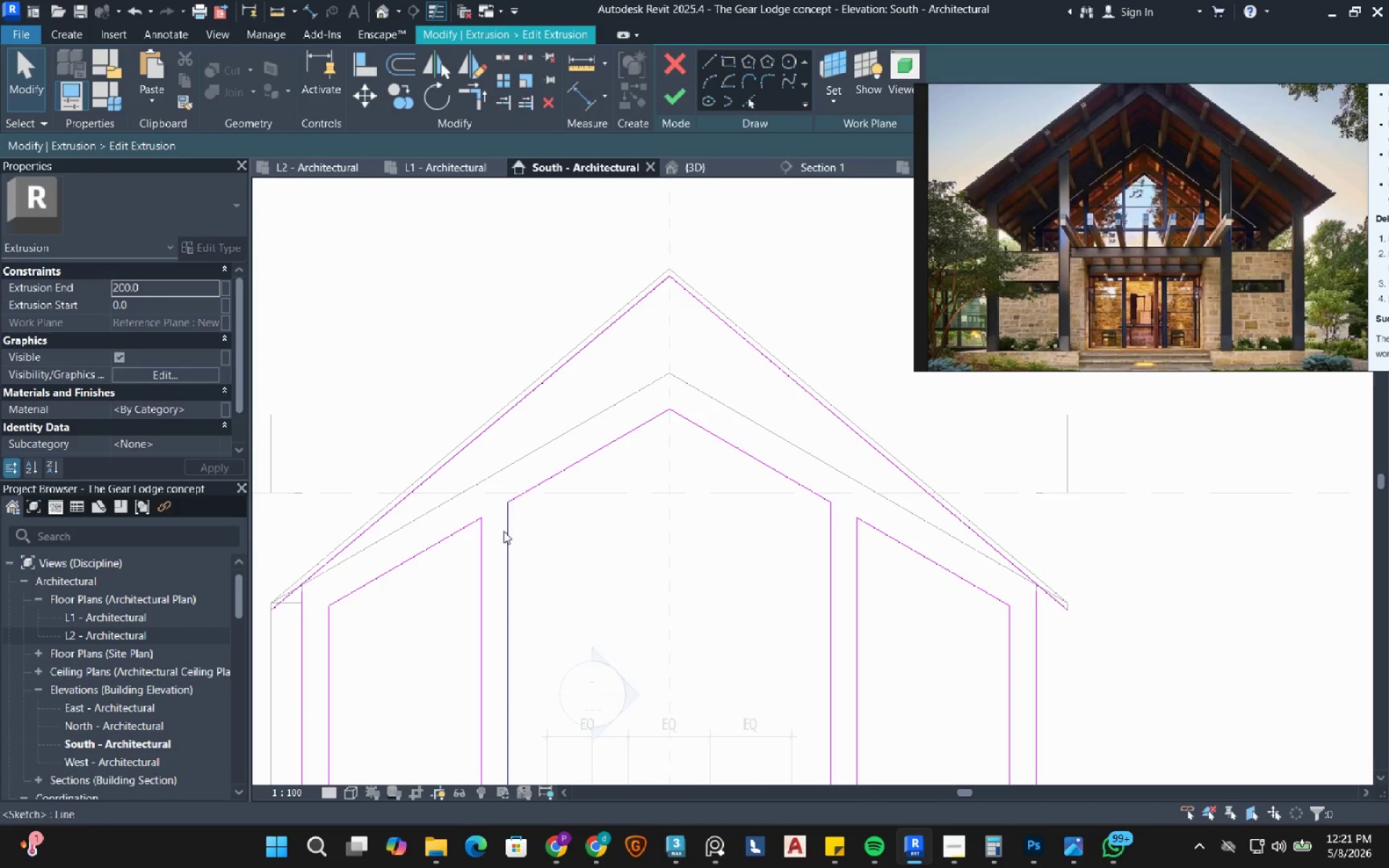 
left_click([509, 542])
 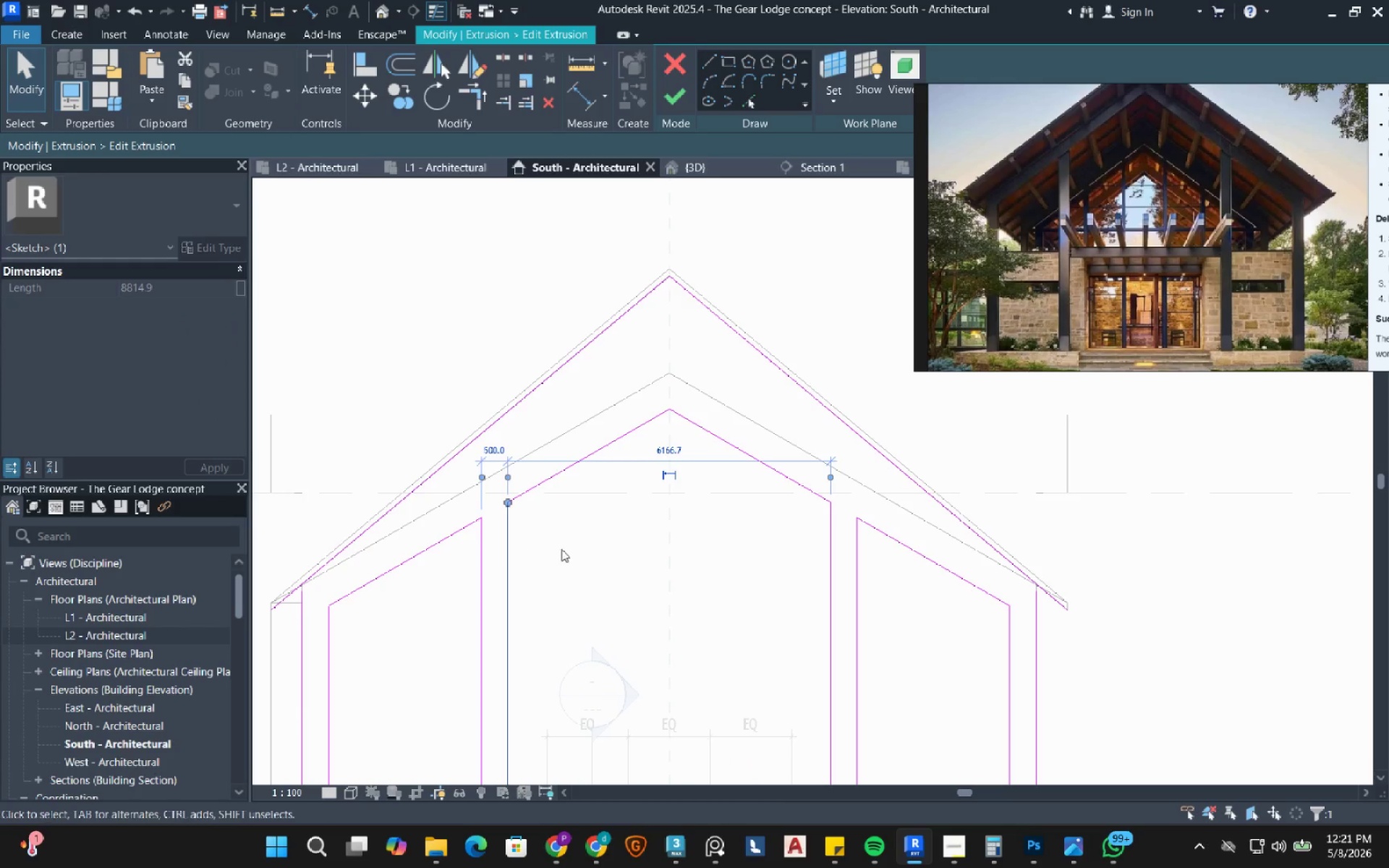 
left_click([567, 549])
 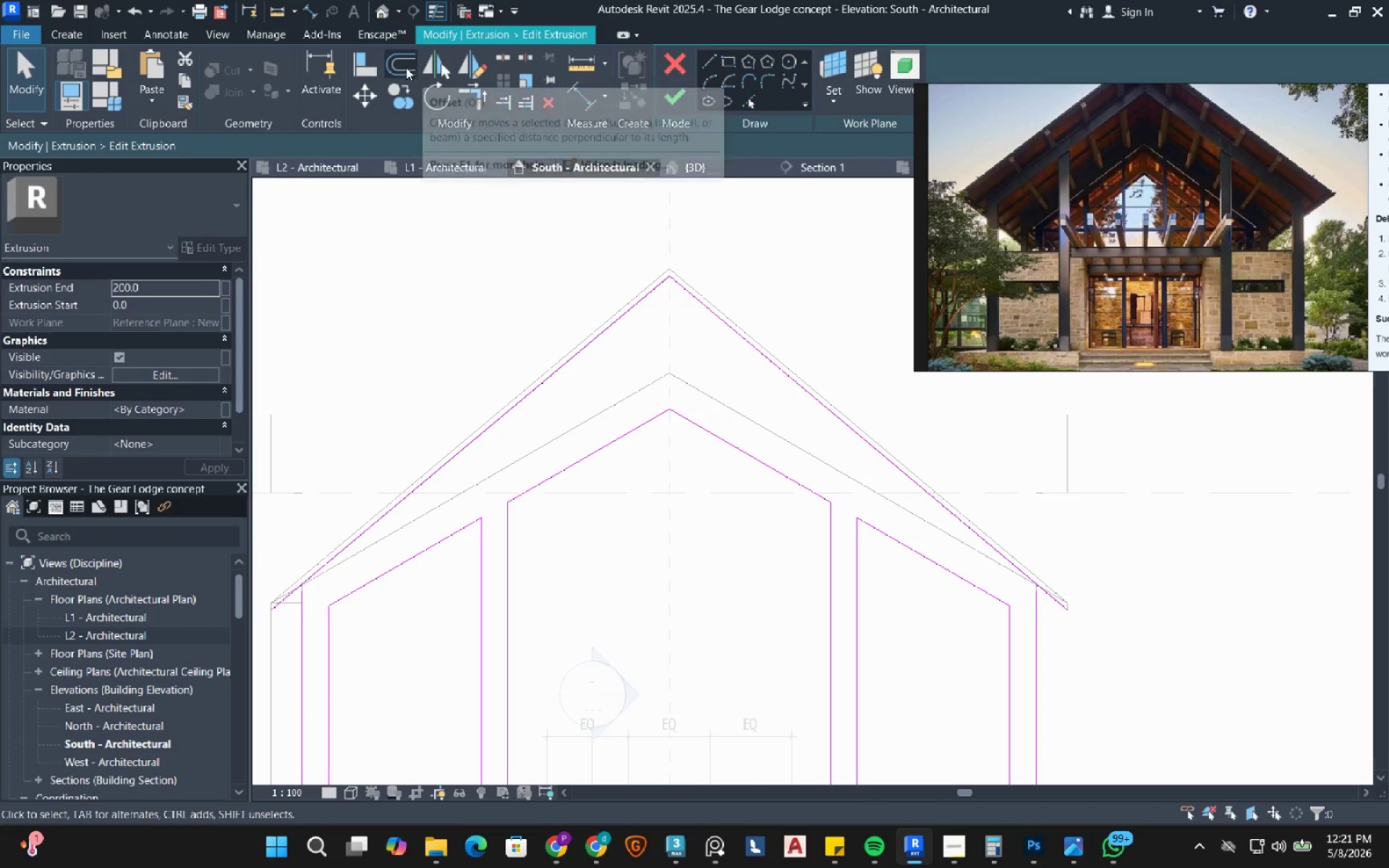 
left_click([393, 67])
 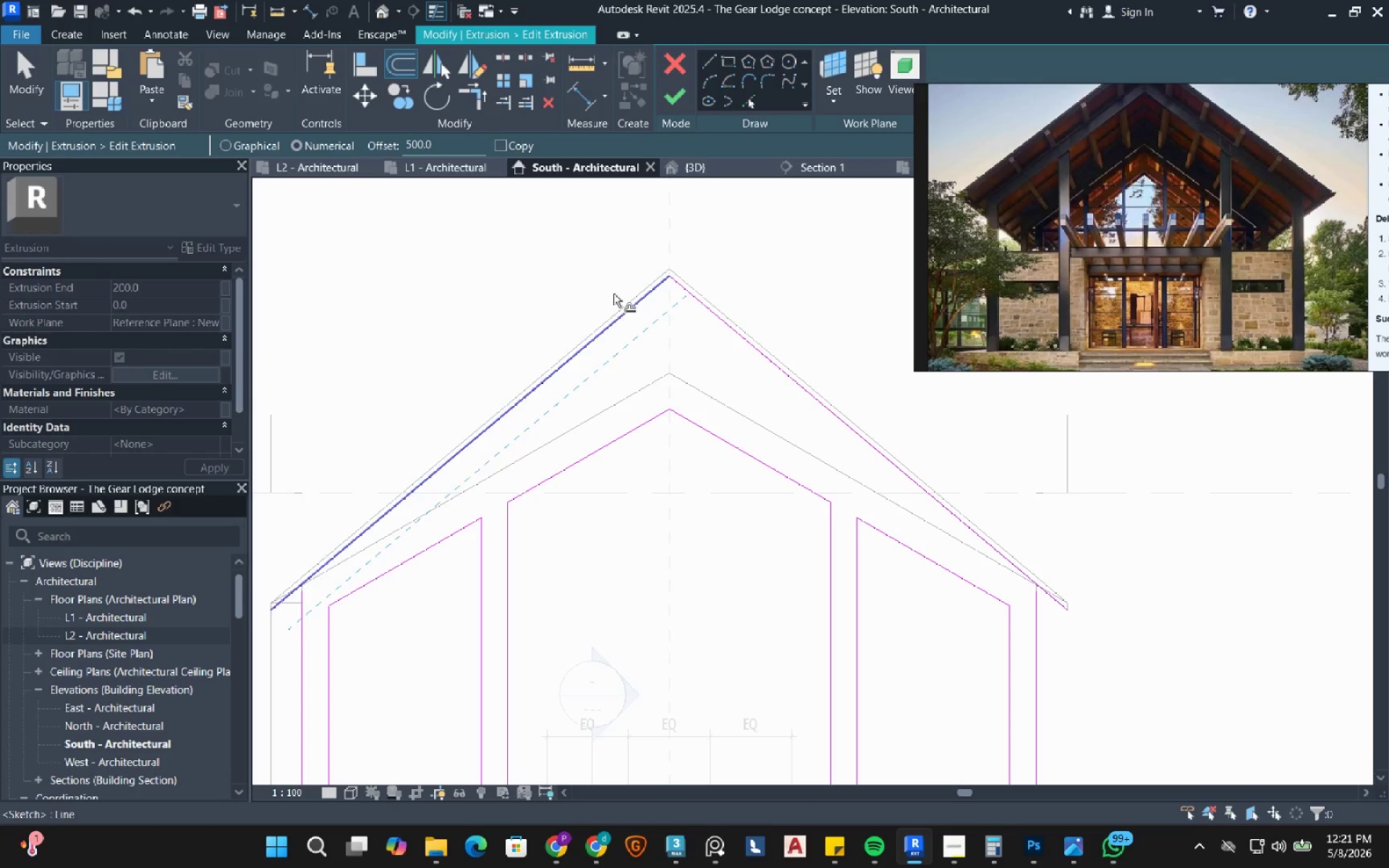 
left_click([511, 148])
 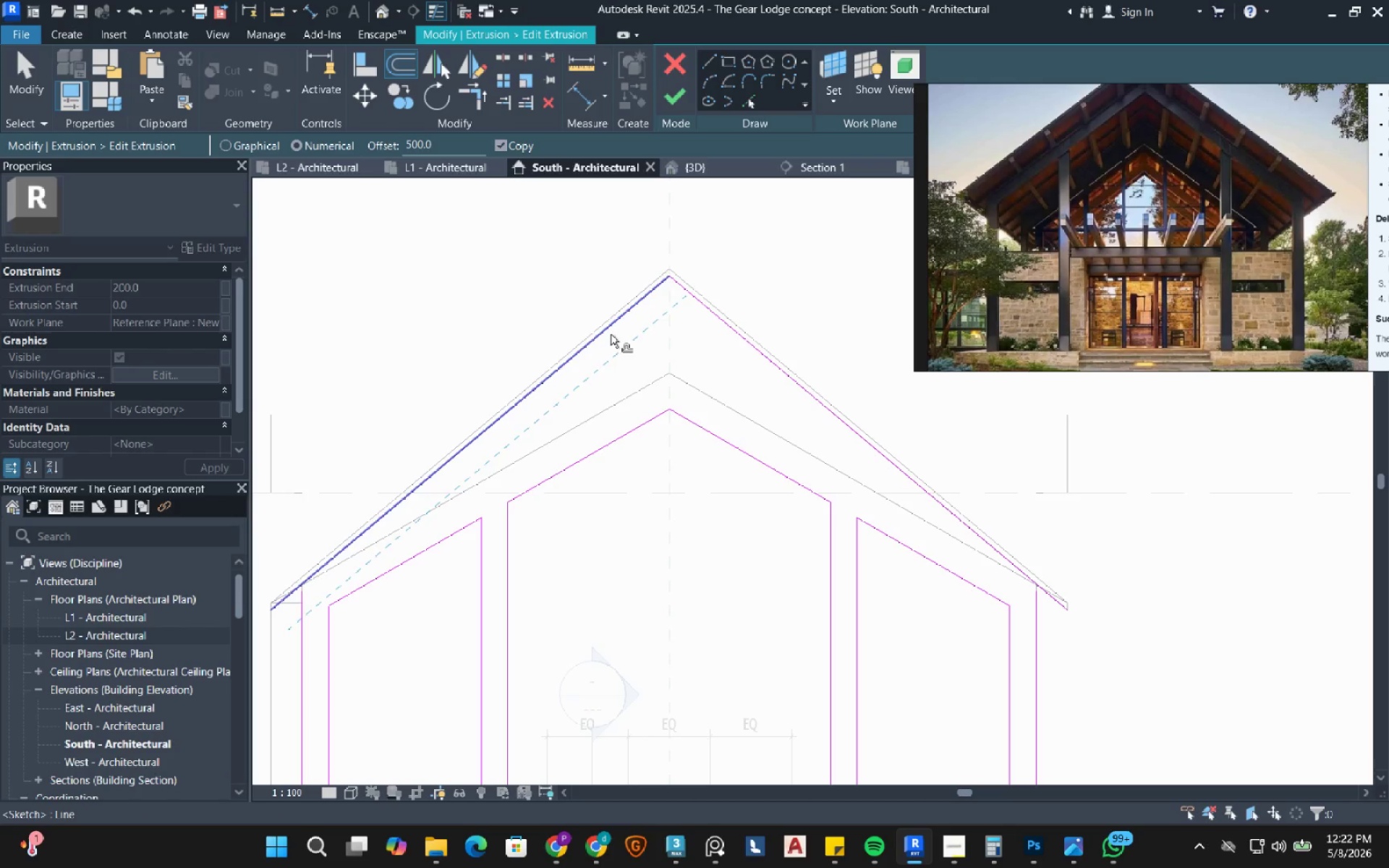 
left_click_drag(start_coordinate=[611, 334], to_coordinate=[615, 334])
 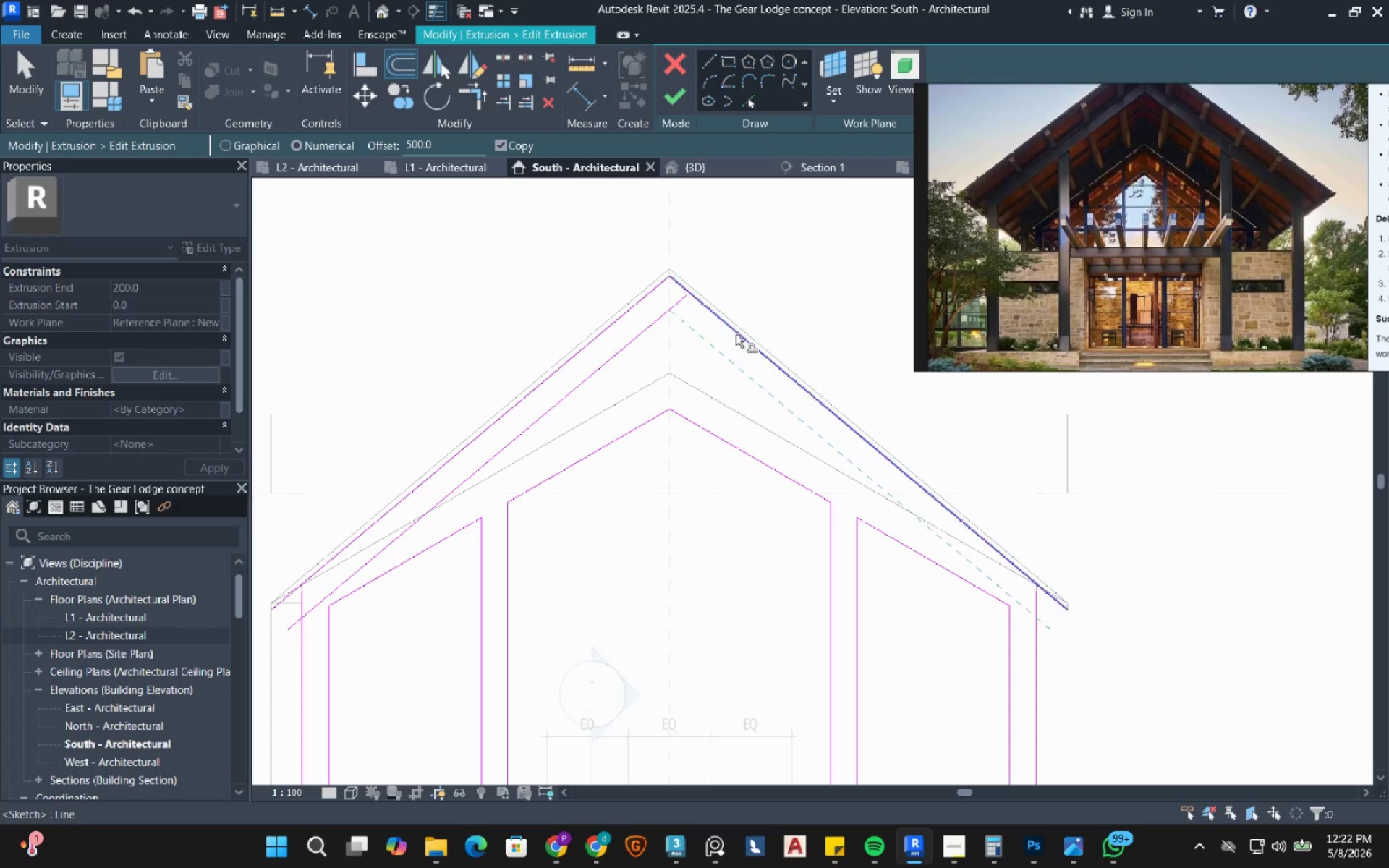 
left_click([736, 333])
 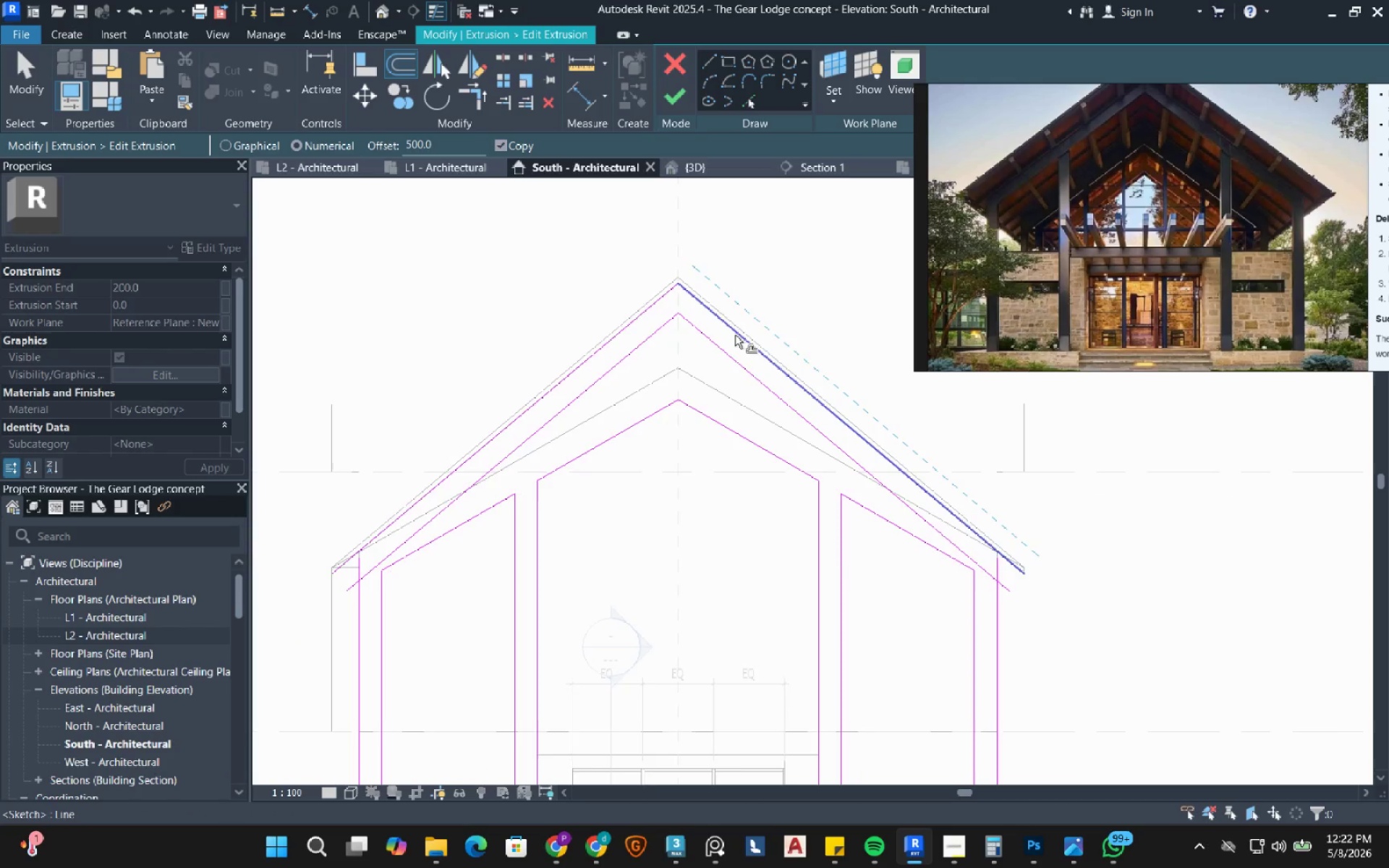 
scroll: coordinate [735, 335], scroll_direction: down, amount: 4.0
 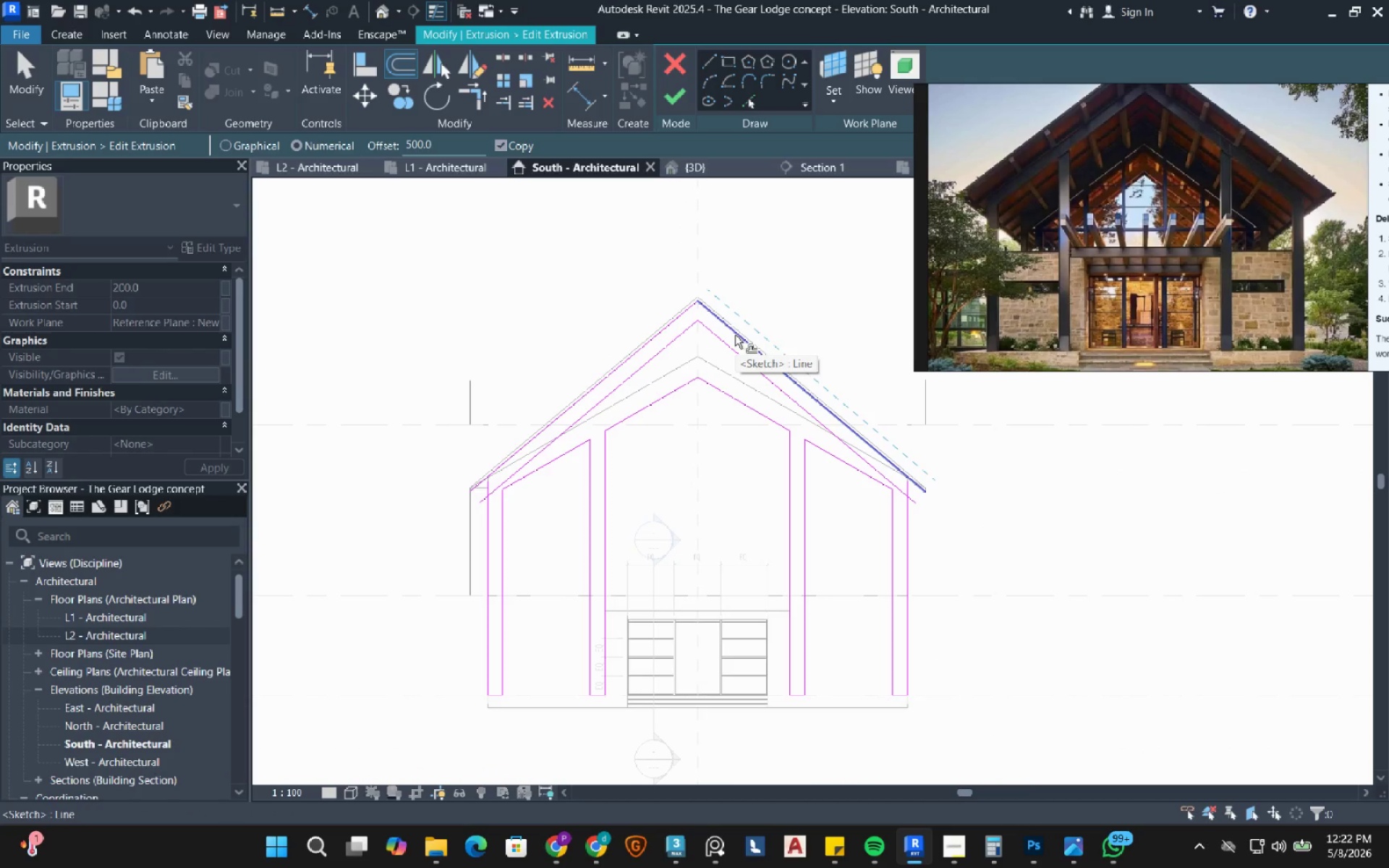 
key(Escape)
 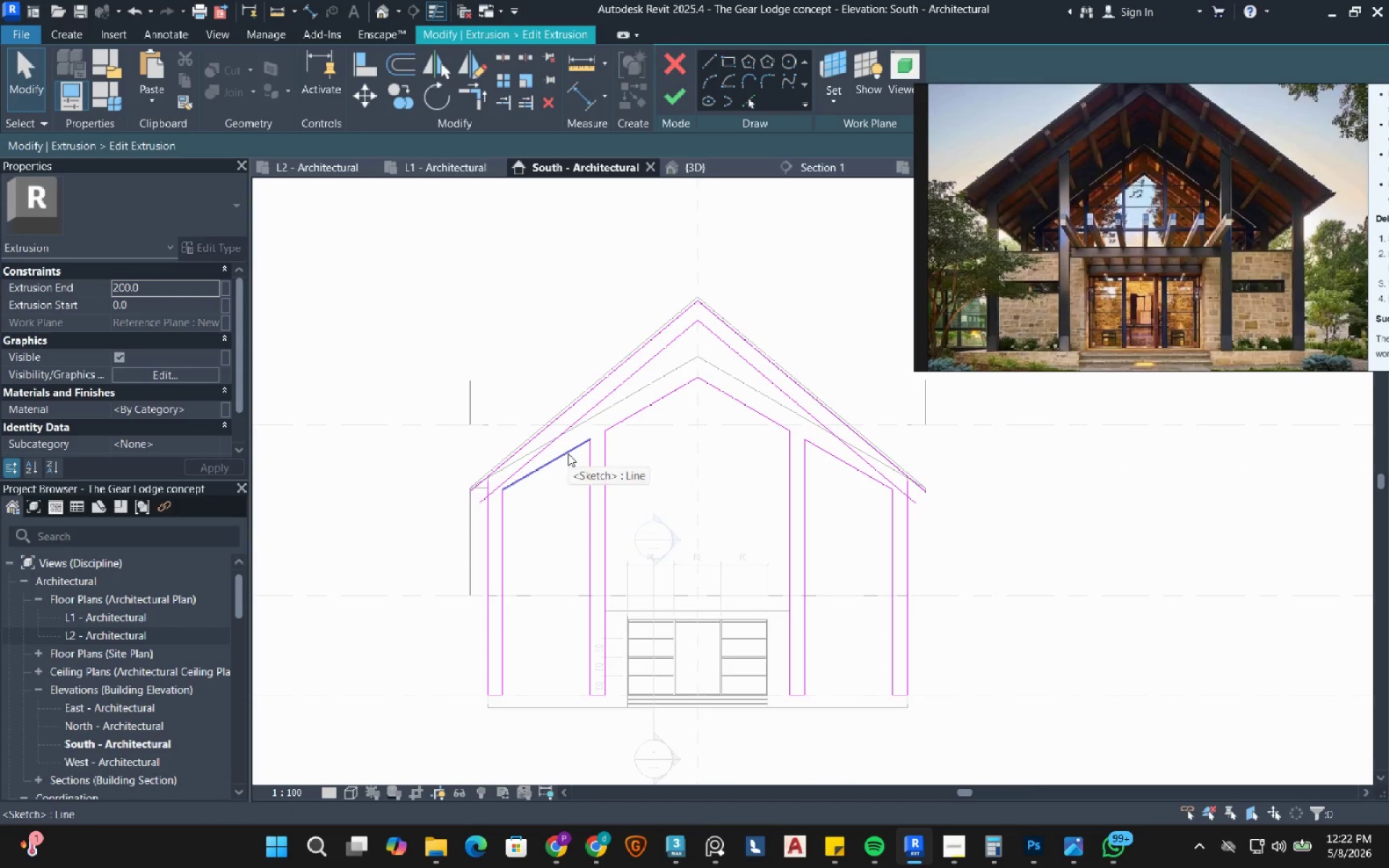 
left_click([568, 454])
 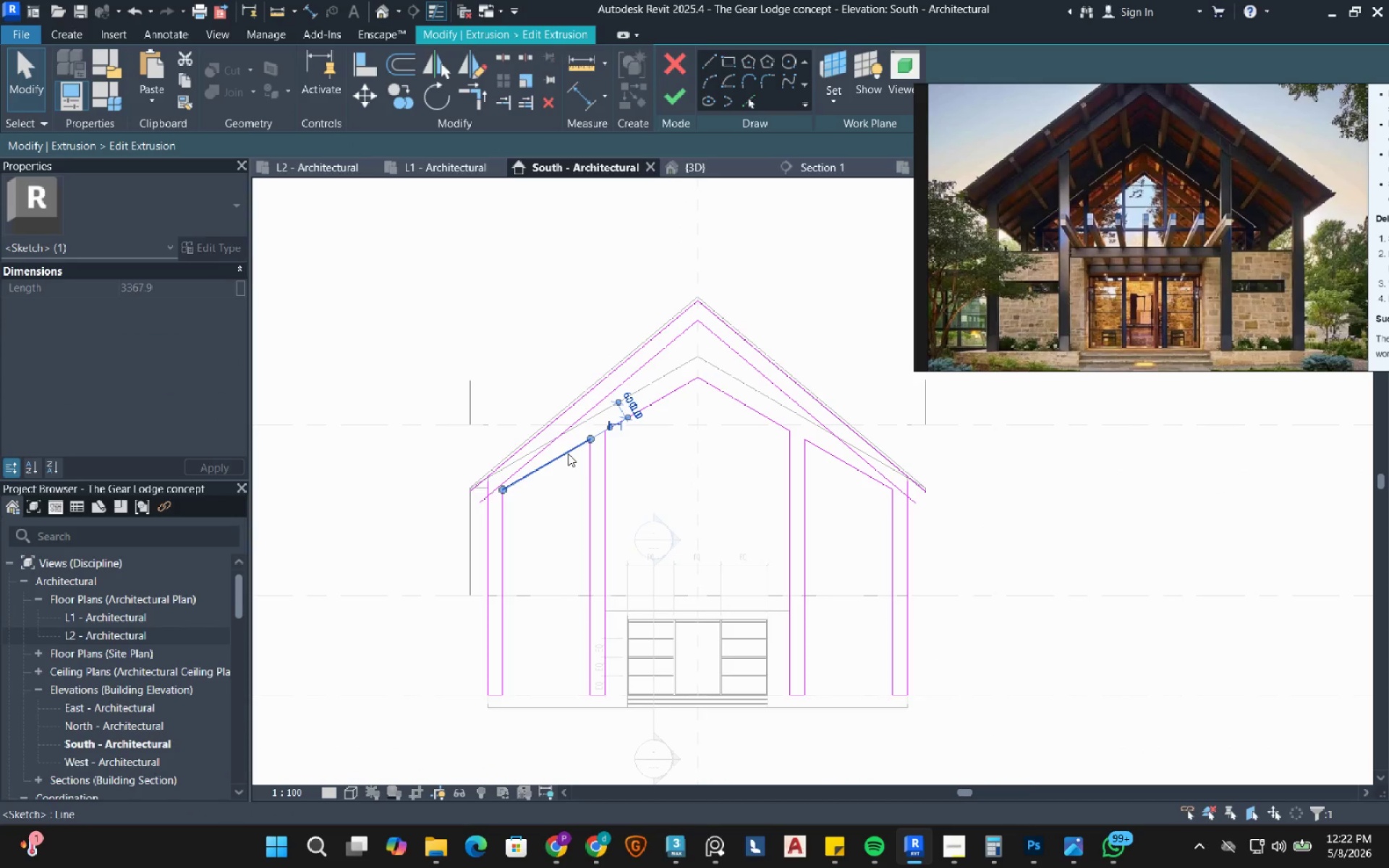 
type(de)
 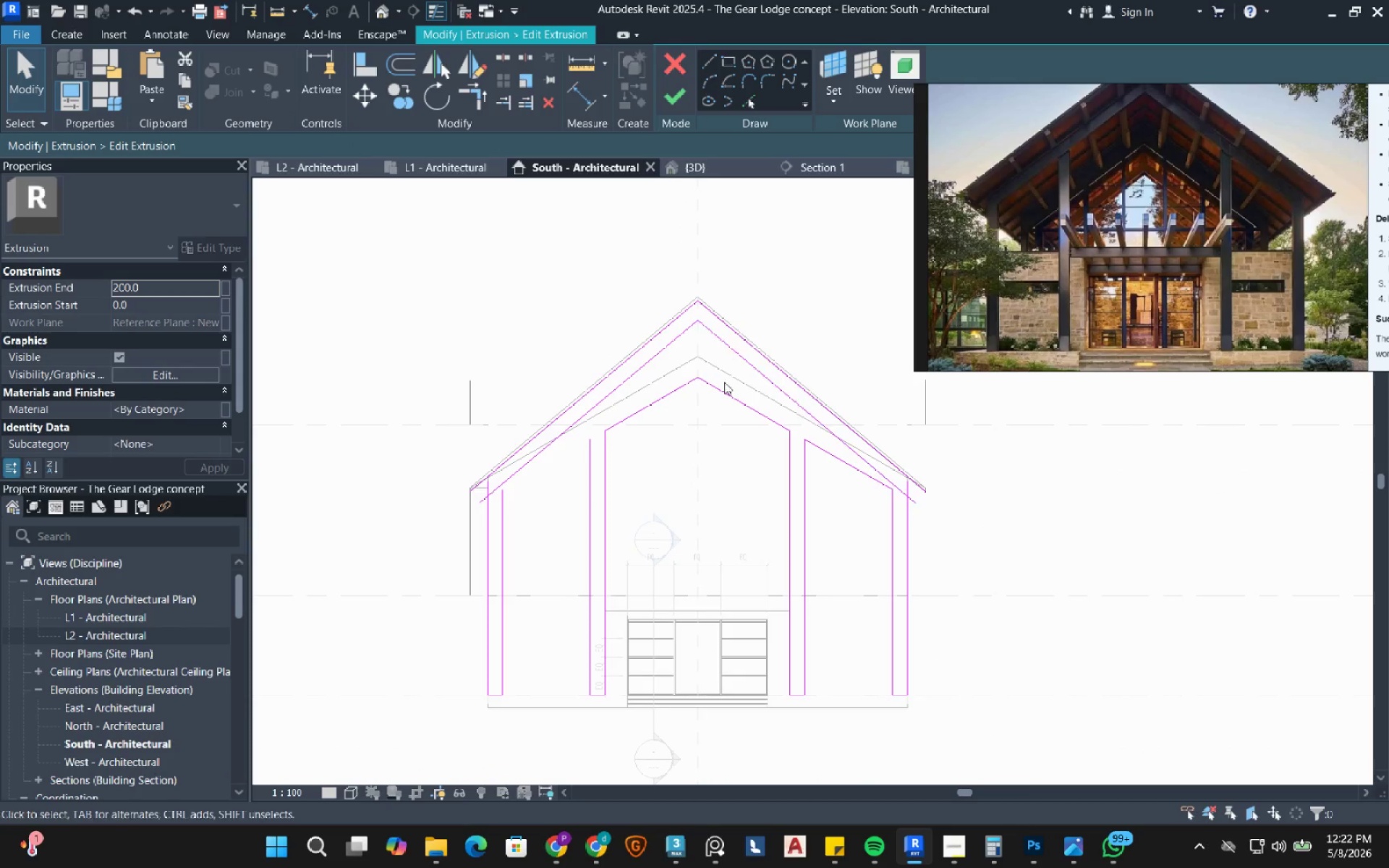 
left_click_drag(start_coordinate=[713, 399], to_coordinate=[680, 369])
 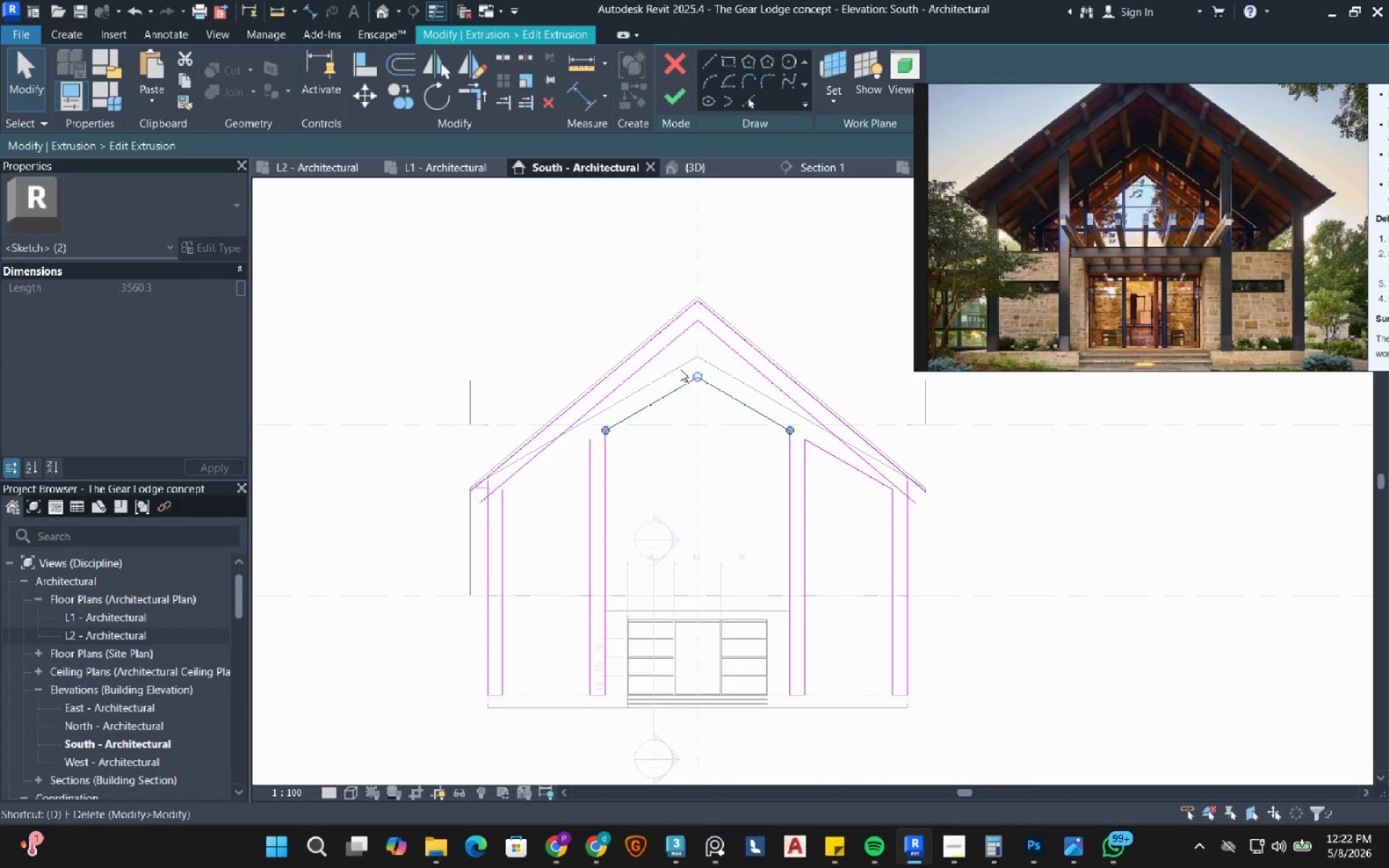 
type(de)
 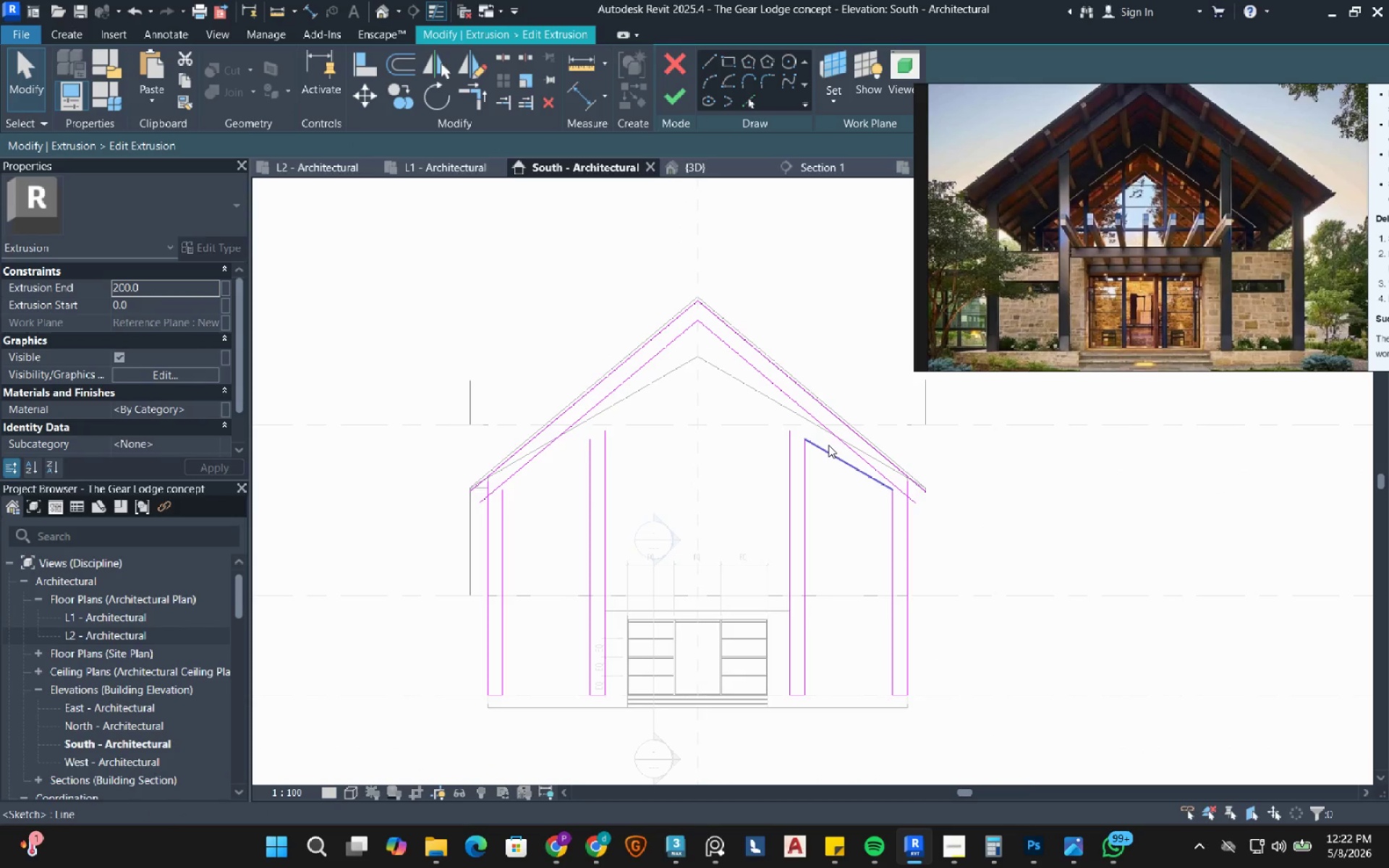 
left_click([828, 445])
 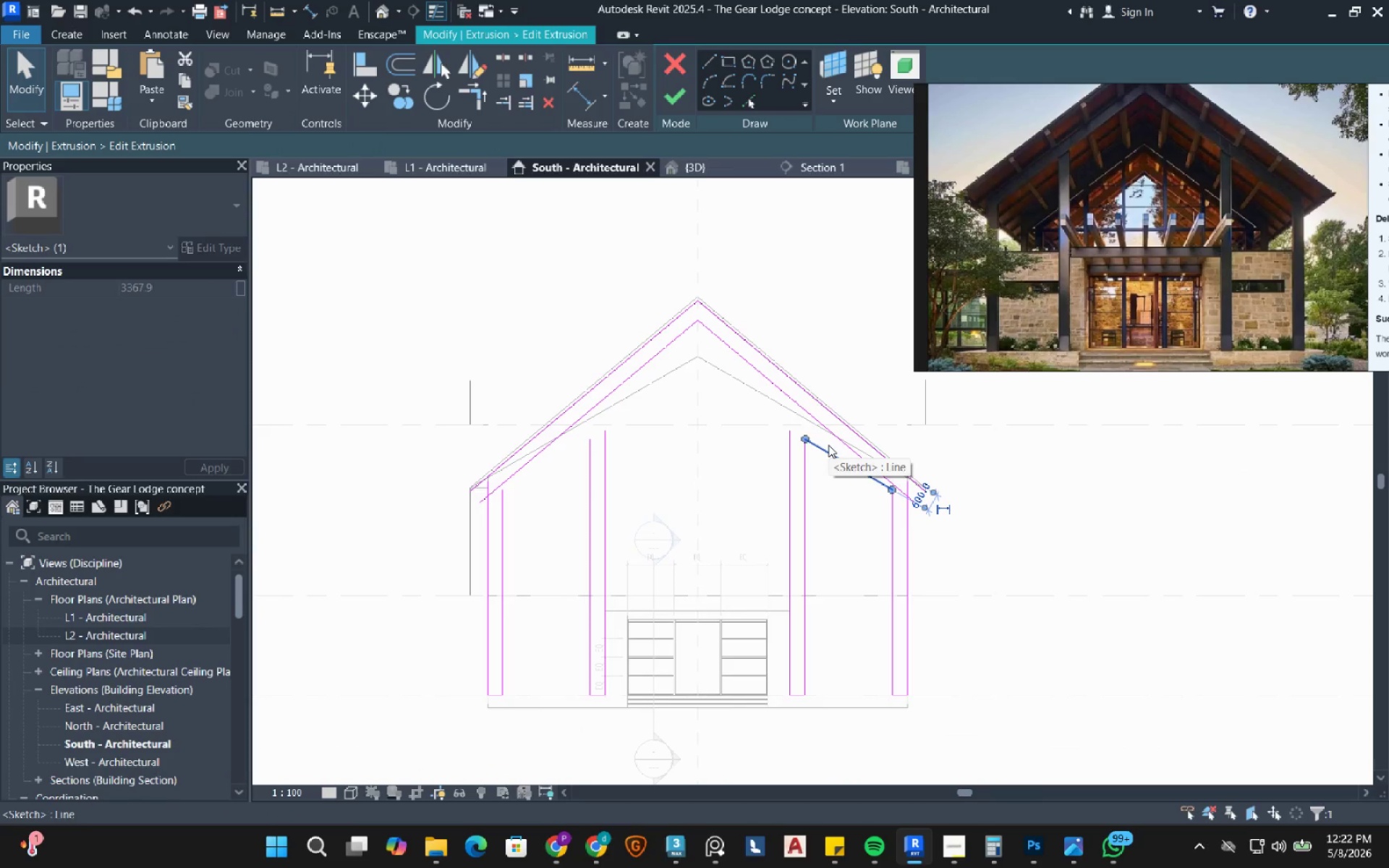 
type(de)
 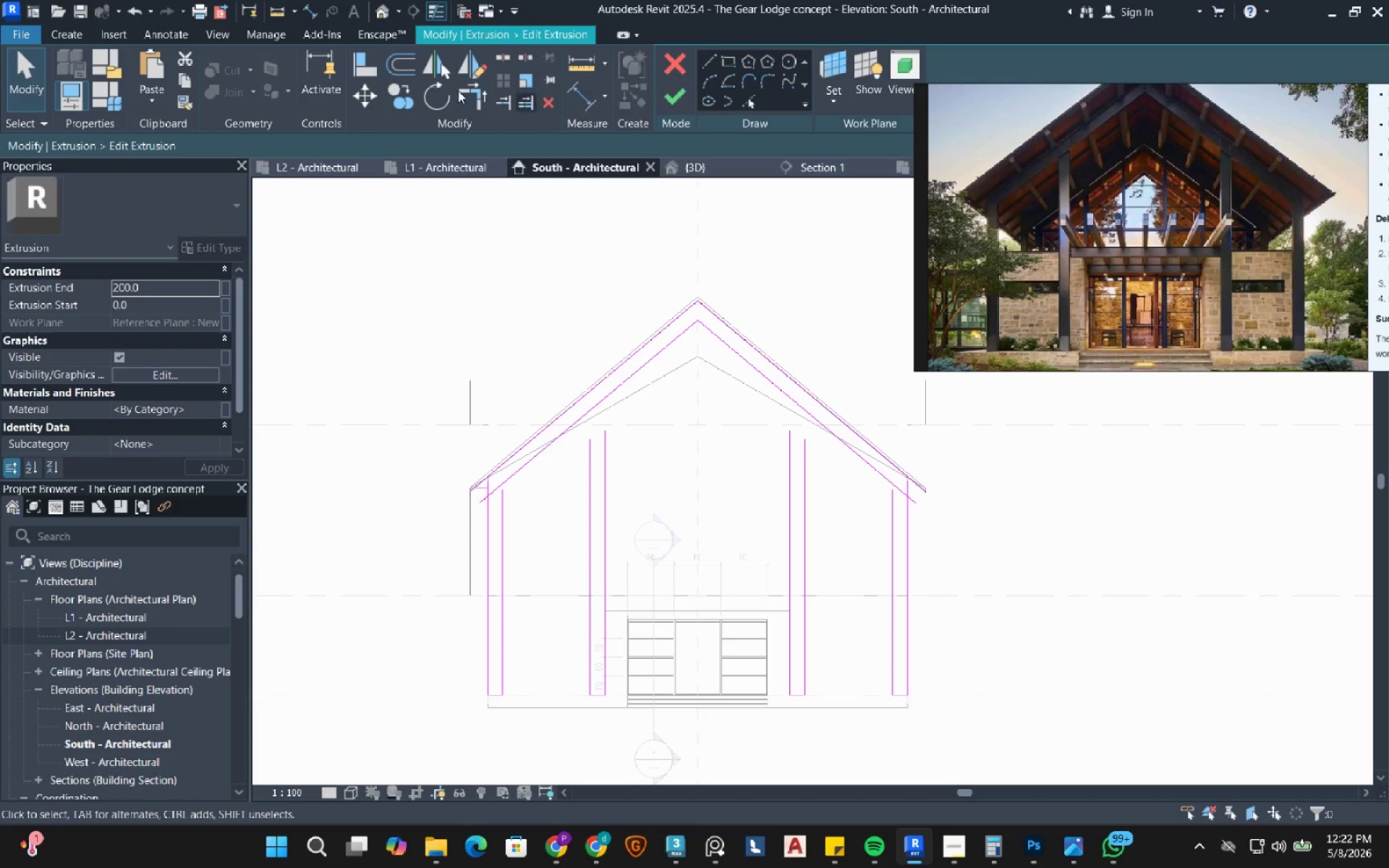 
left_click([506, 58])
 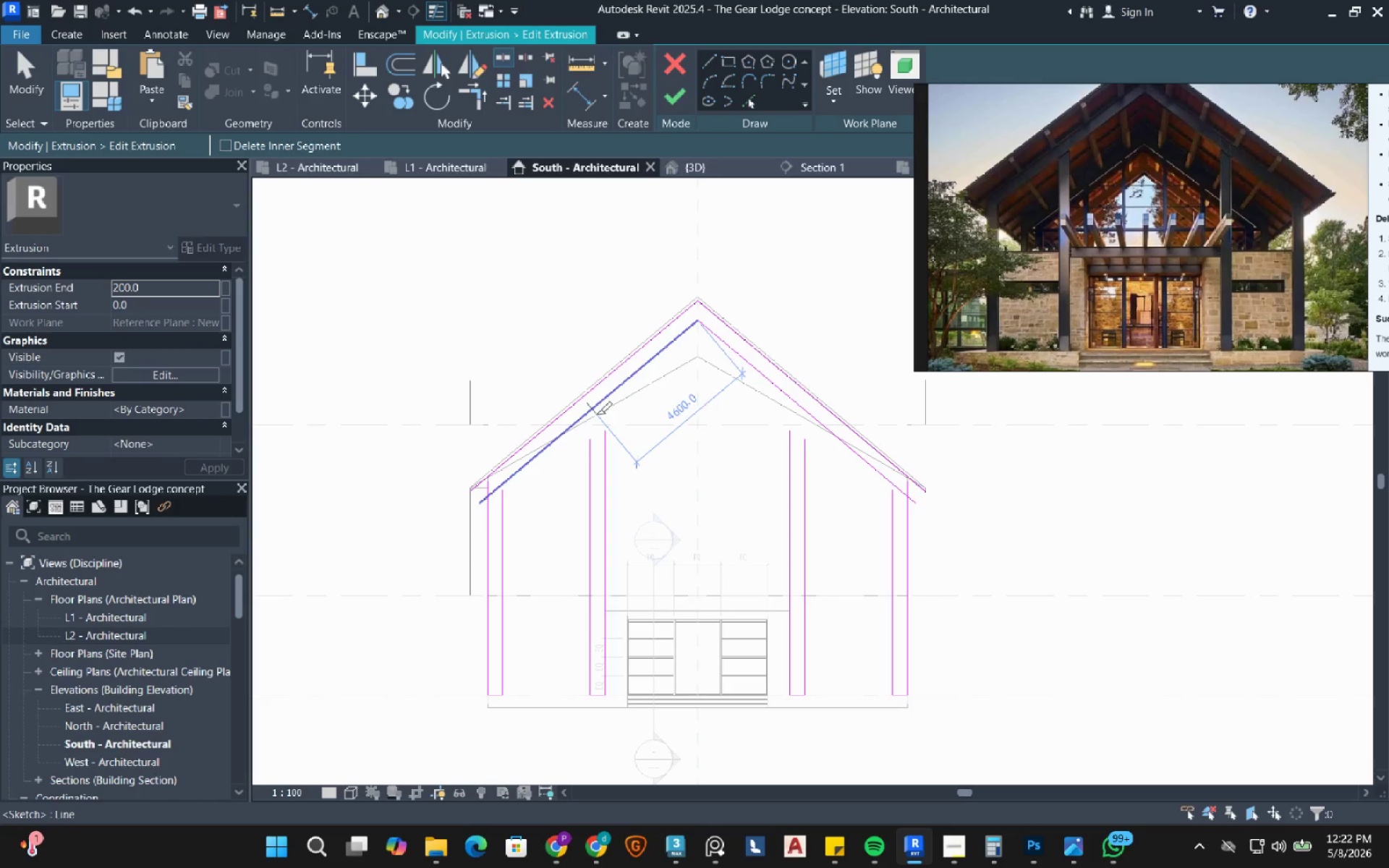 
left_click([595, 414])
 